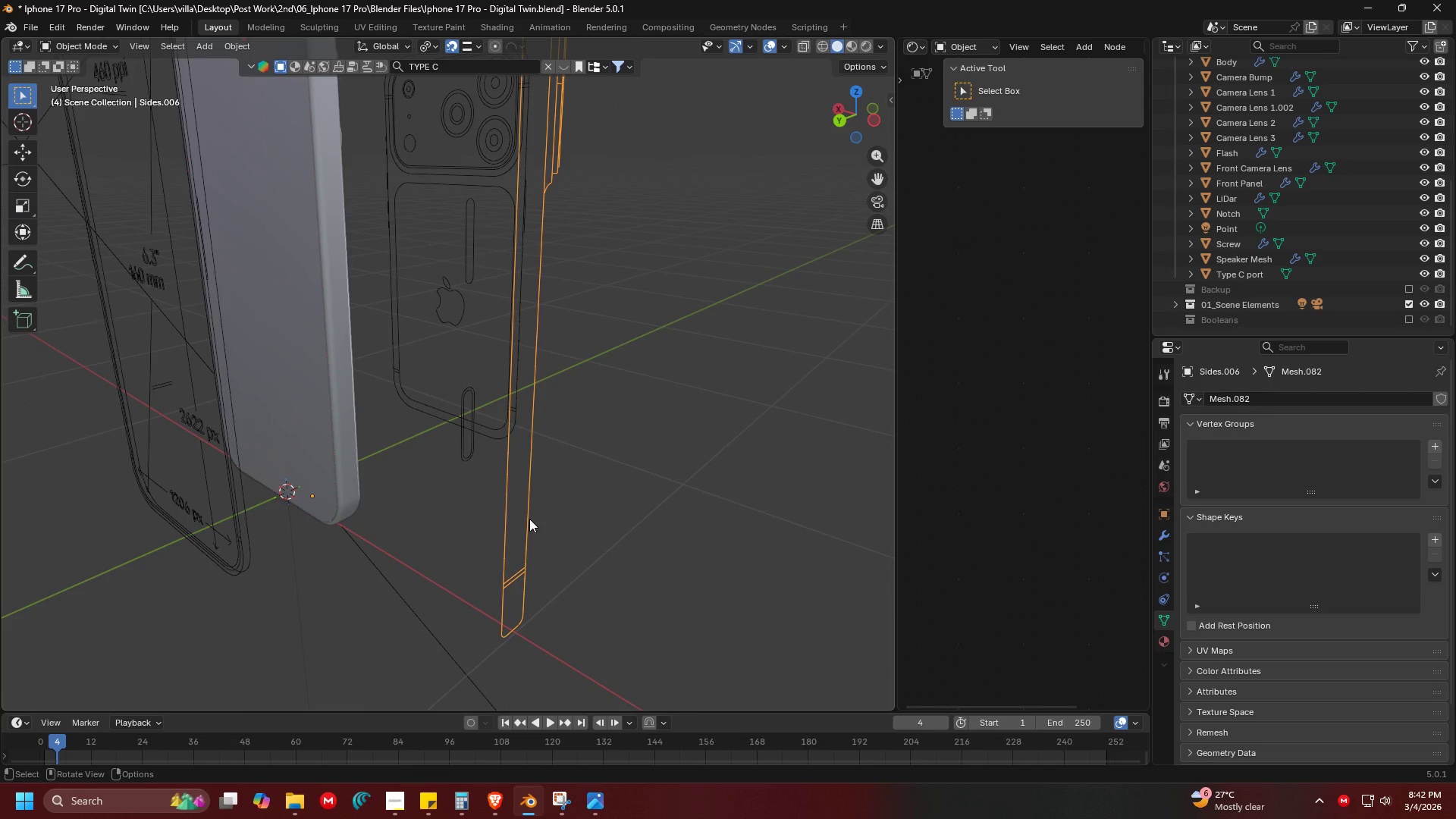 
key(Tab)
 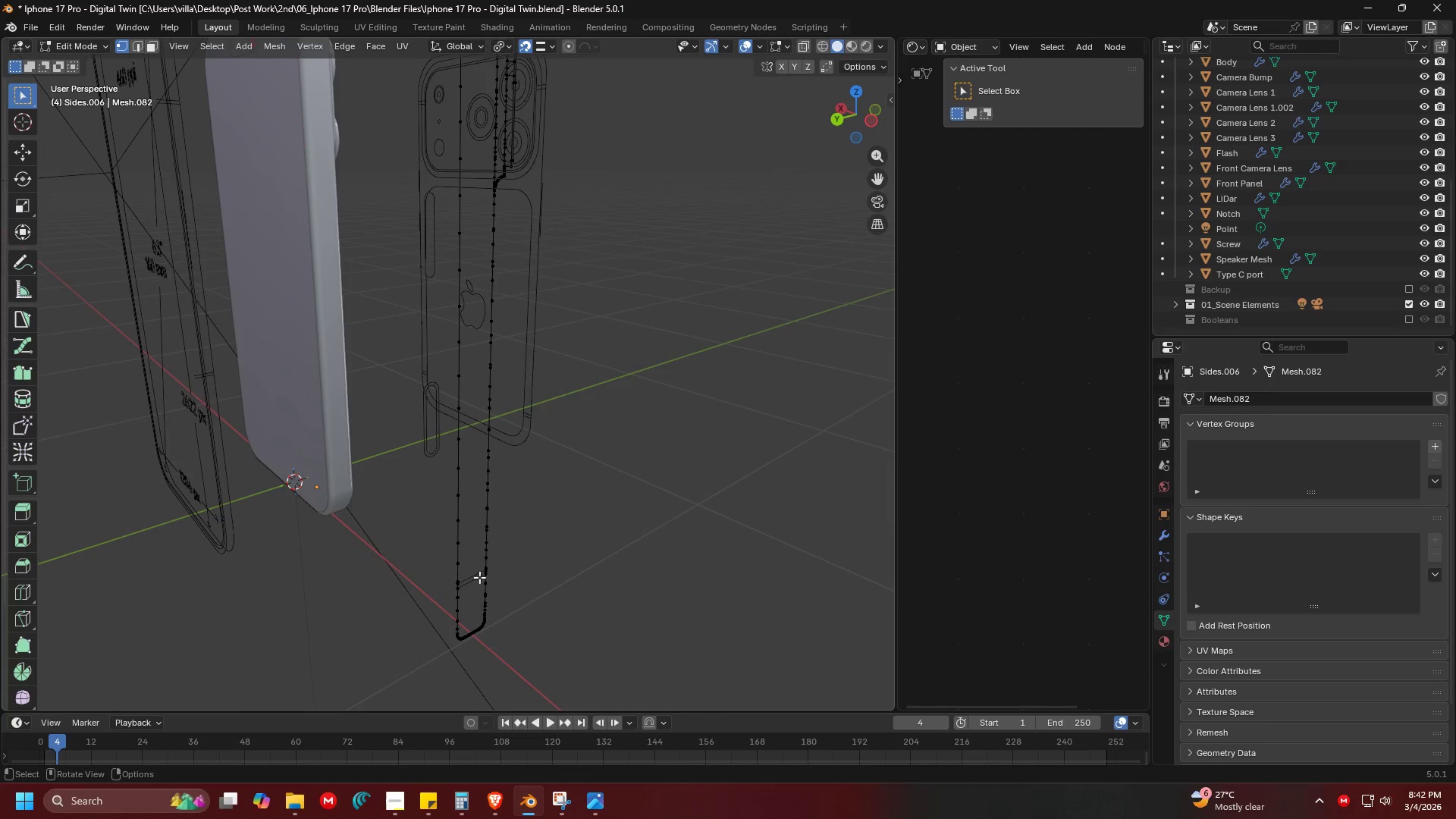 
scroll: coordinate [508, 516], scroll_direction: none, amount: 0.0
 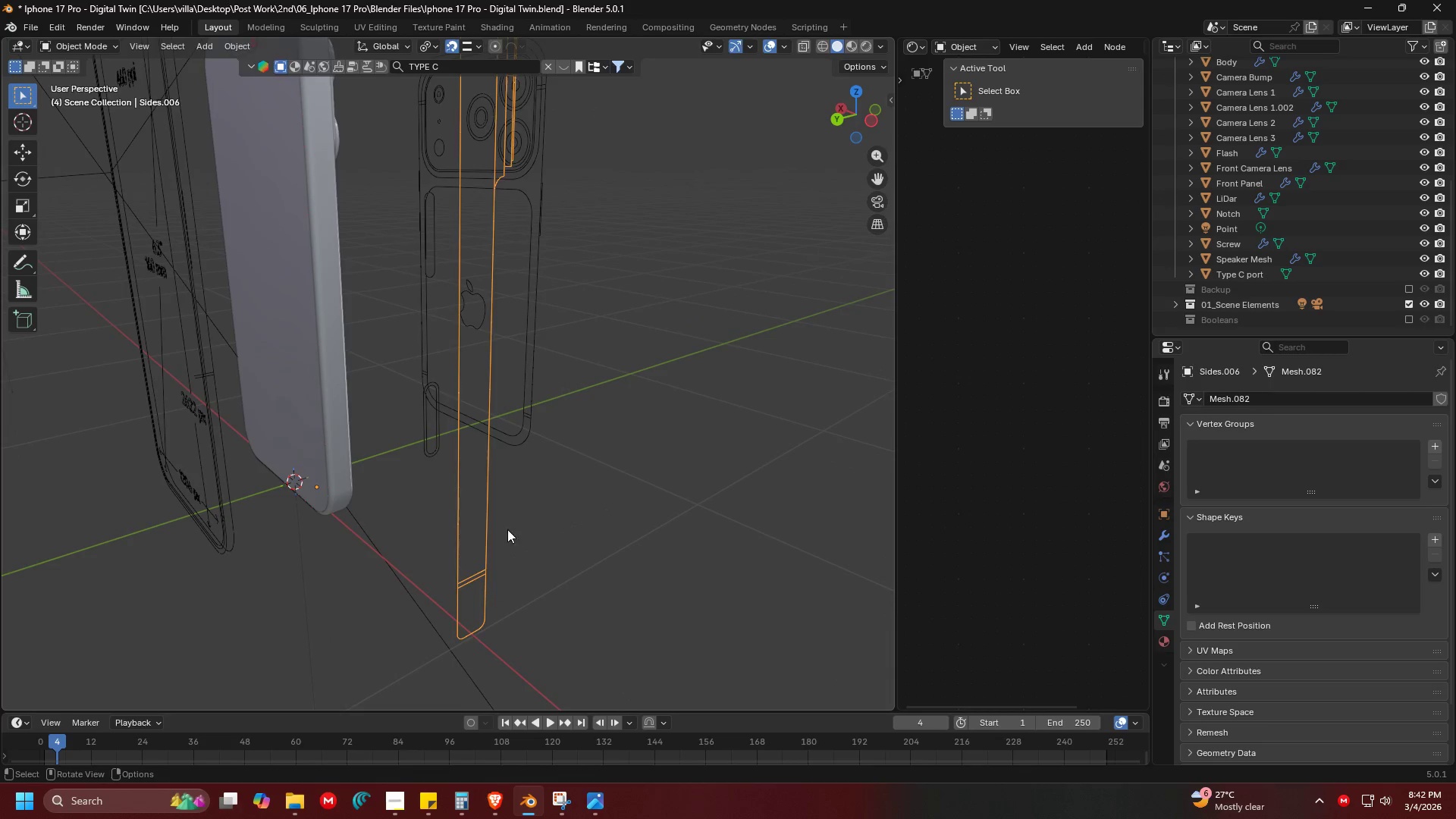 
left_click([476, 580])
 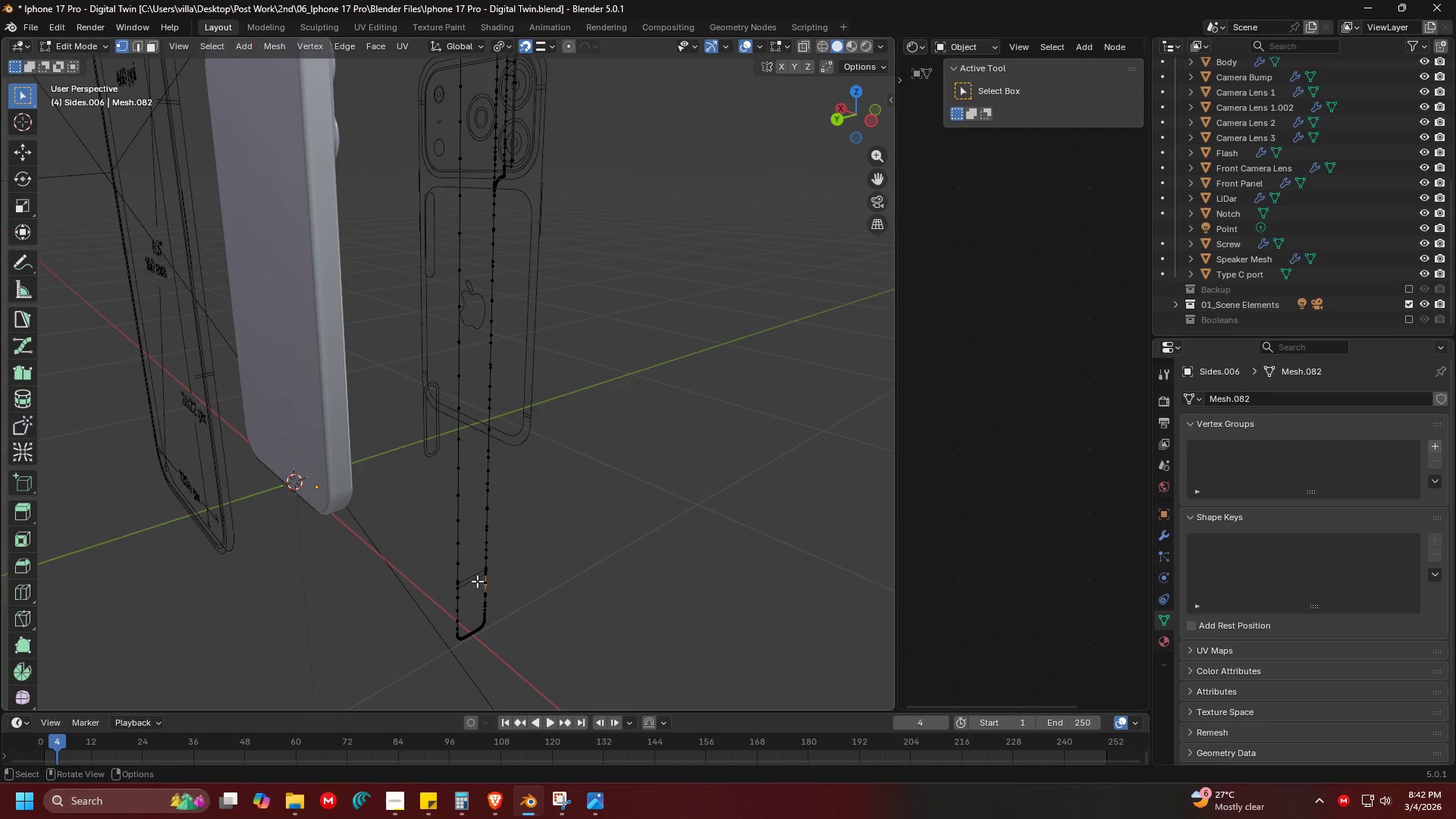 
key(Shift+ShiftLeft)
 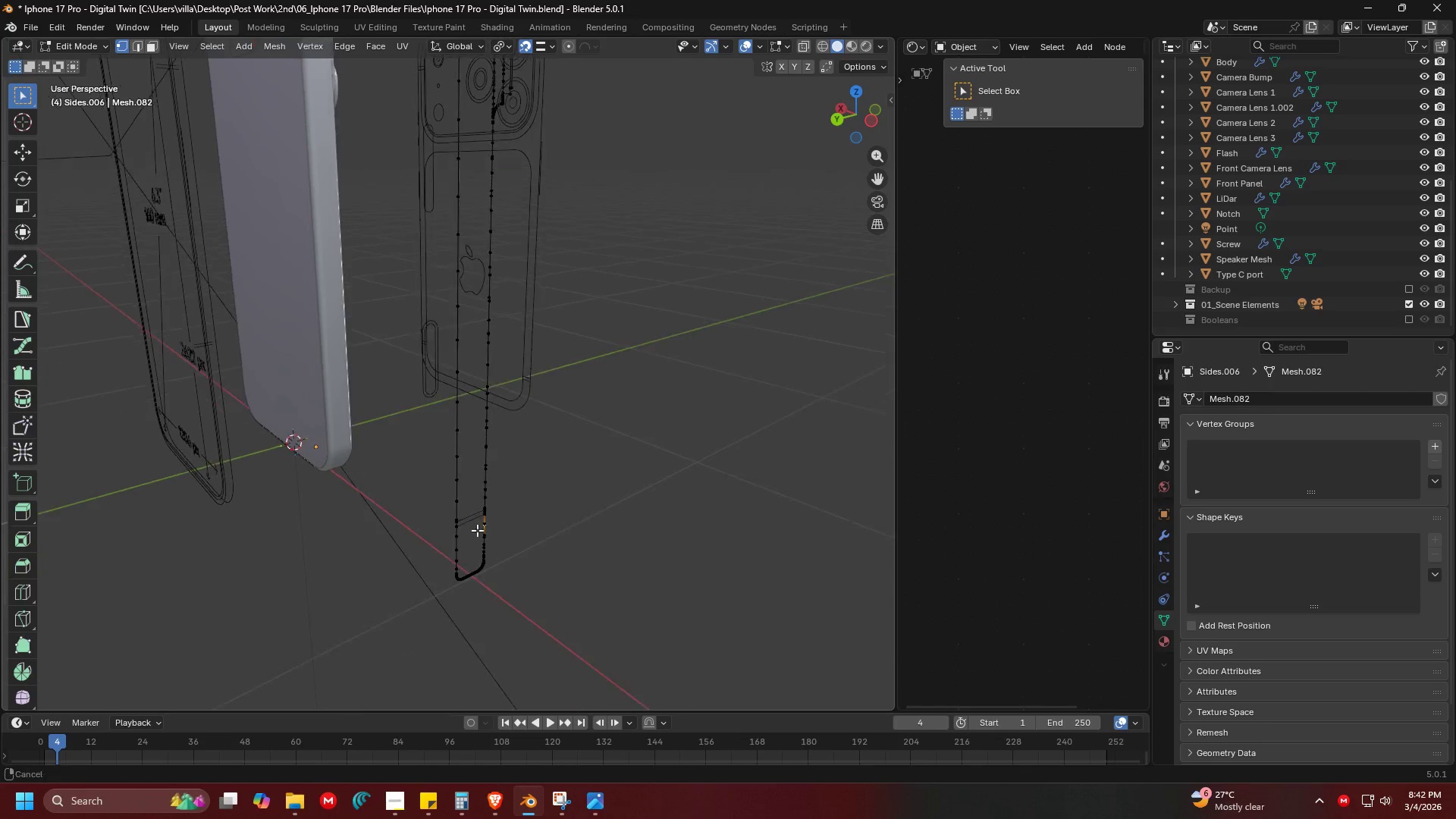 
scroll: coordinate [479, 519], scroll_direction: up, amount: 3.0
 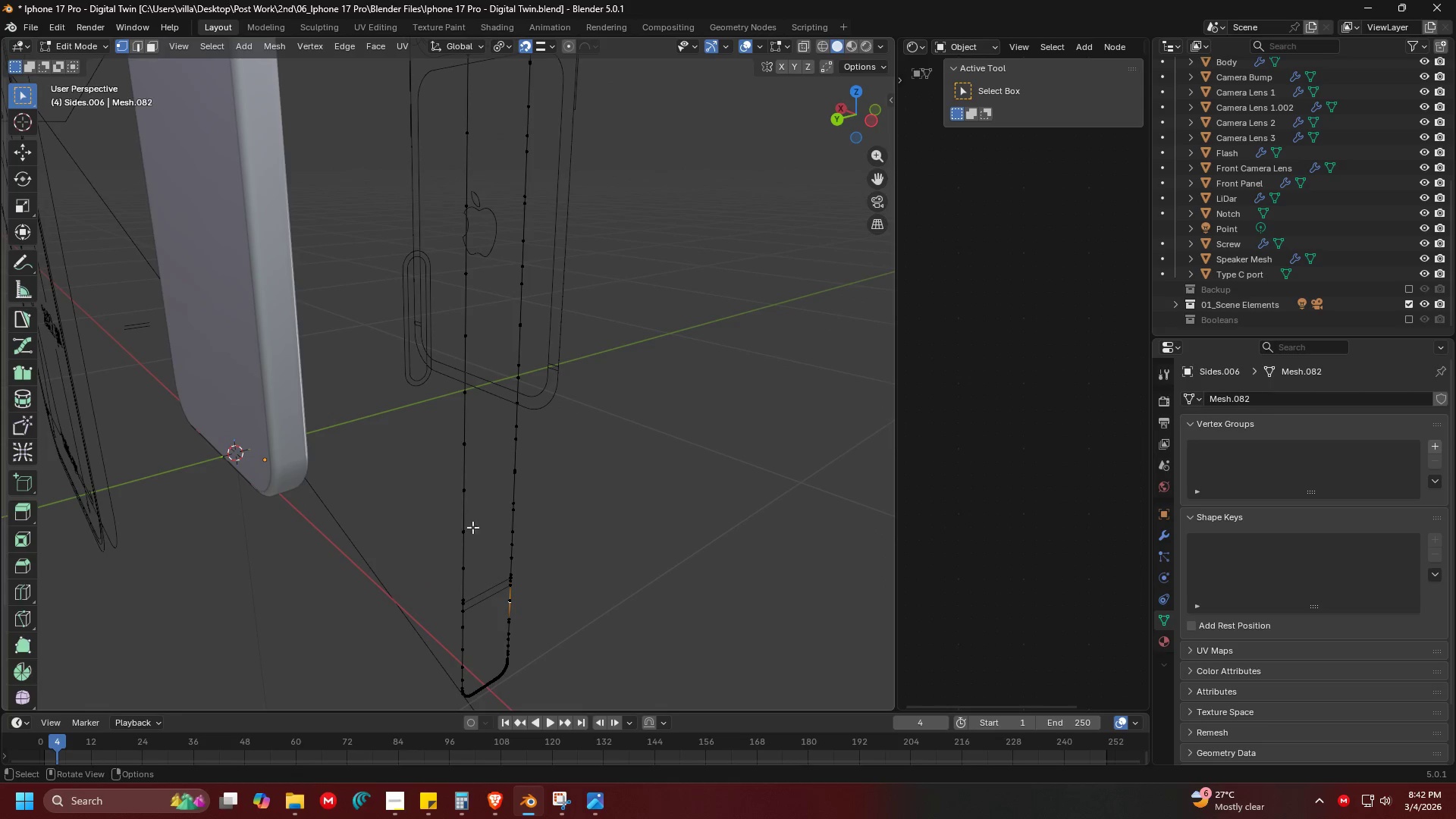 
left_click([459, 523])
 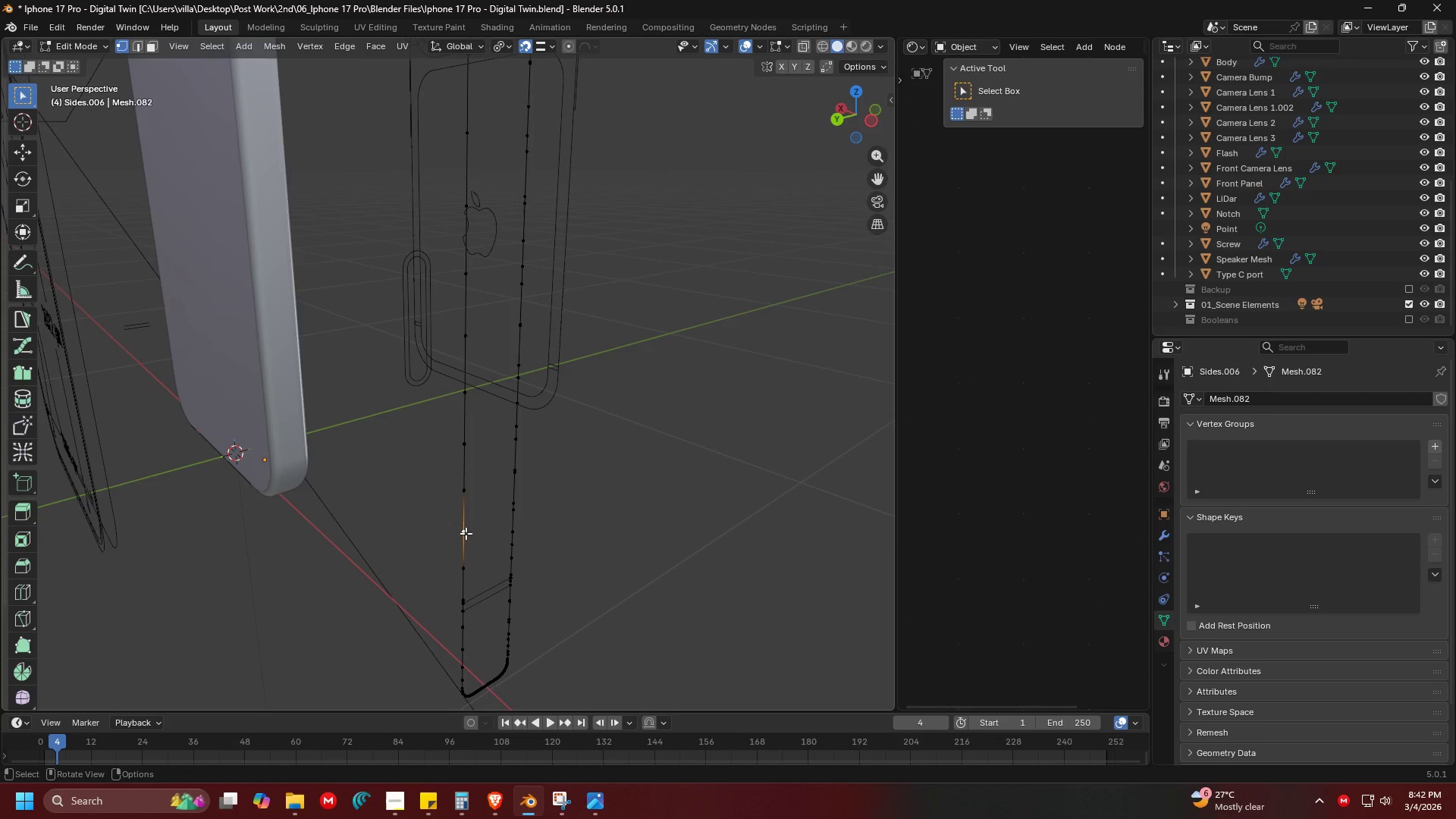 
type(lx)
 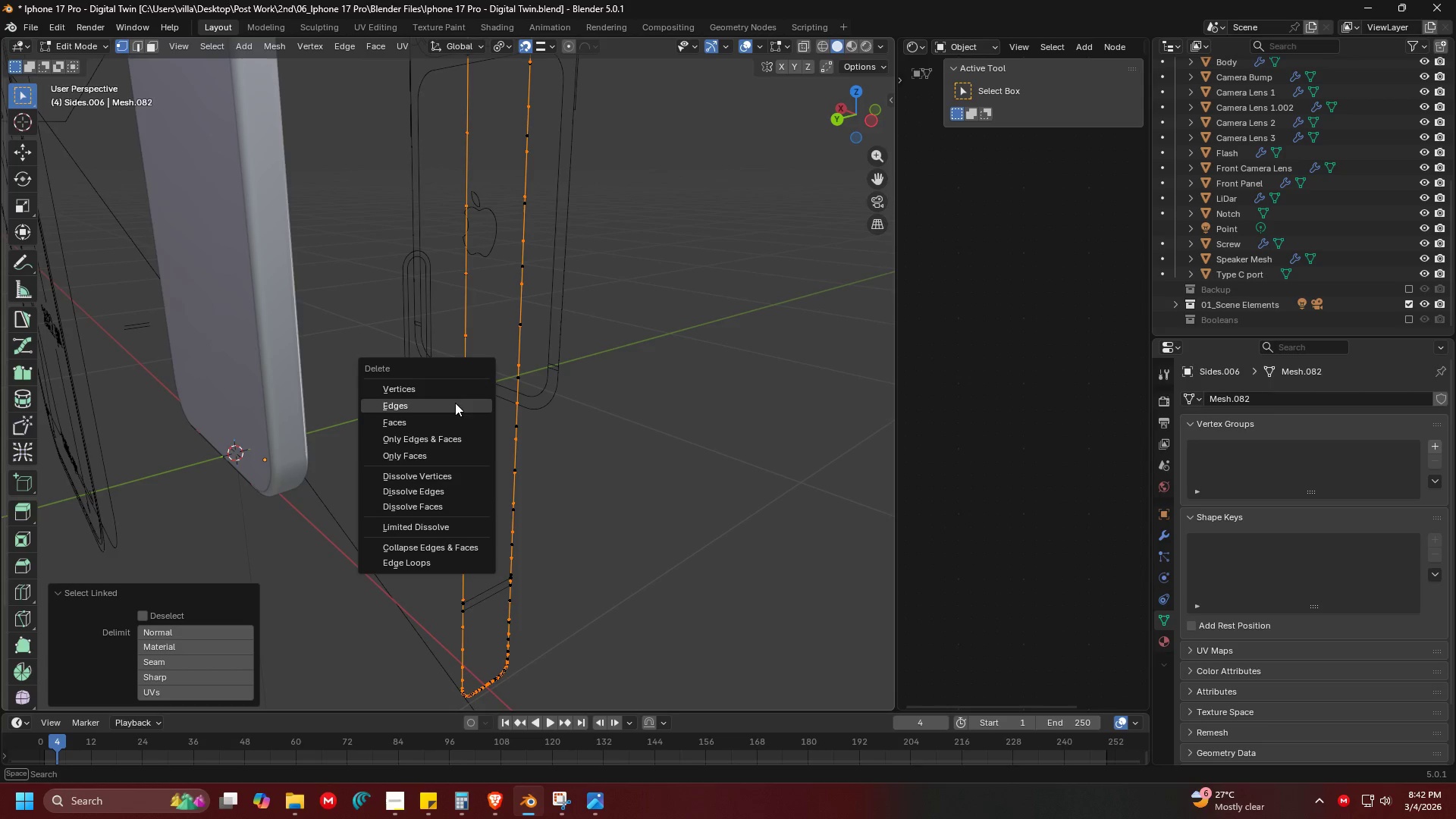 
left_click([454, 393])
 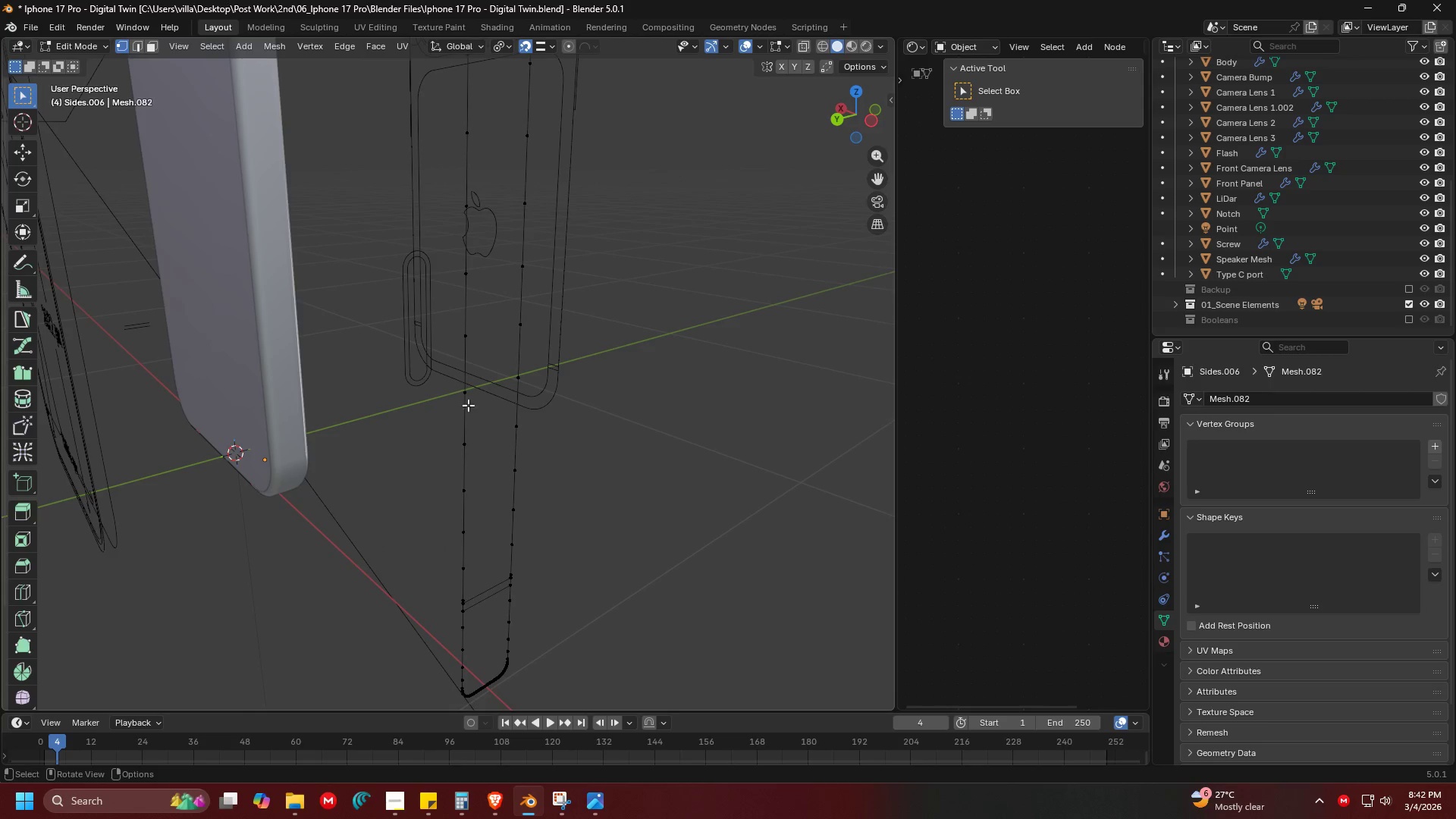 
hold_key(key=ShiftLeft, duration=0.33)
scroll: coordinate [486, 515], scroll_direction: down, amount: 1.0
 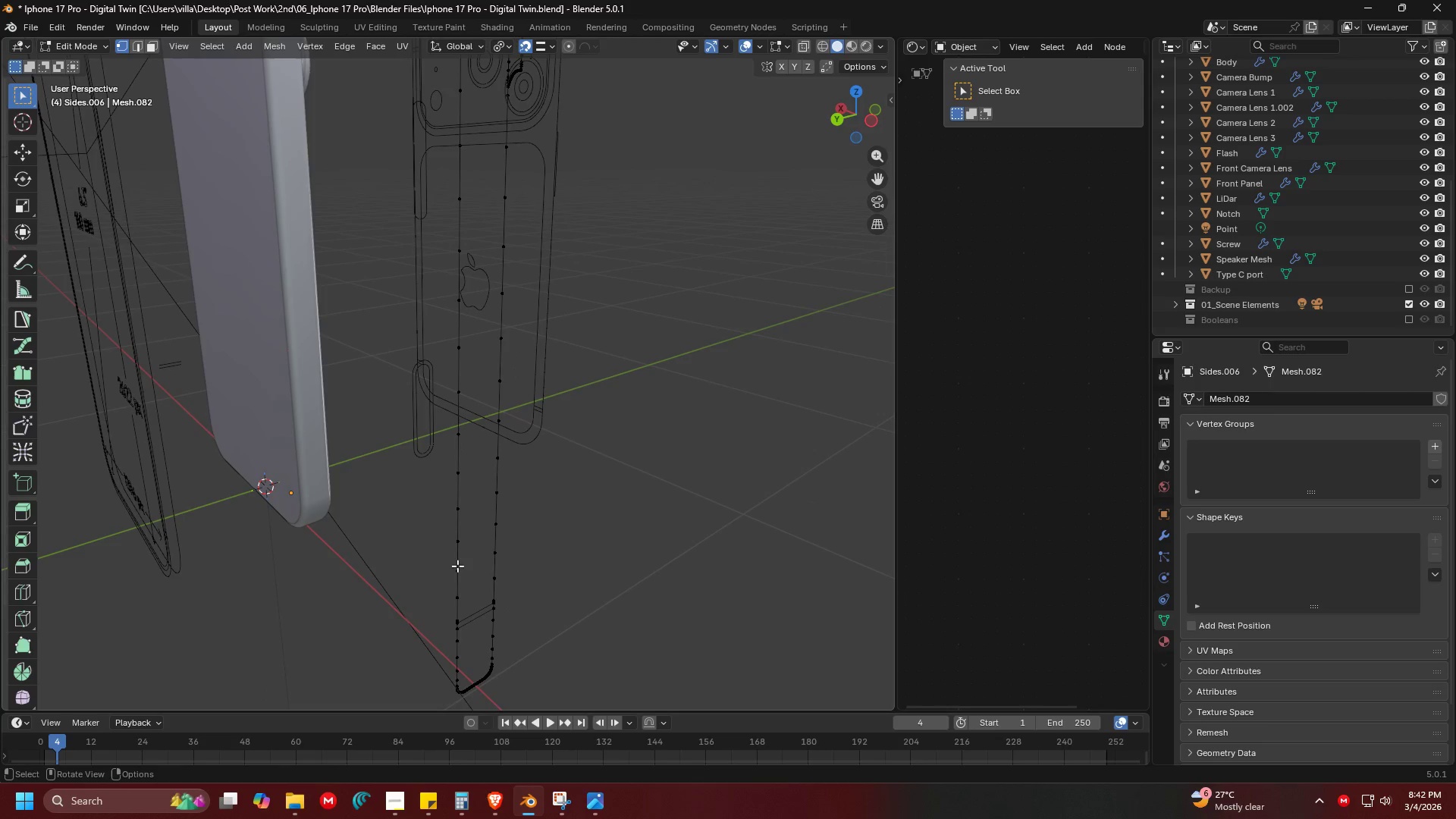 
left_click([454, 566])
 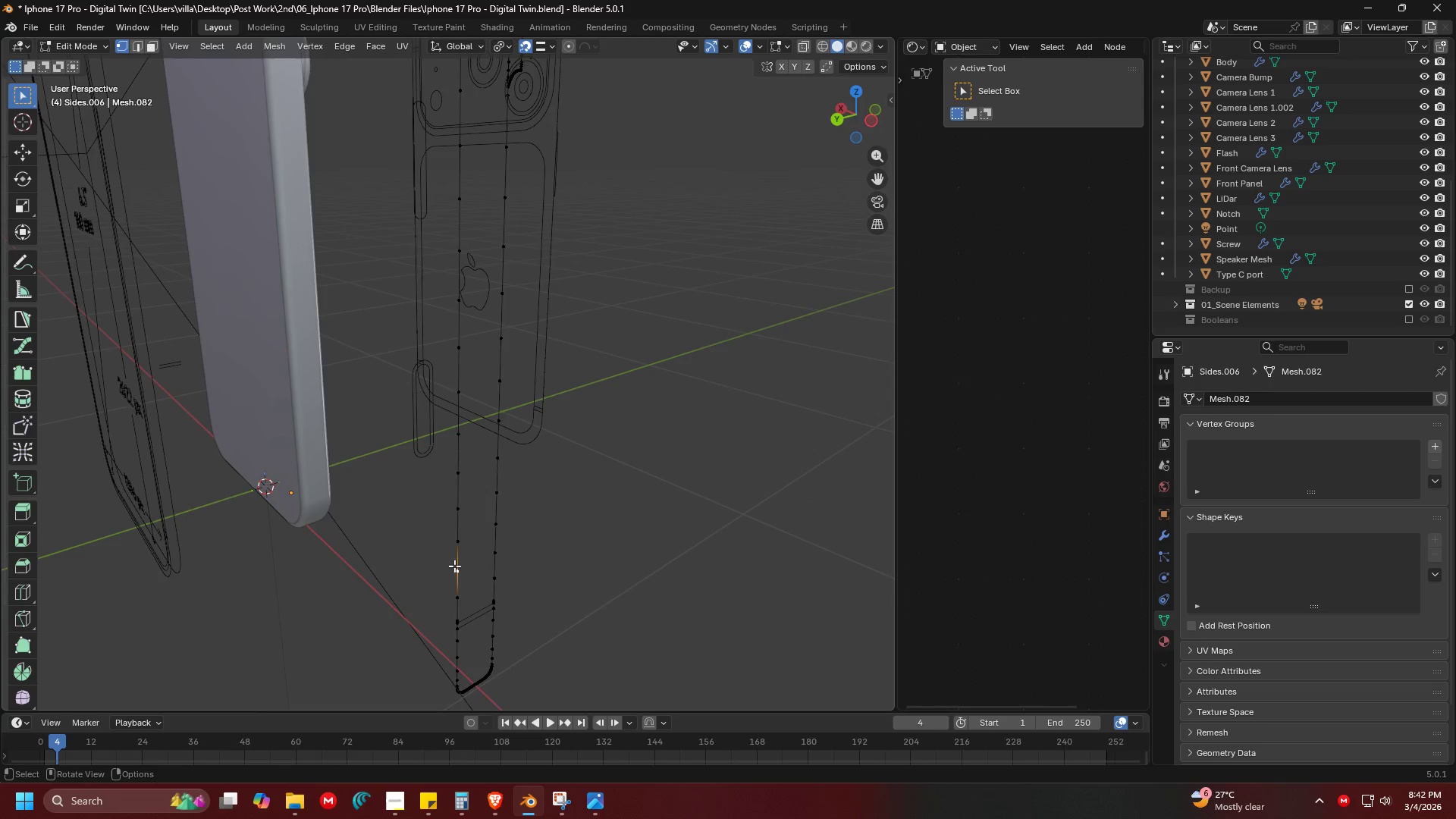 
type(lx)
 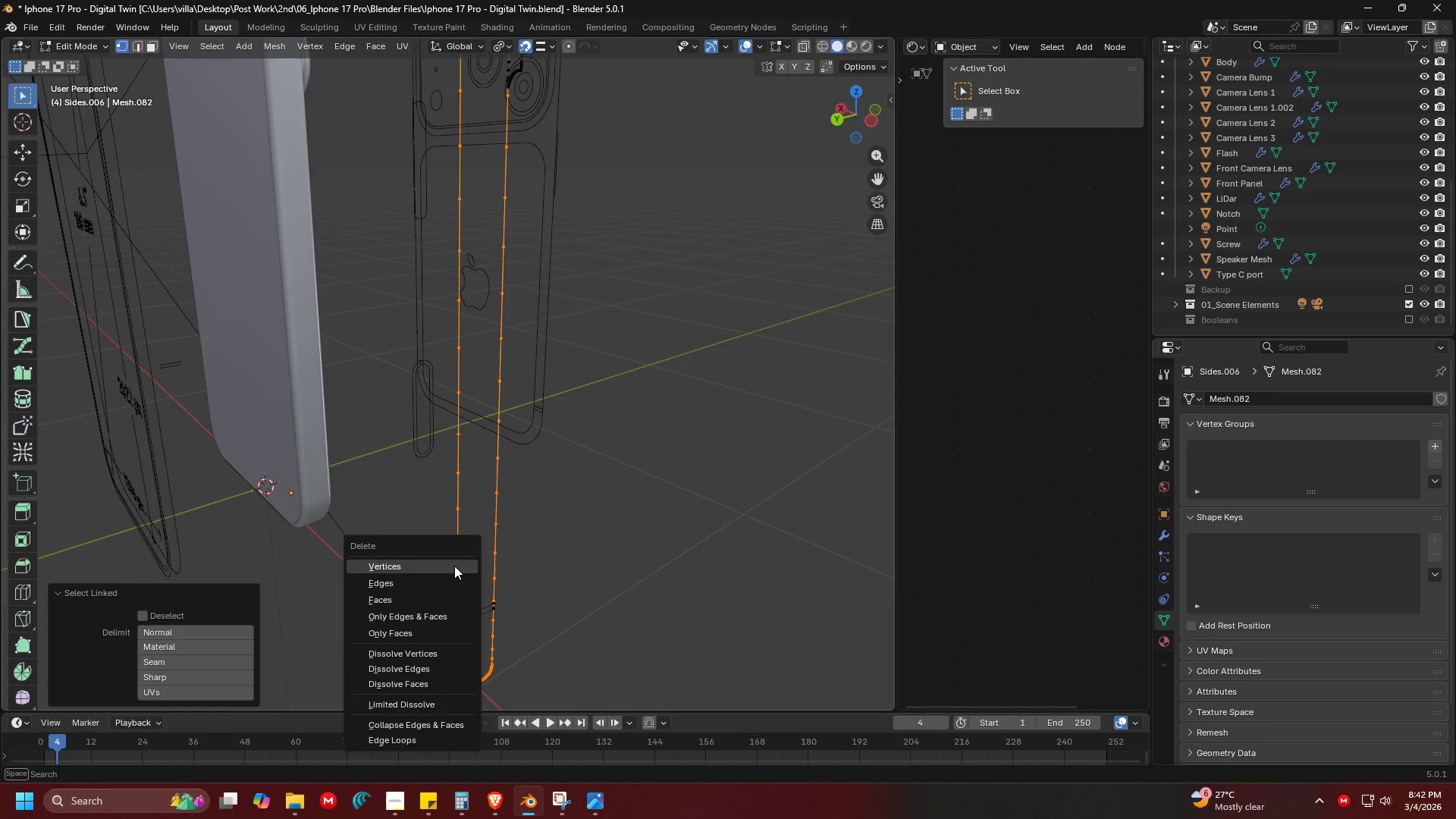 
left_click([454, 566])
 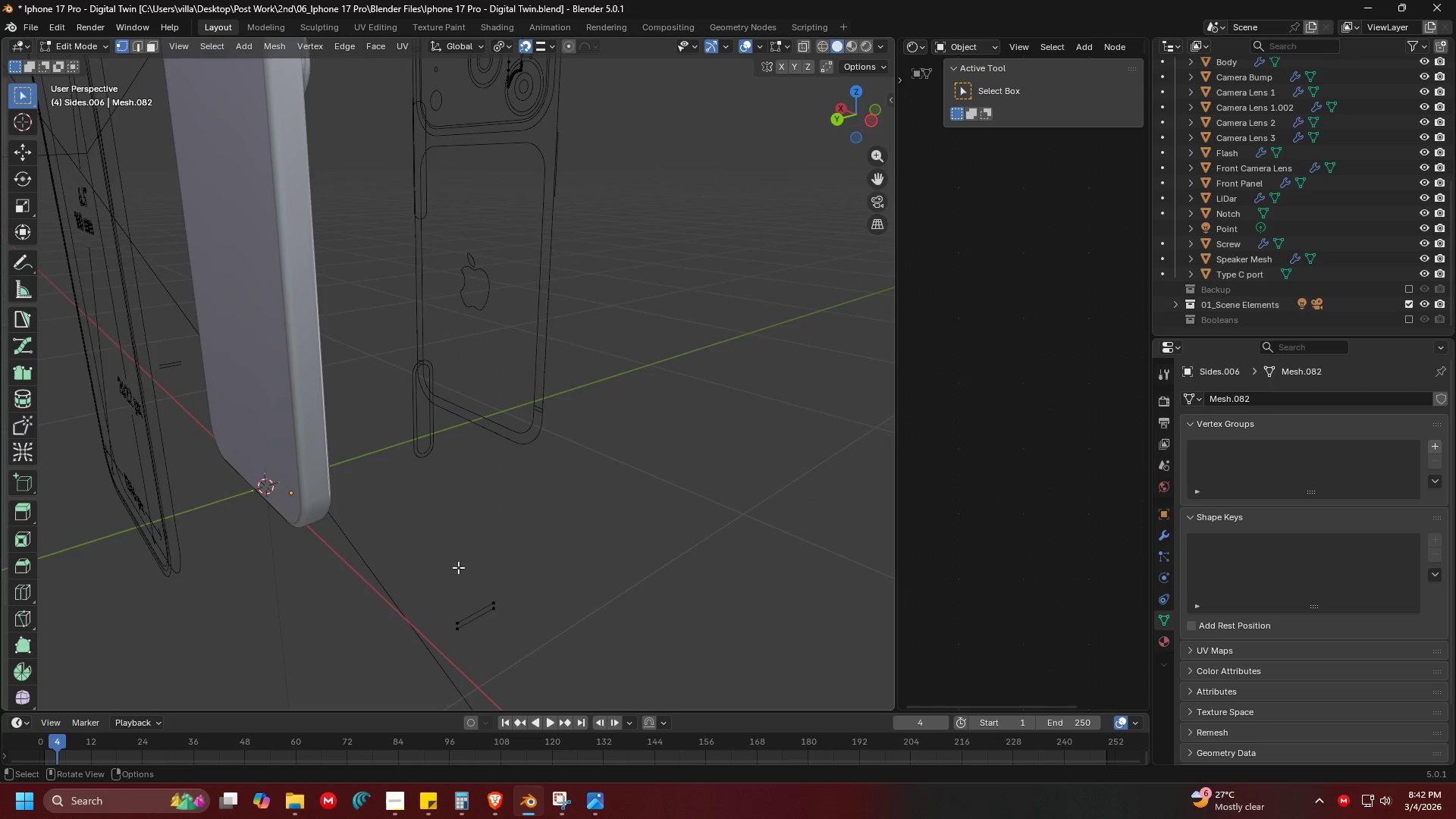 
hold_key(key=ShiftLeft, duration=1.0)
 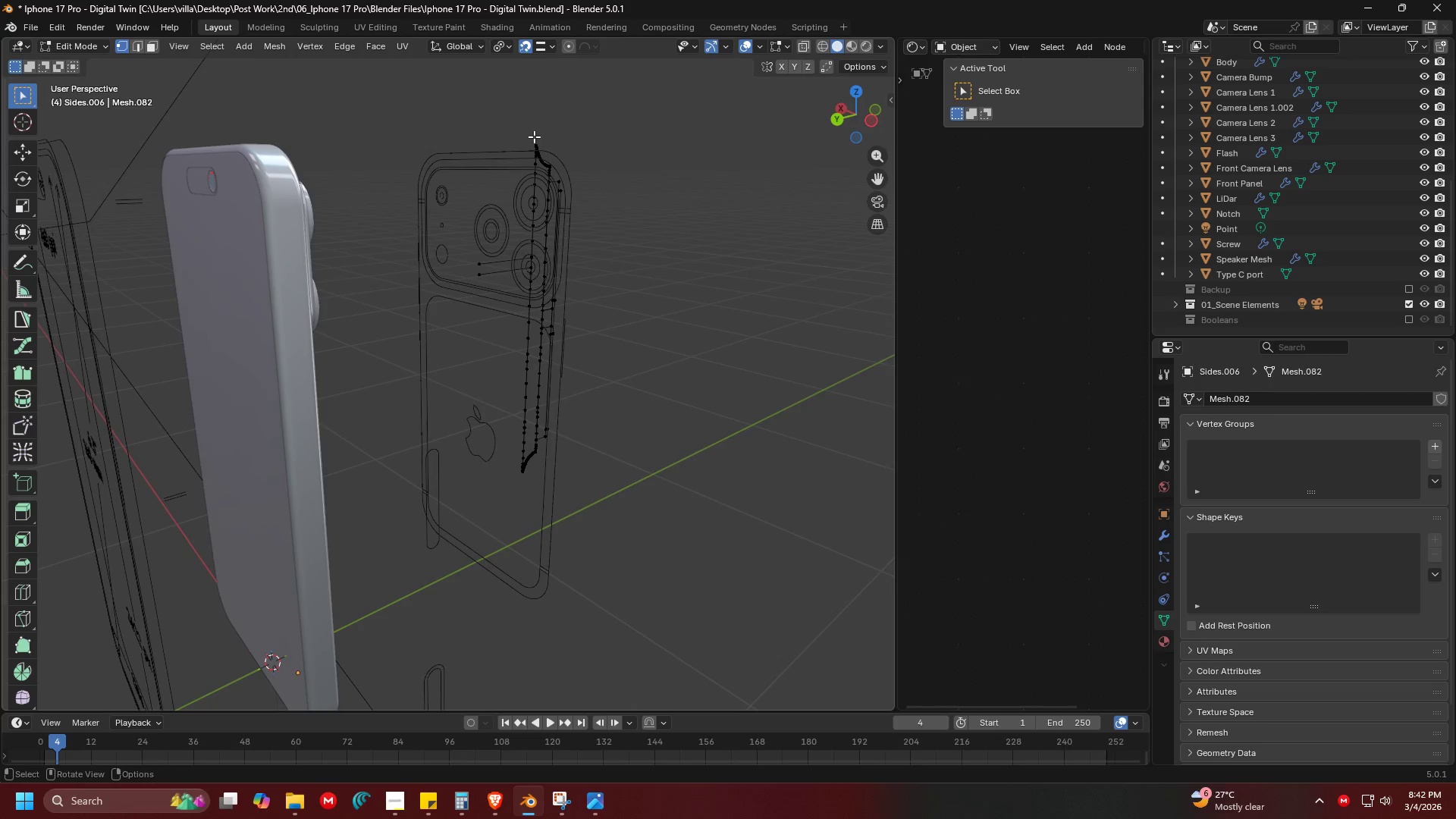 
left_click([535, 138])
 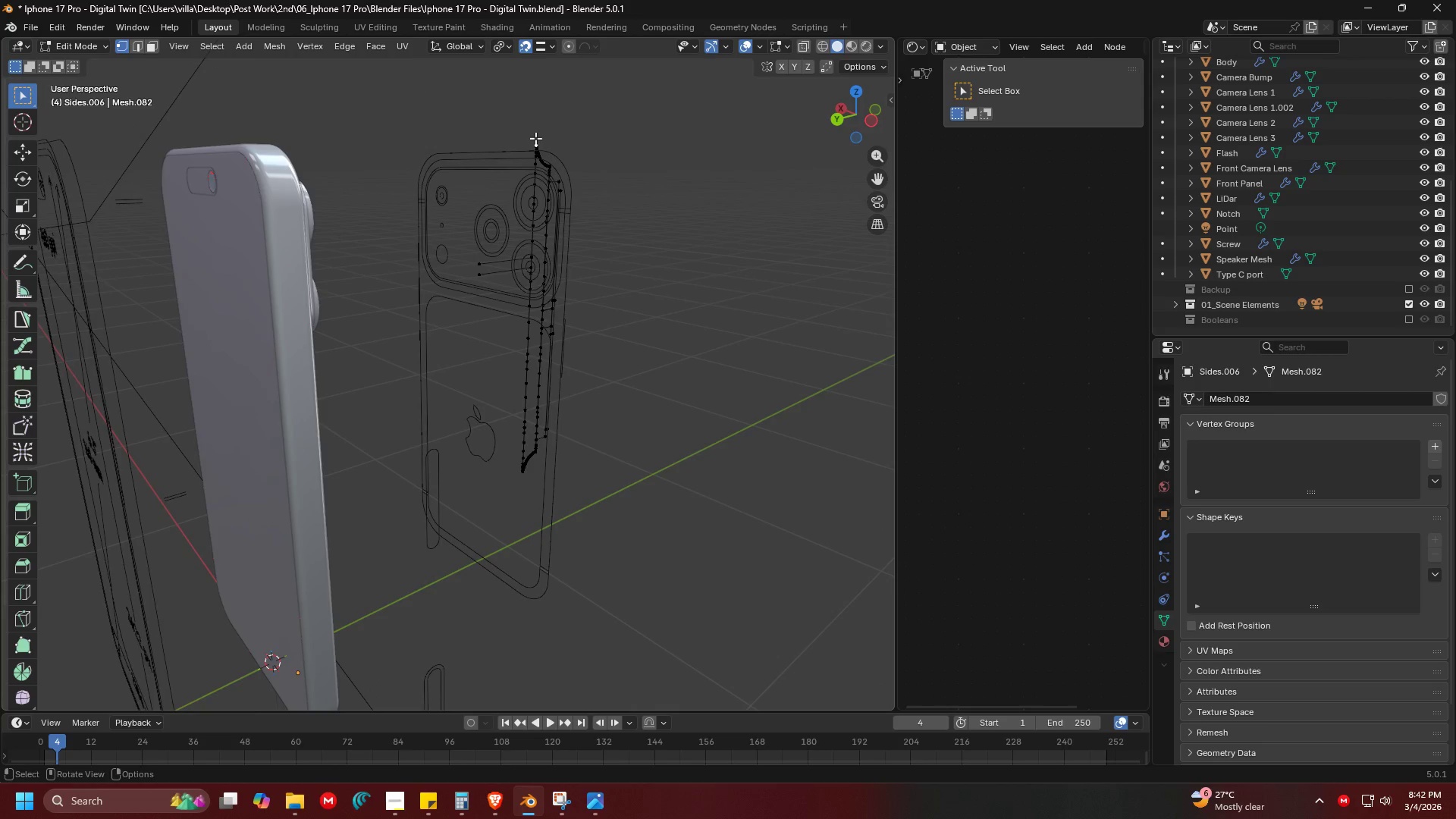 
key(L)
 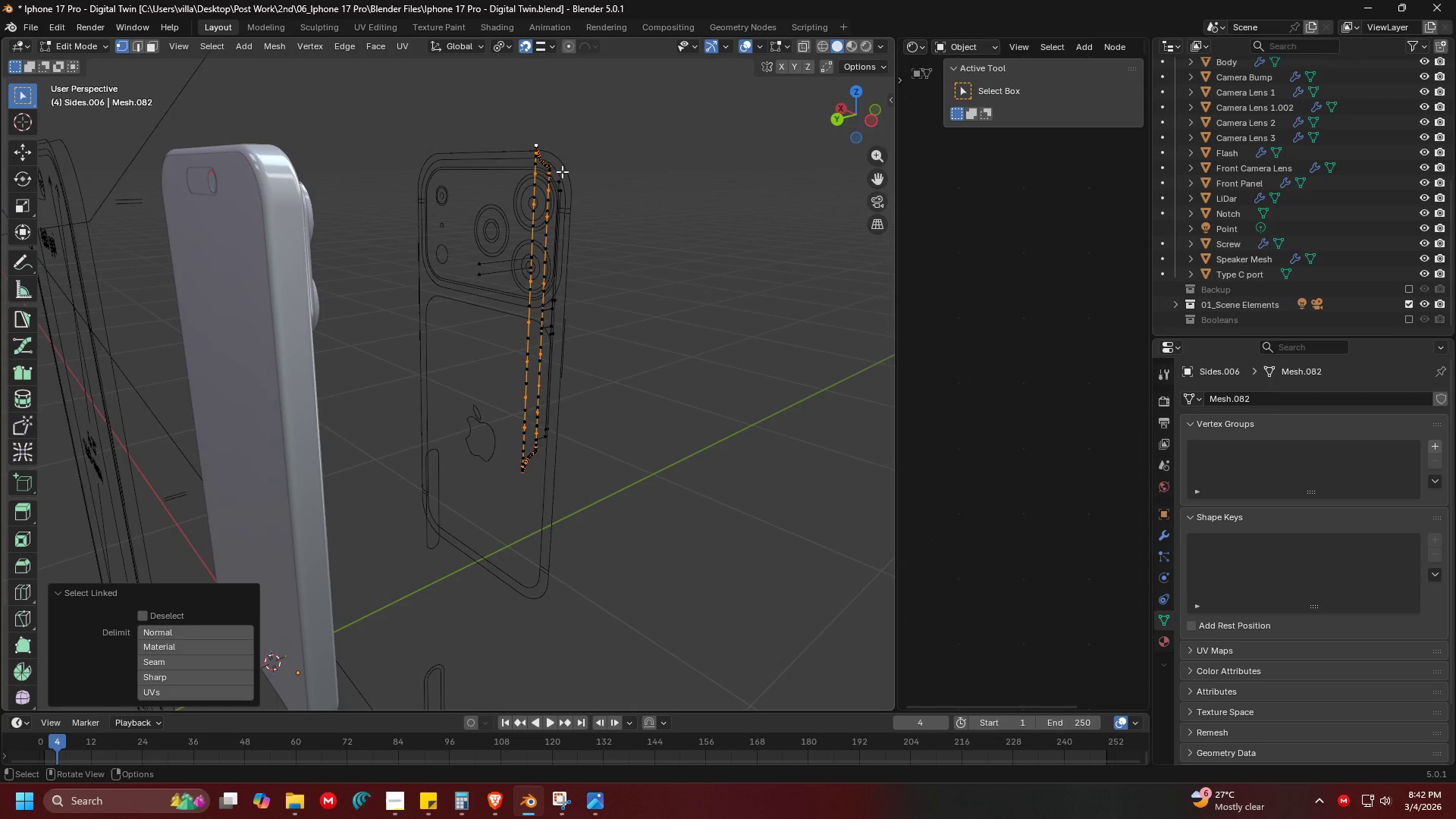 
type(ll)
 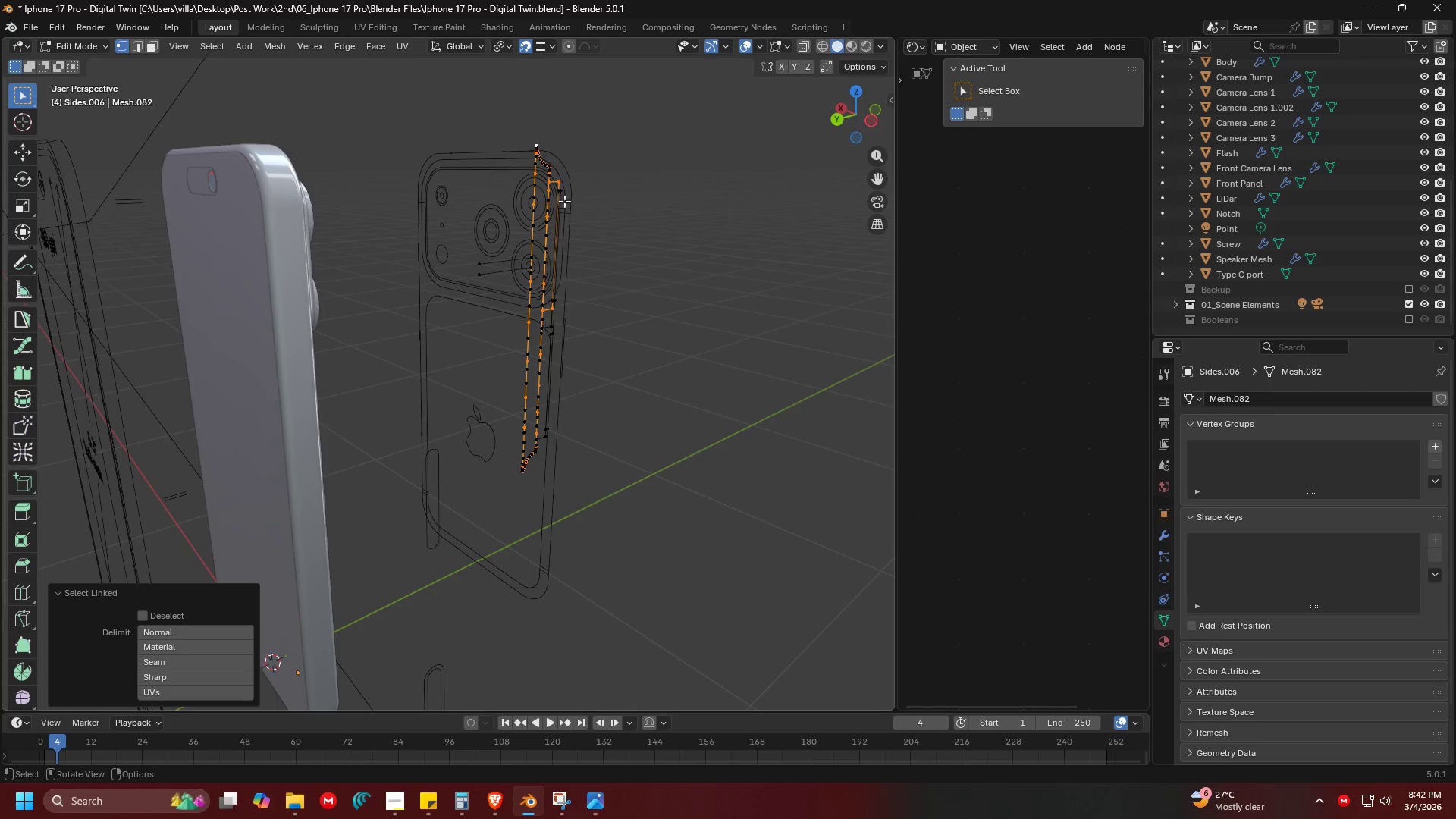 
type(lllllllllllx)
 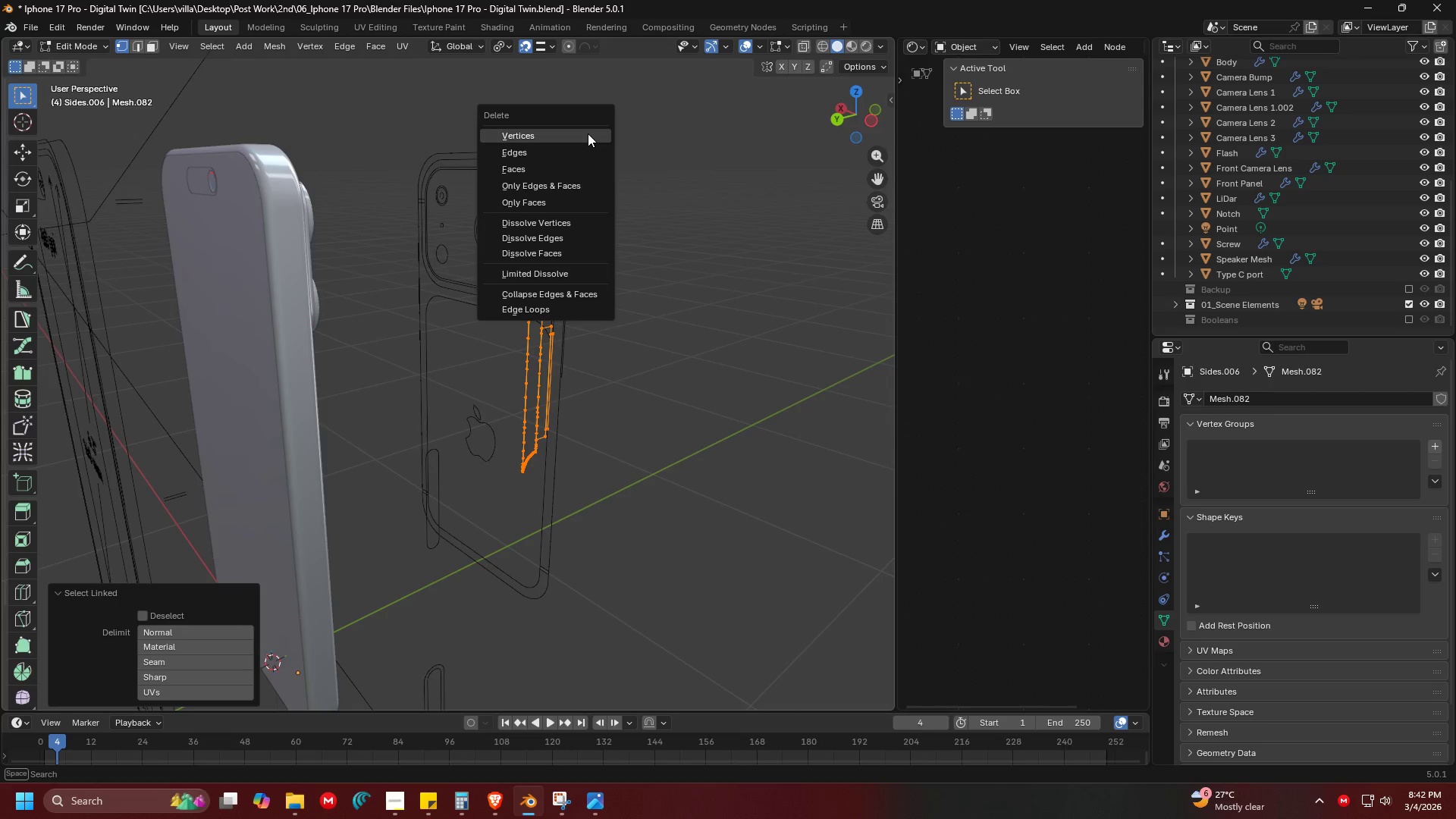 
left_click([588, 133])
 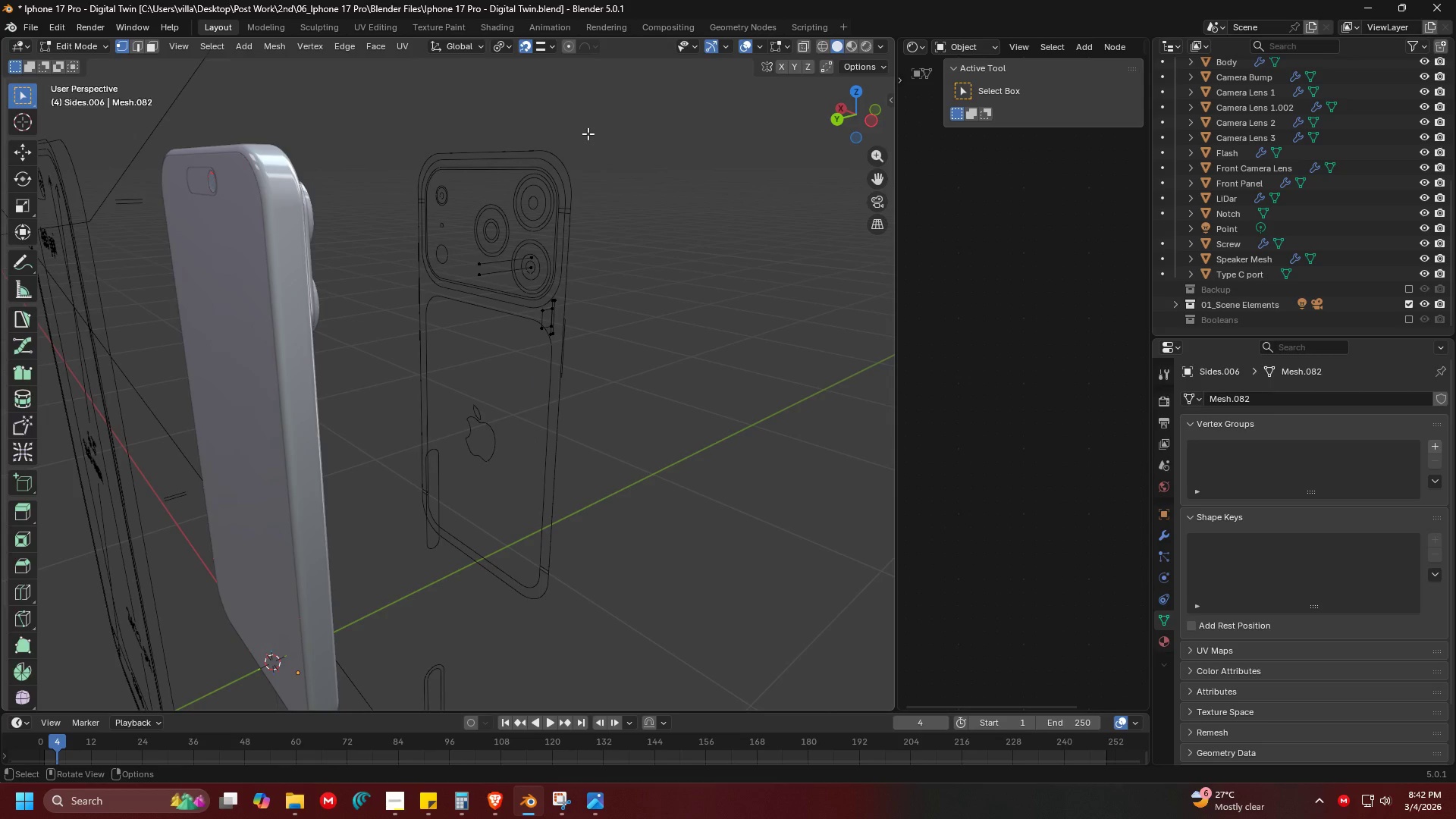 
key(Tab)
 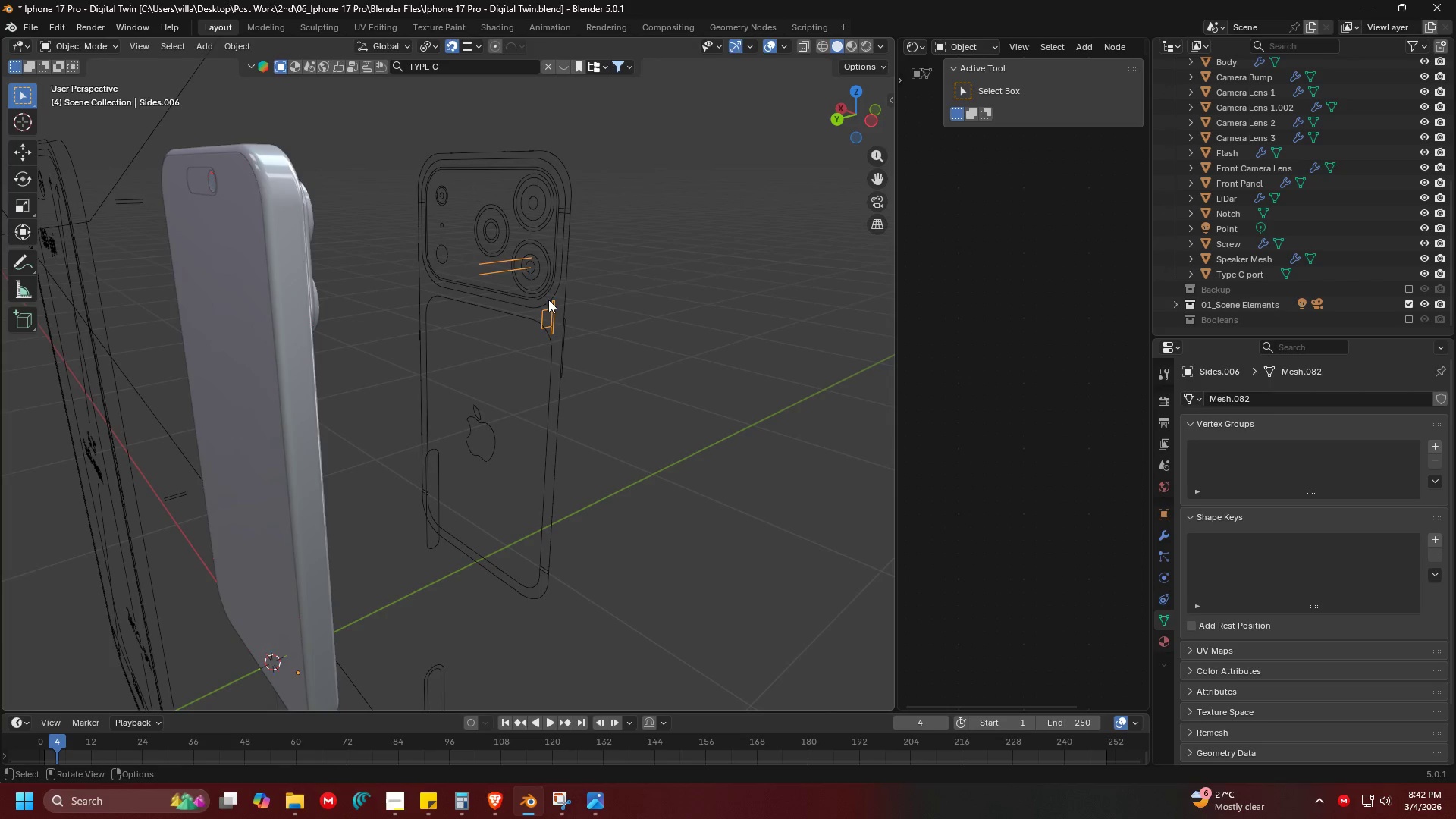 
key(Tab)
 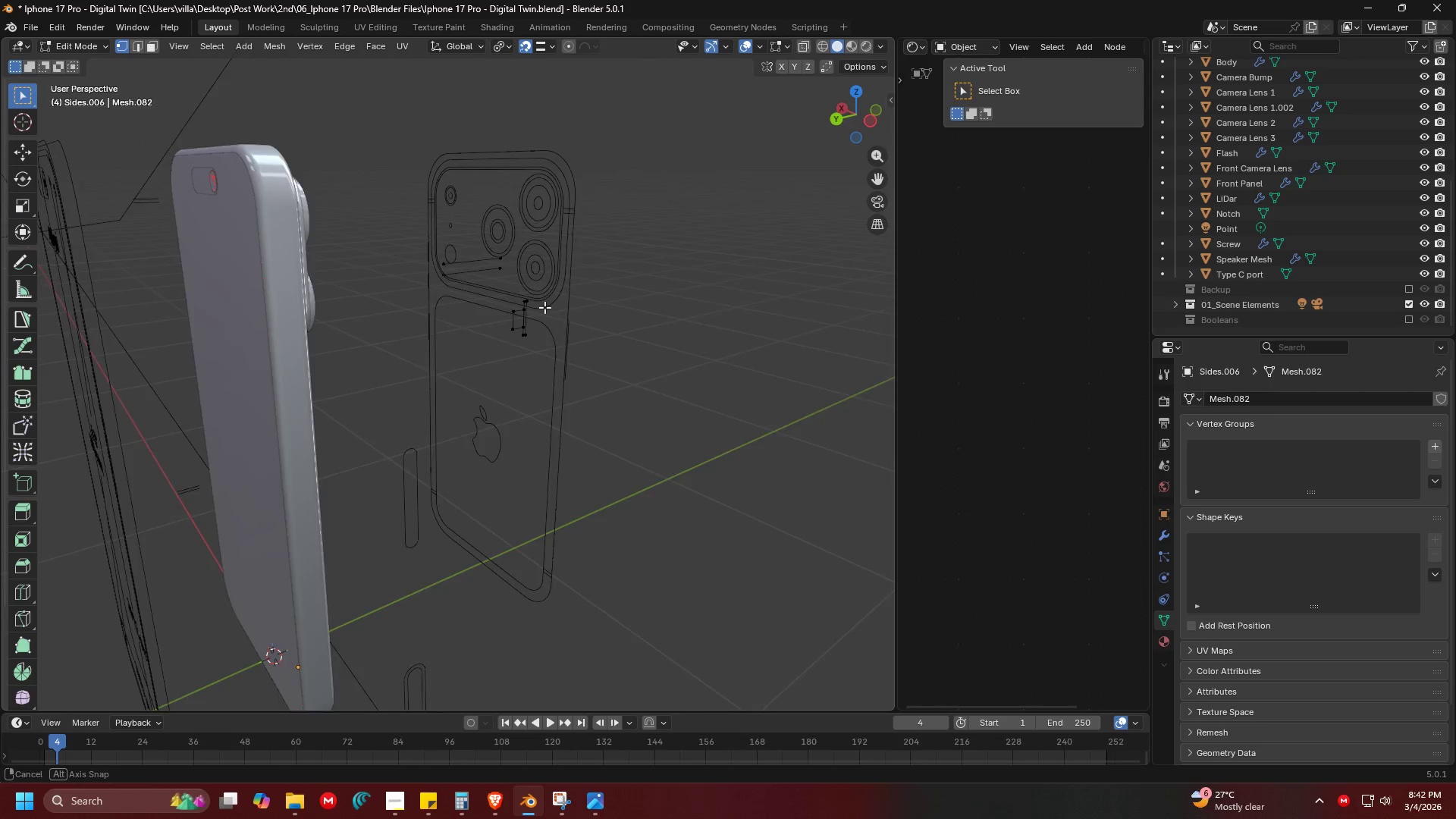 
scroll: coordinate [542, 307], scroll_direction: up, amount: 1.0
 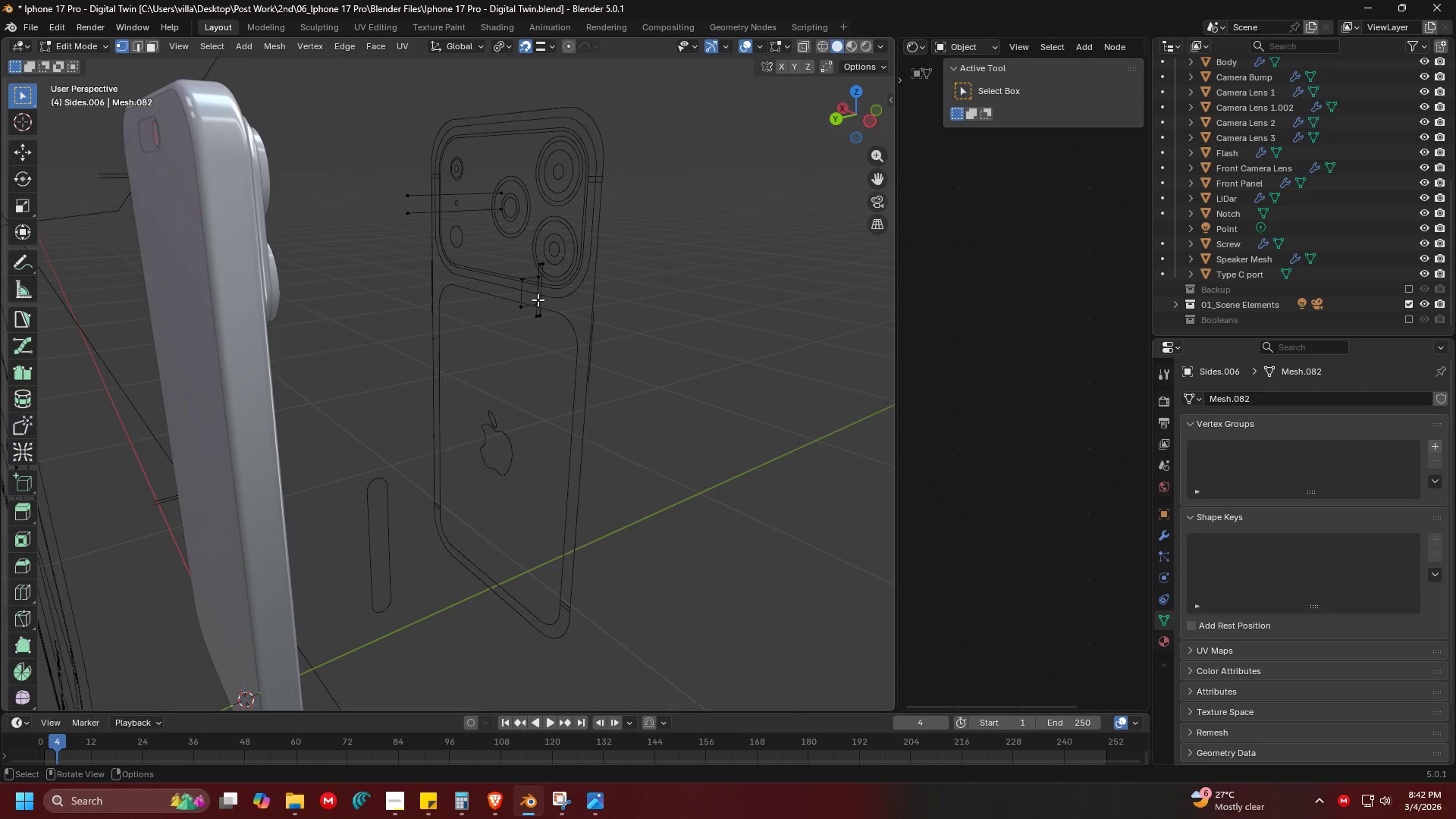 
type(ll)
 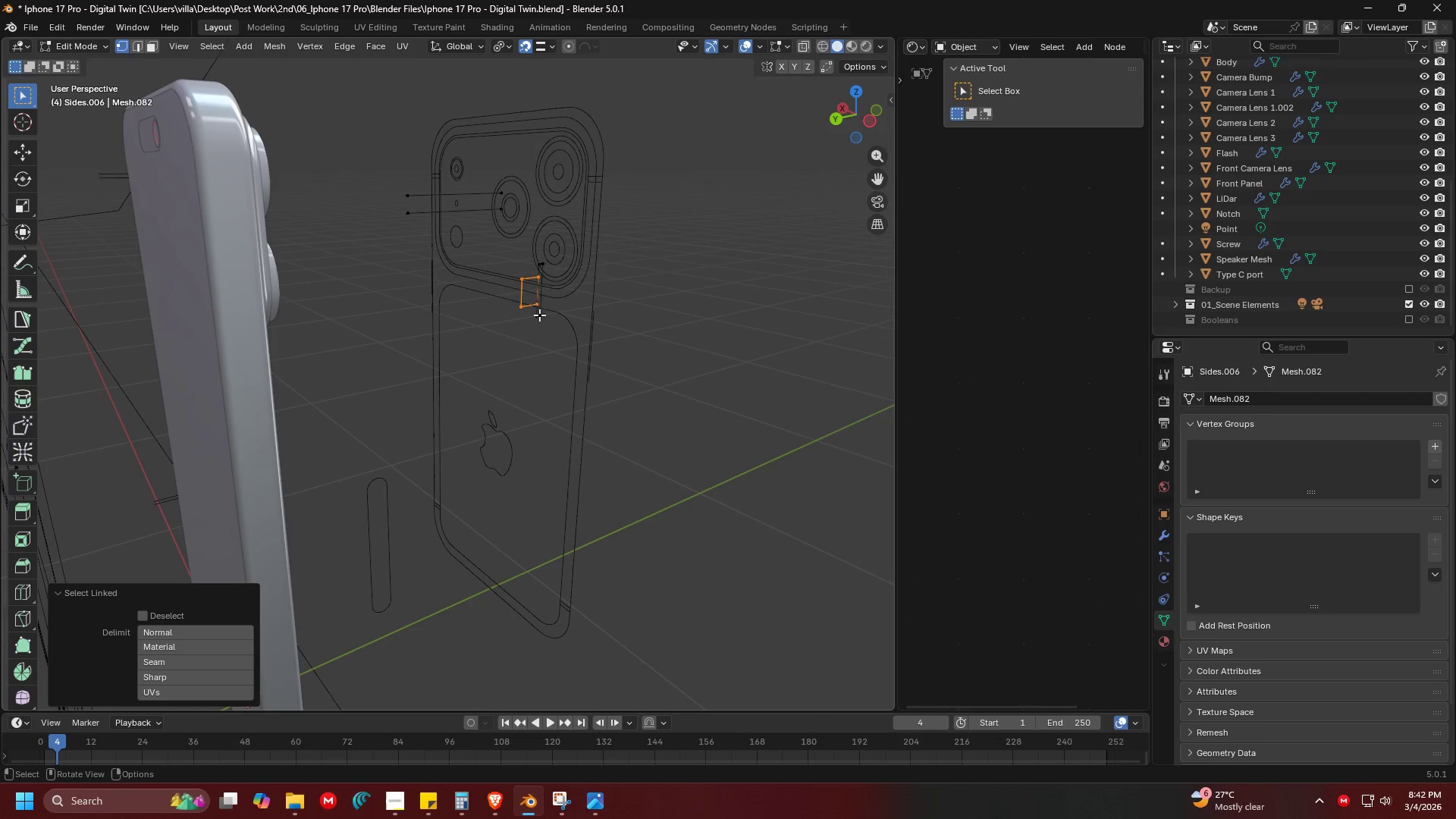 
type(llx)
 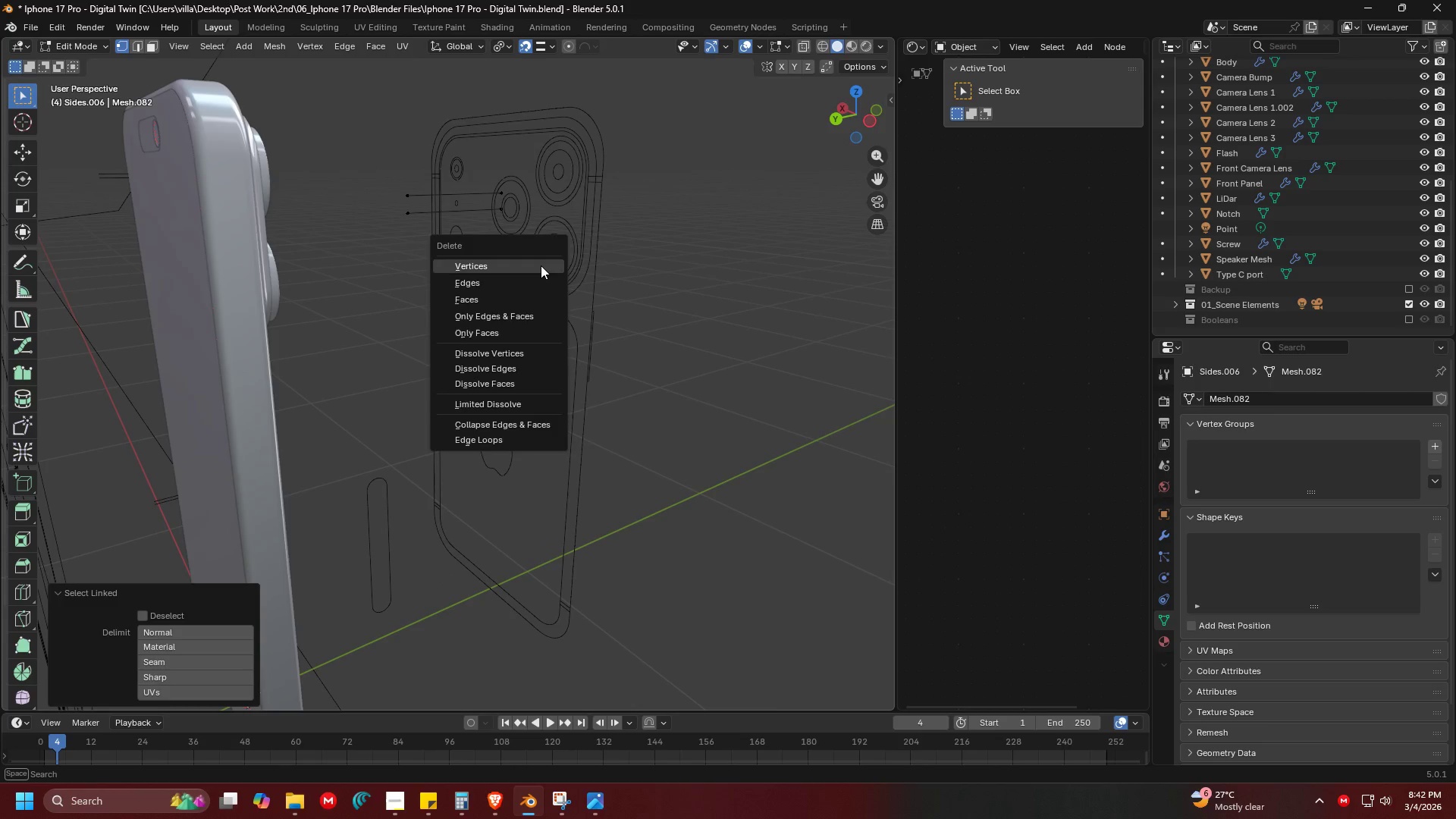 
left_click([541, 265])
 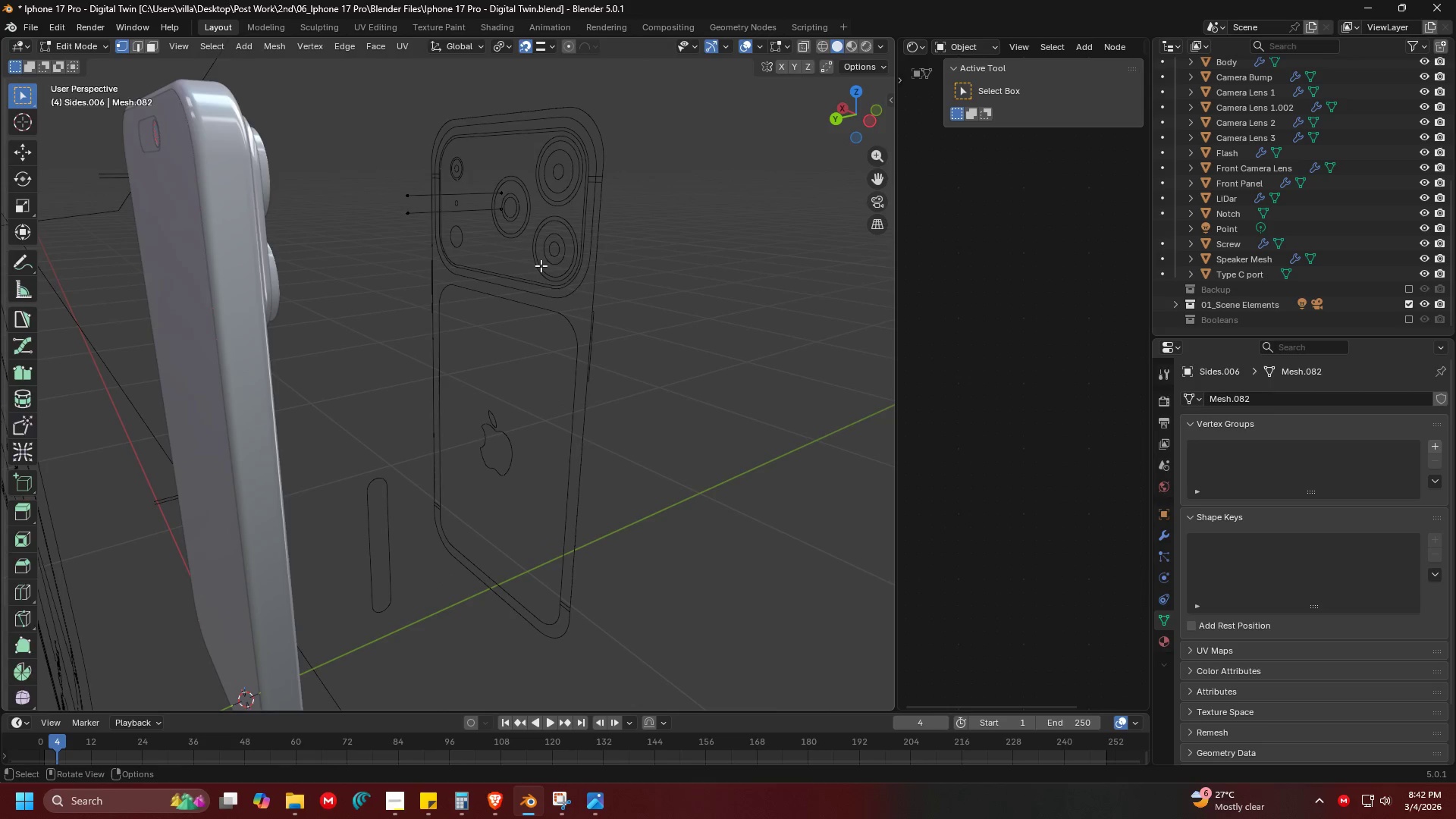 
key(Tab)
 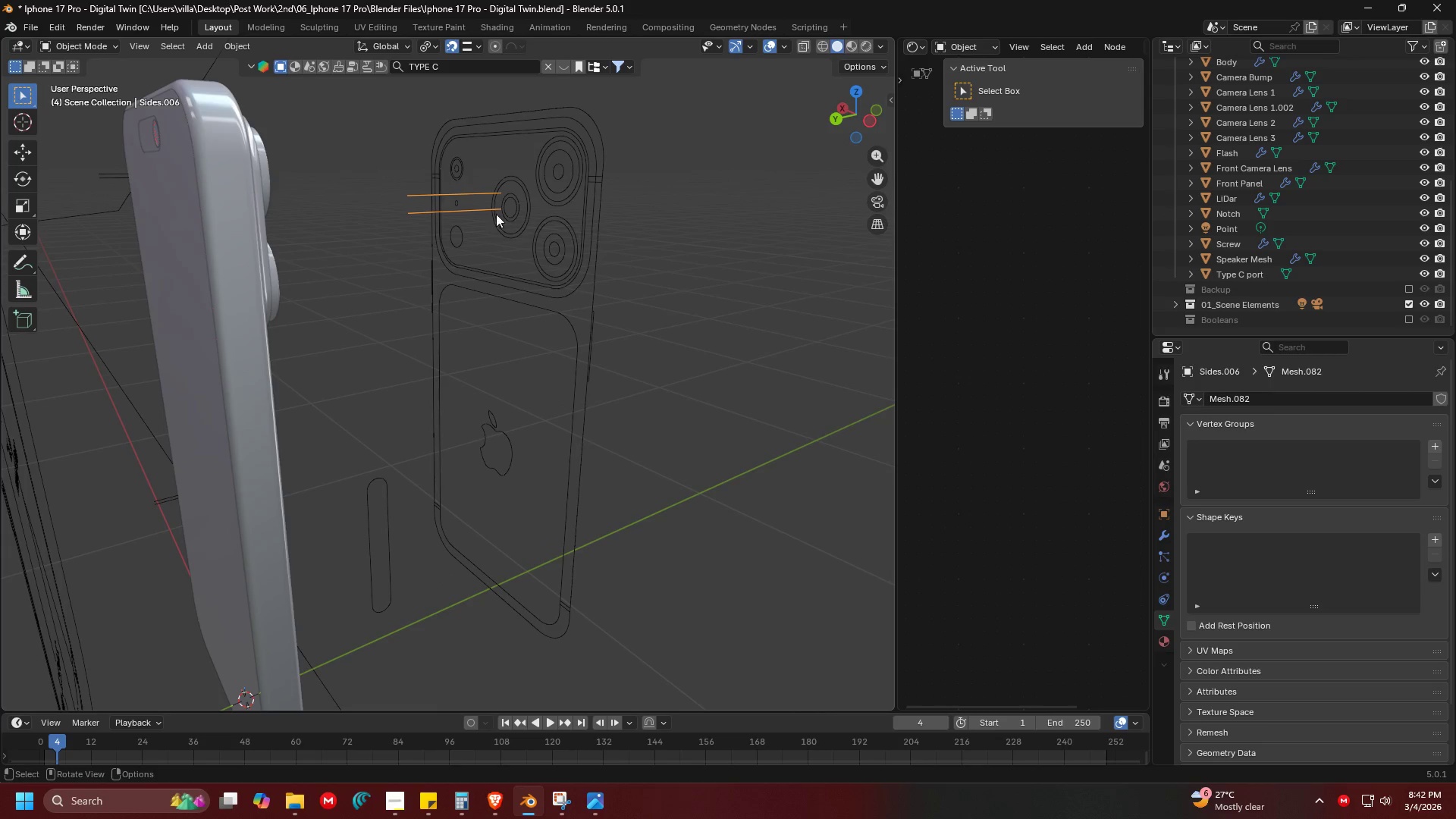 
hold_key(key=ShiftLeft, duration=0.33)
scroll: coordinate [479, 208], scroll_direction: down, amount: 3.0
 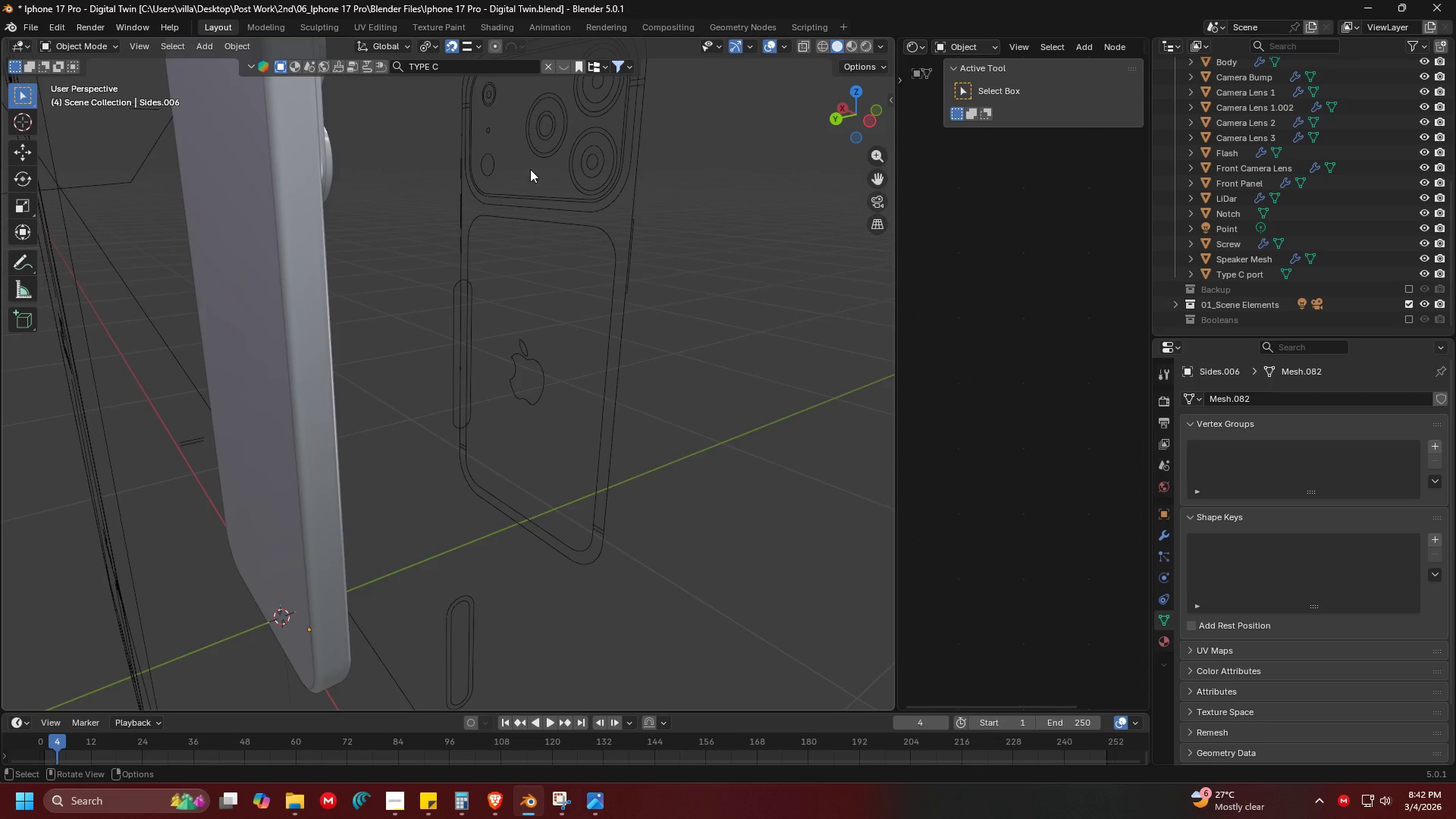 
key(Control+ControlLeft)
 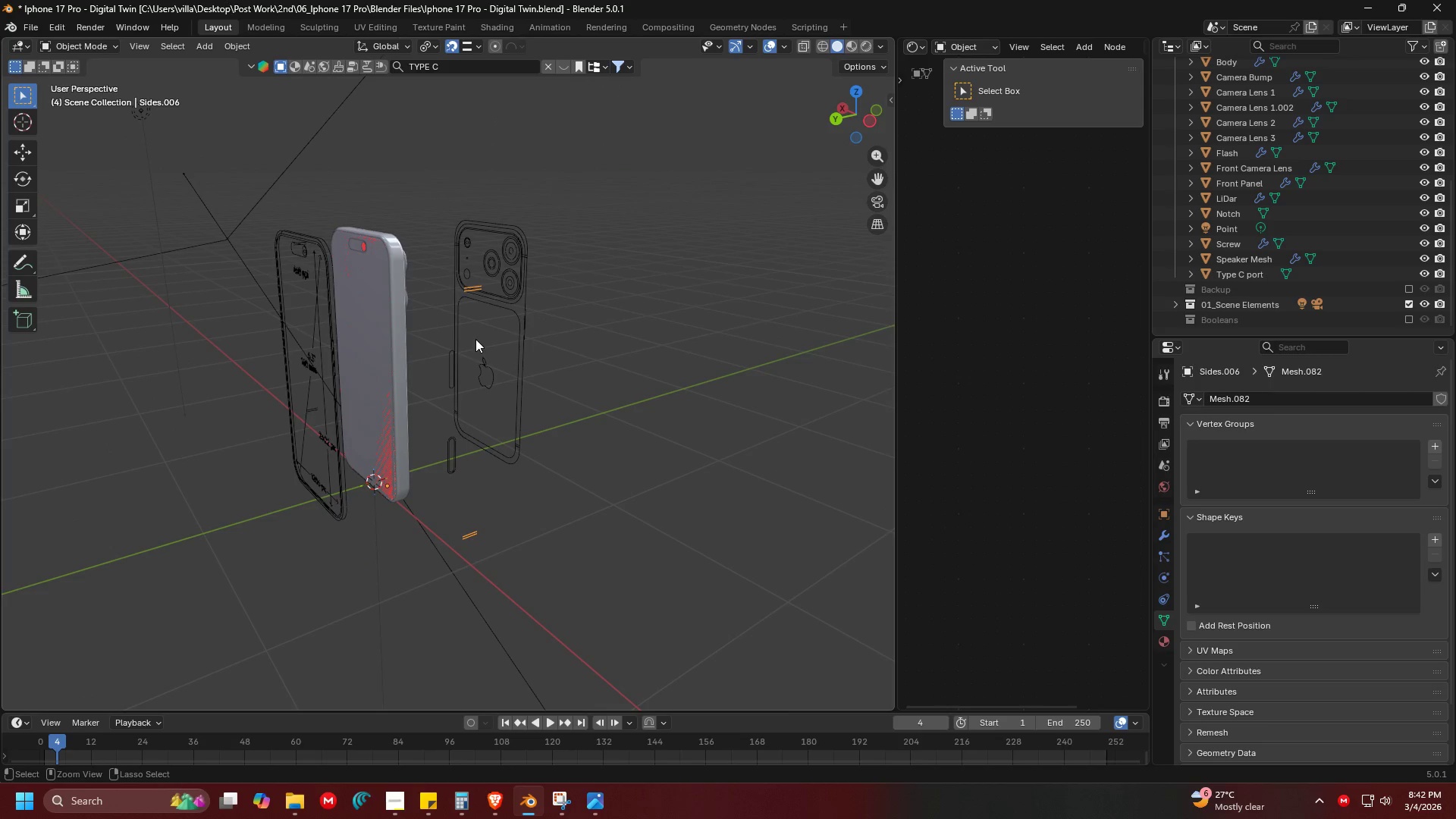 
key(Control+S)
 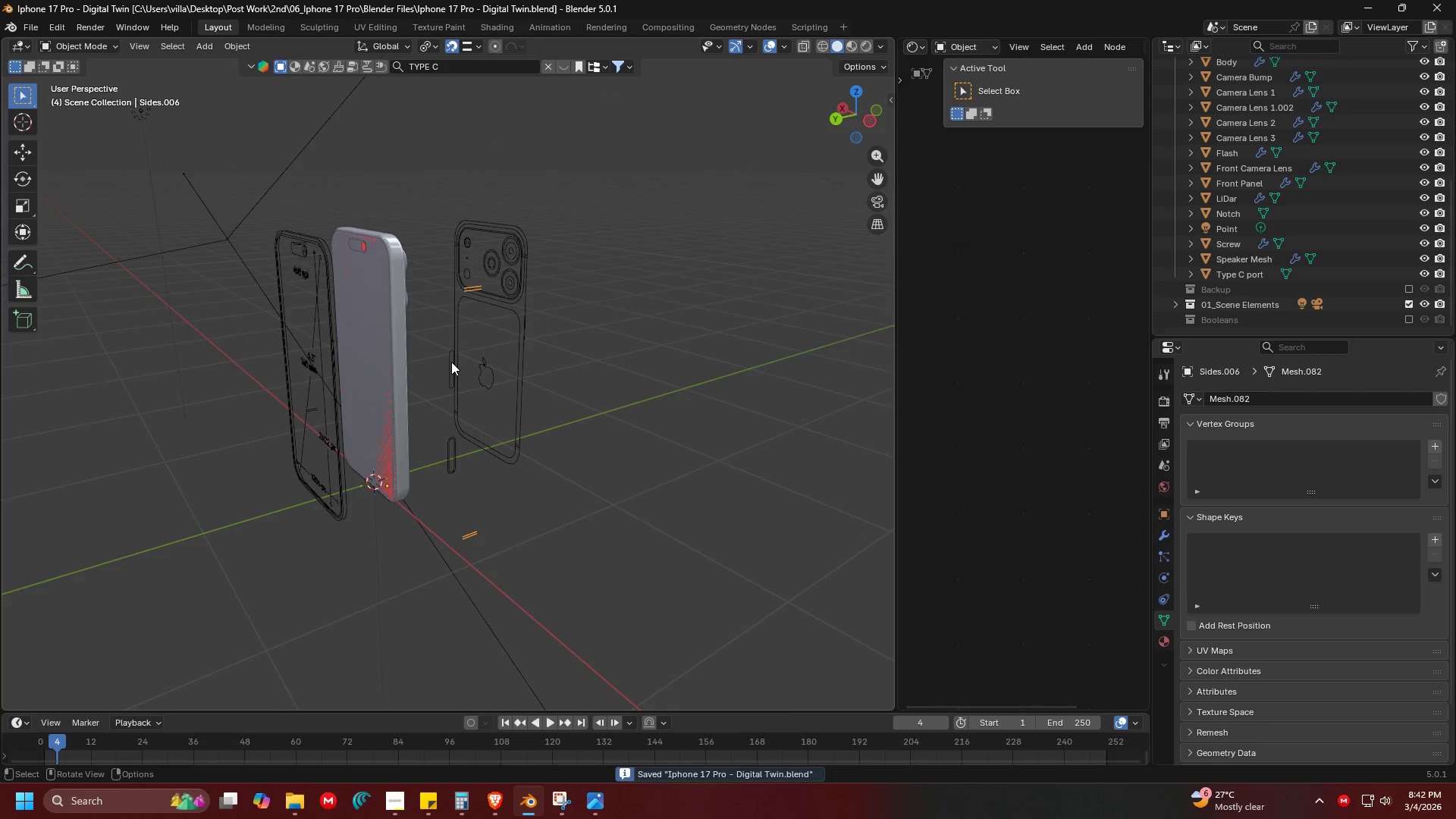 
scroll: coordinate [502, 280], scroll_direction: down, amount: 5.0
 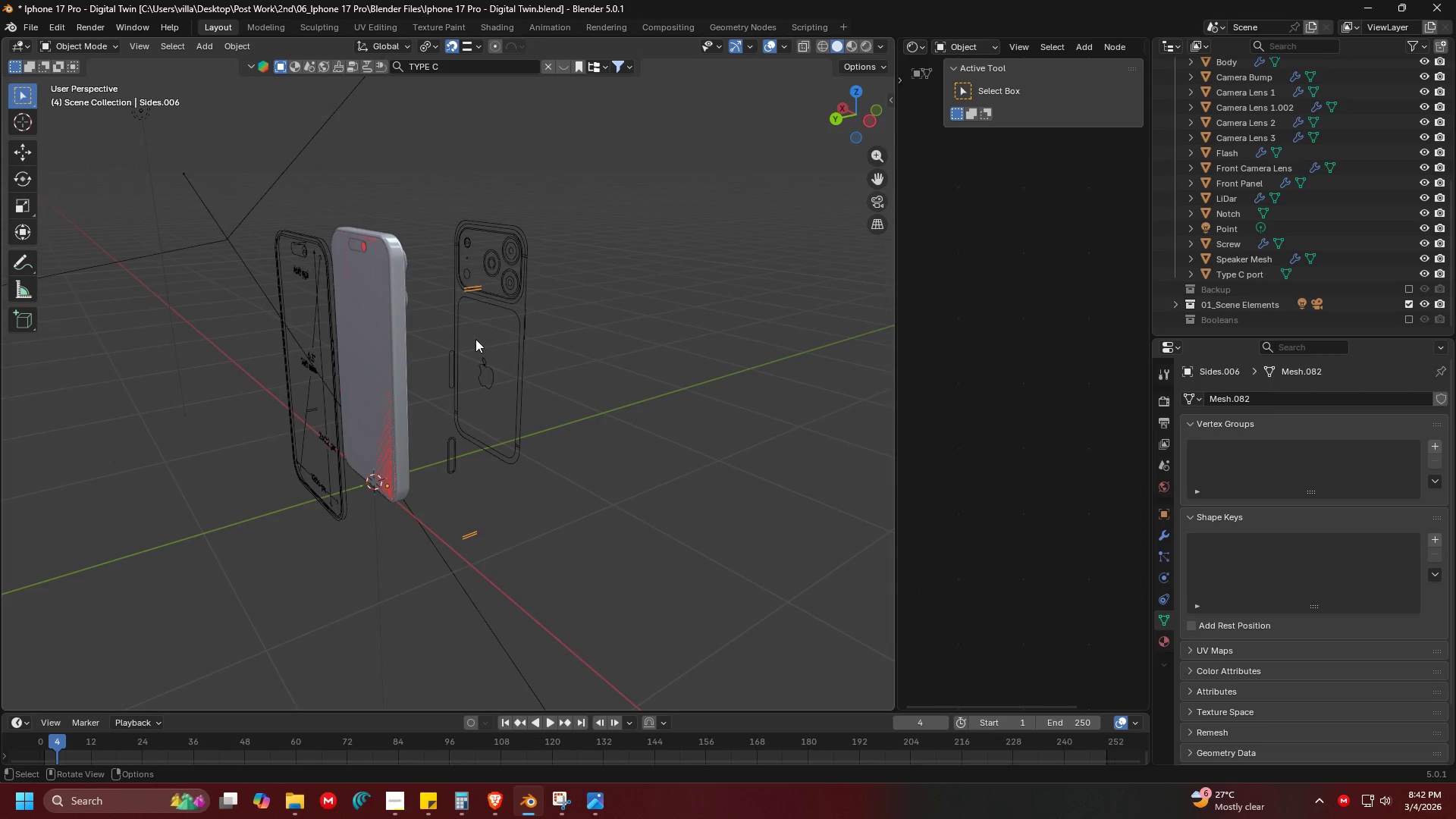 
left_click([451, 362])
 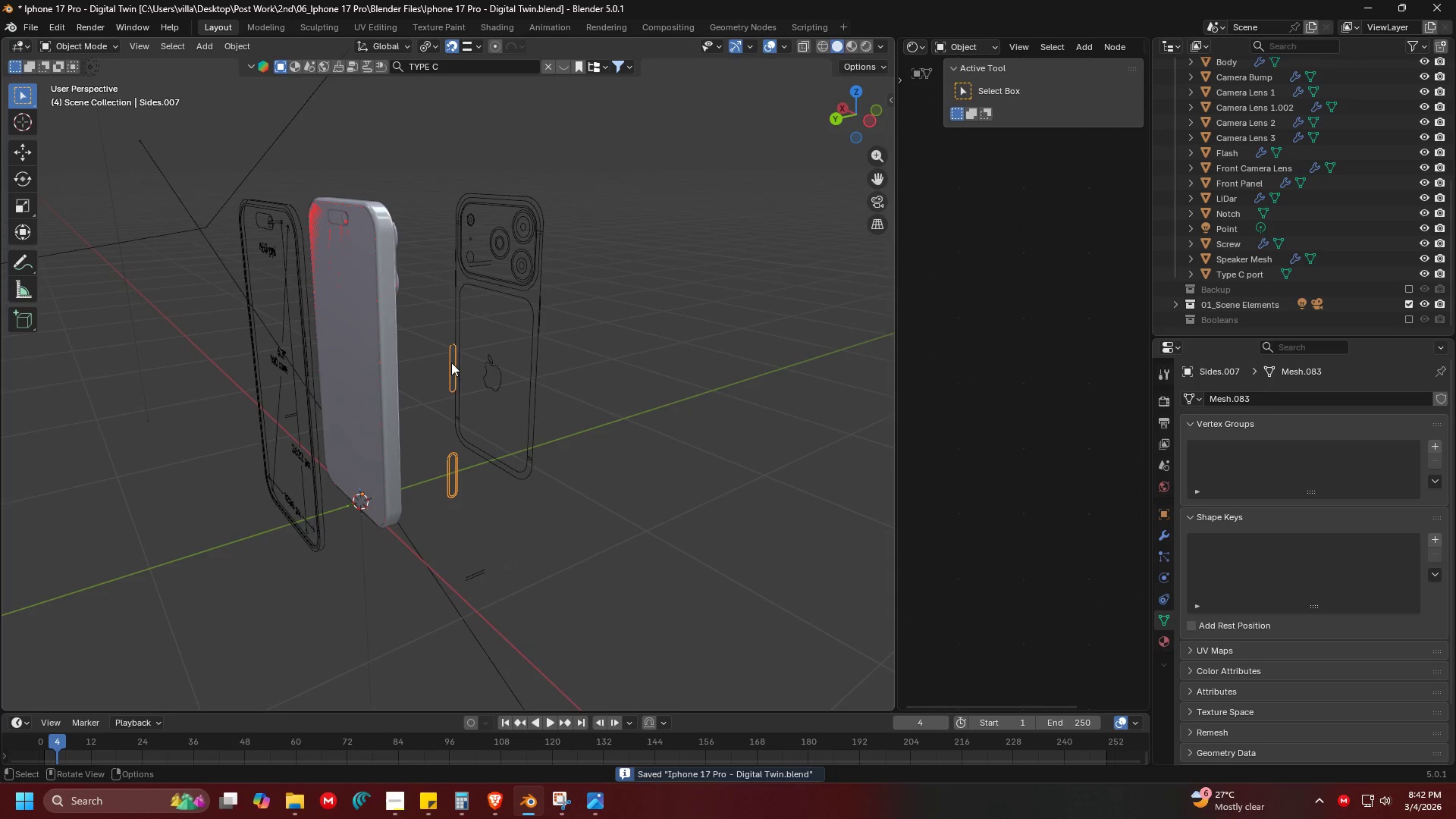 
key(Shift+ShiftLeft)
 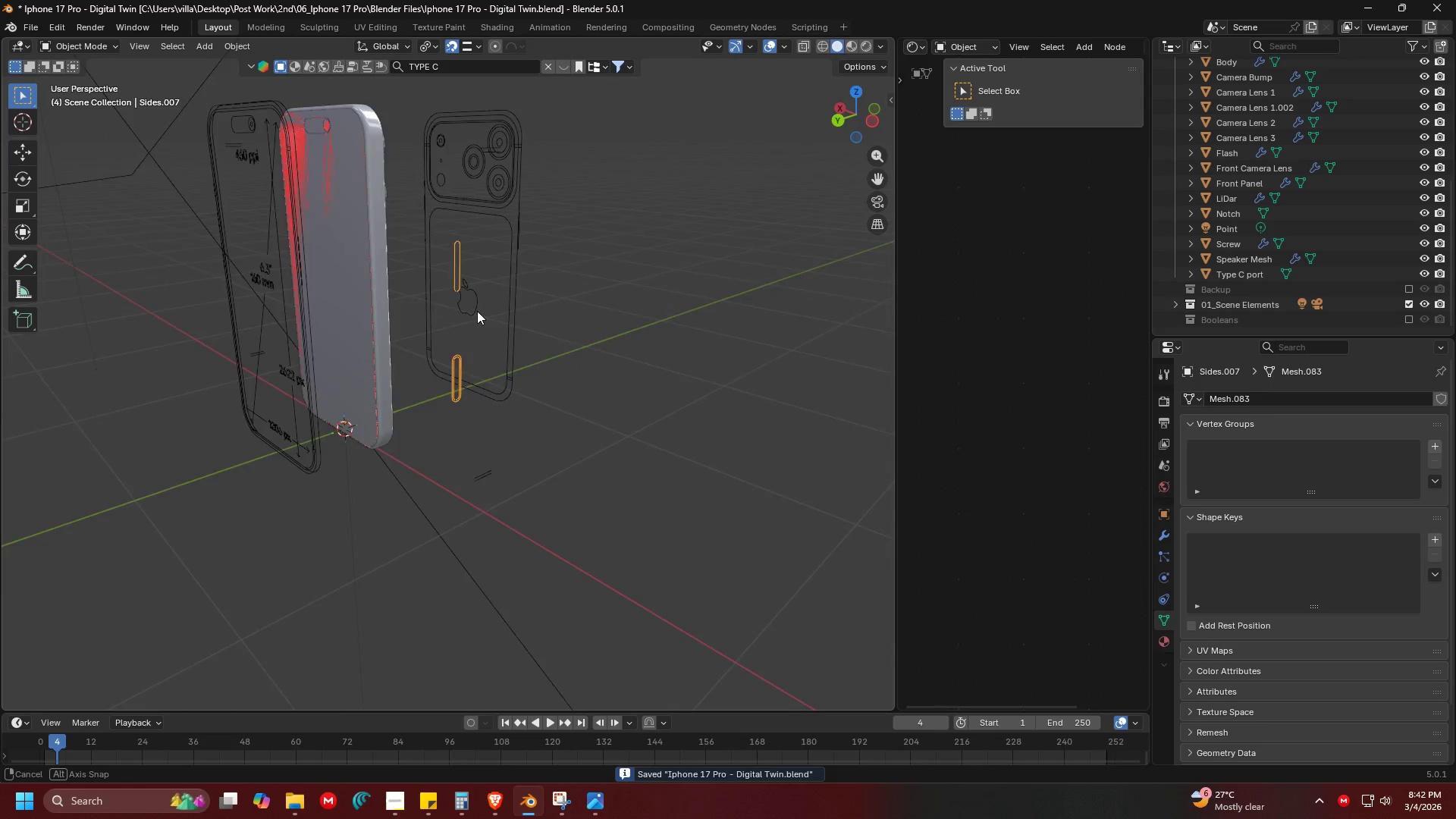 
scroll: coordinate [451, 362], scroll_direction: up, amount: 1.0
 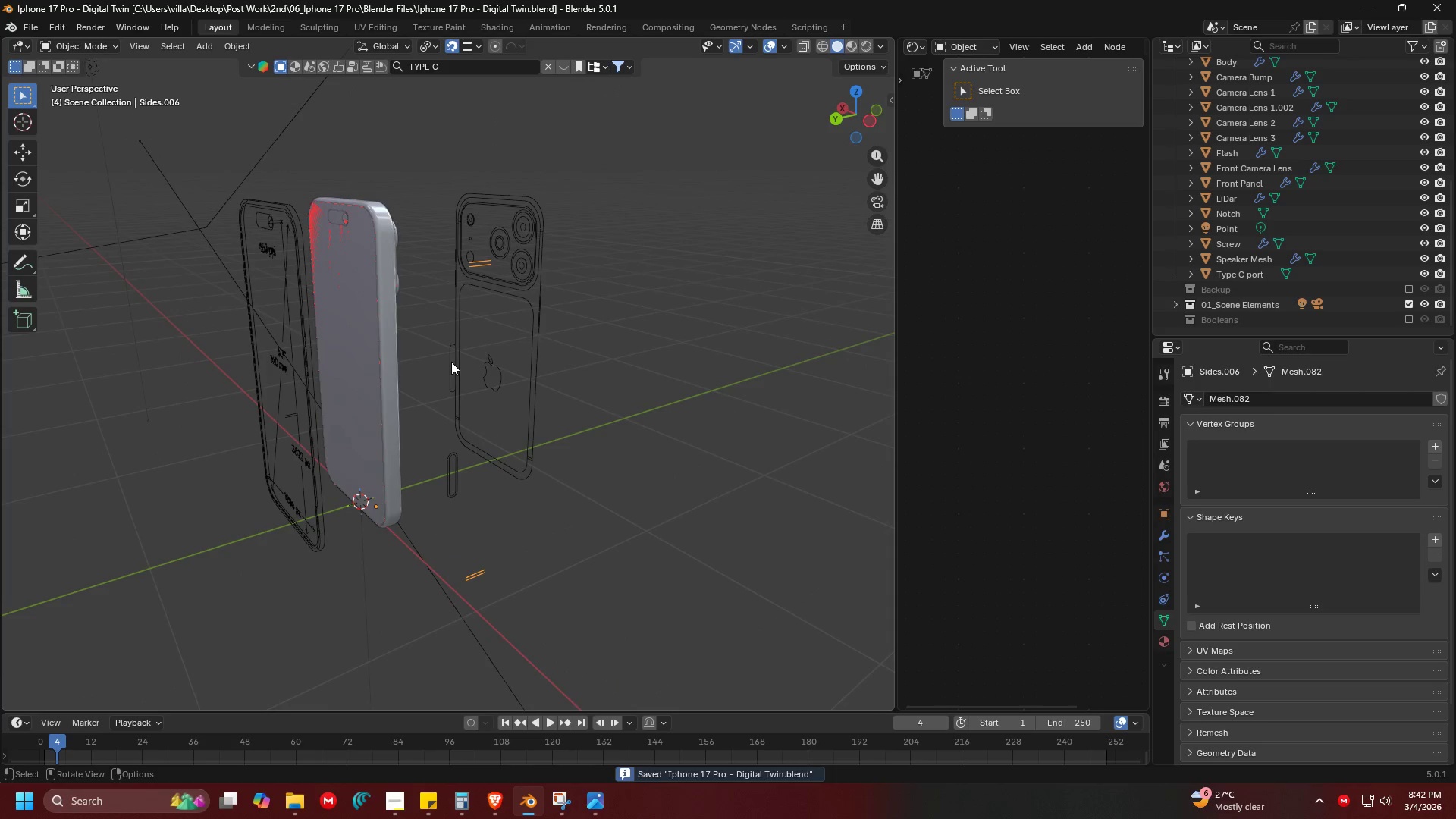 
key(Shift+ShiftLeft)
 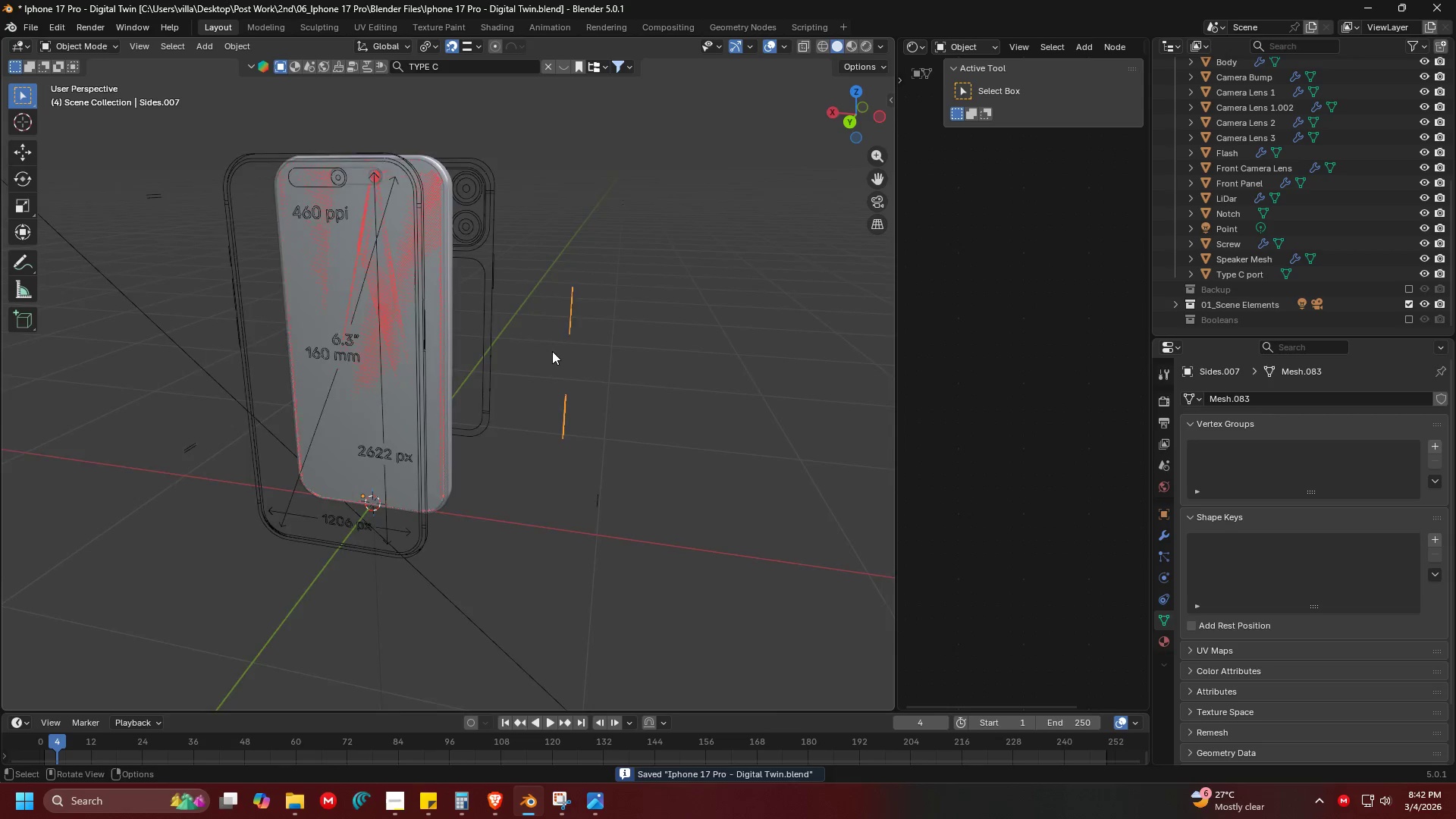 
scroll: coordinate [494, 317], scroll_direction: up, amount: 1.0
 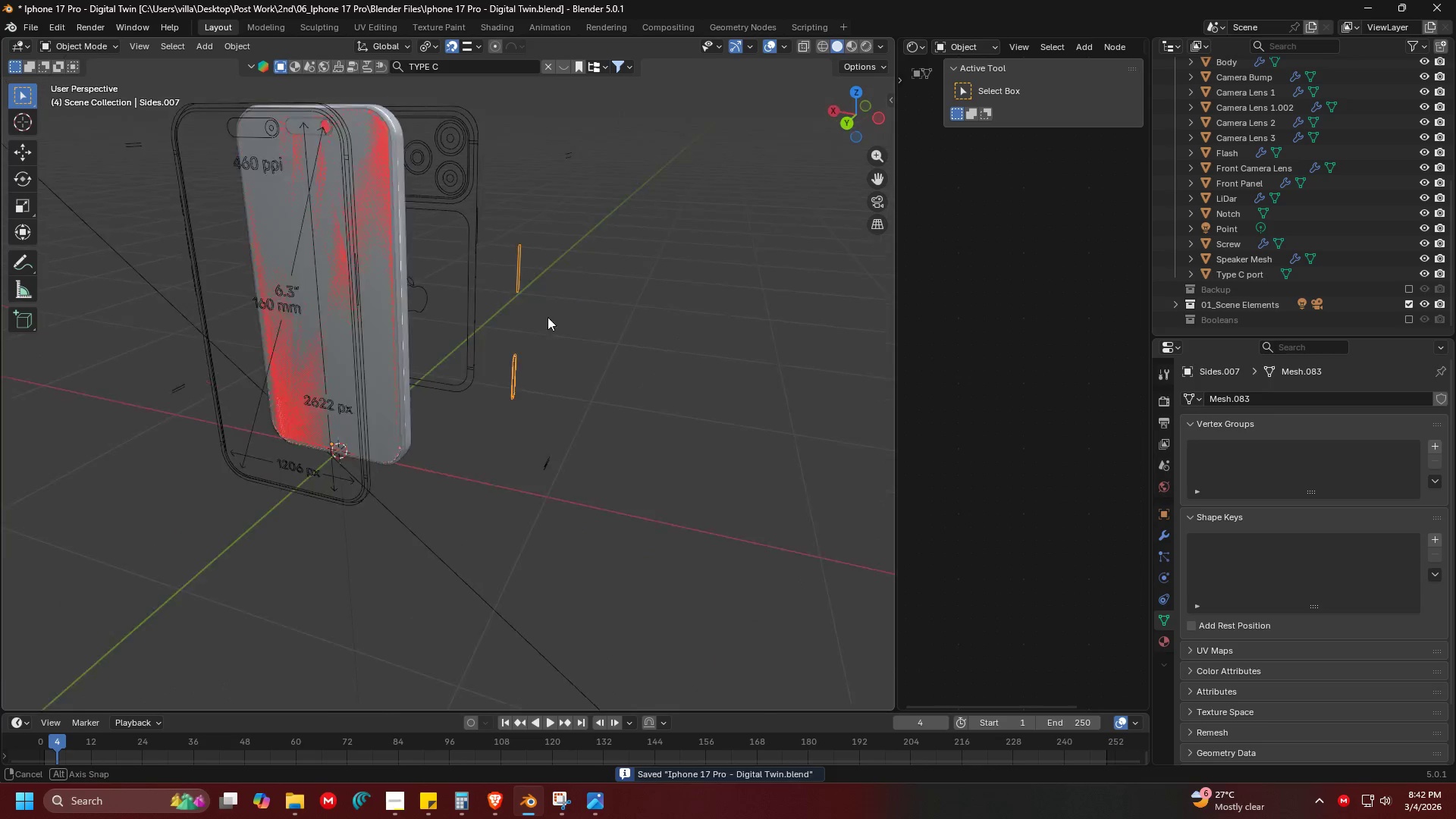 
key(Tab)
 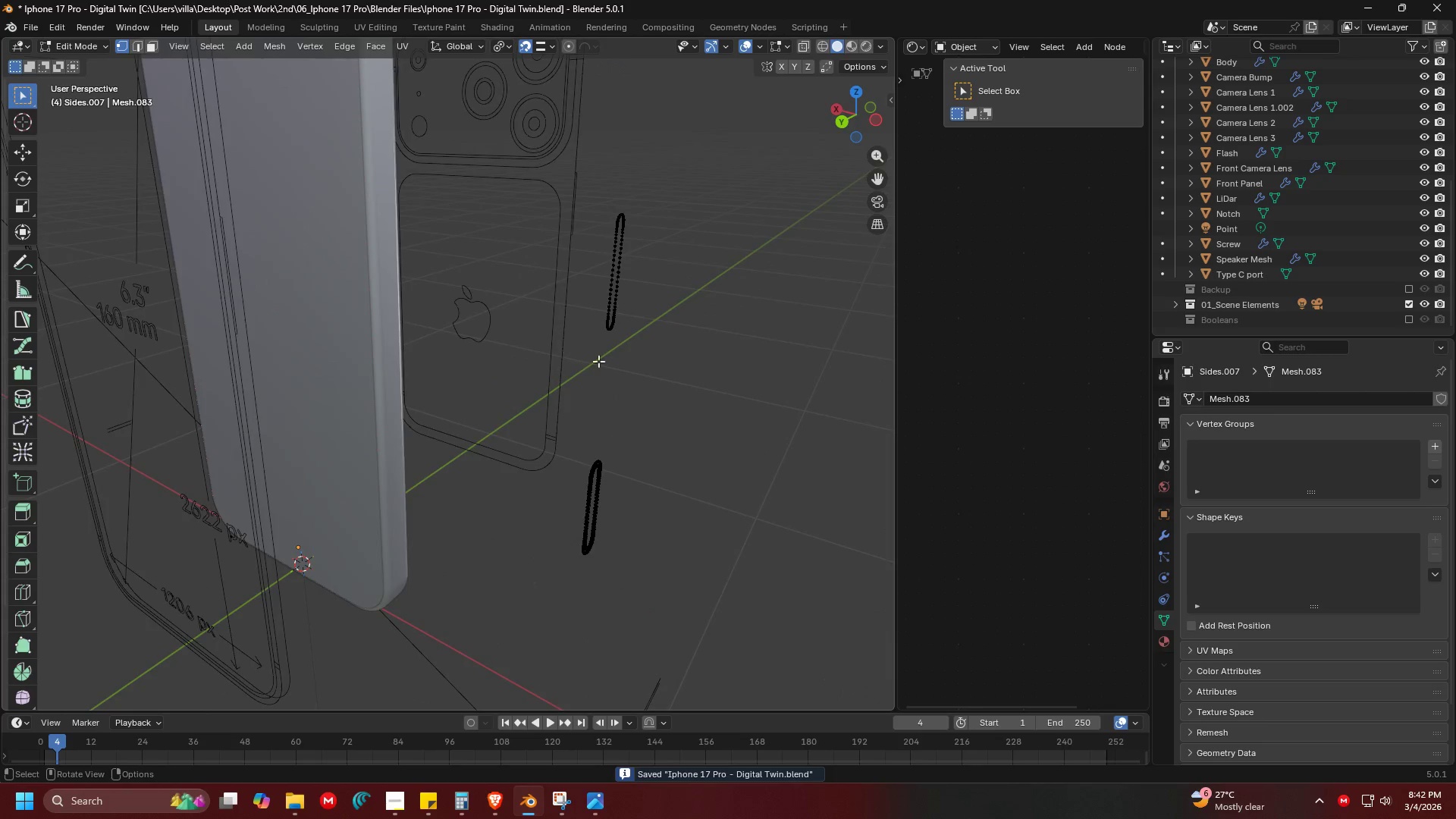 
key(Shift+ShiftLeft)
 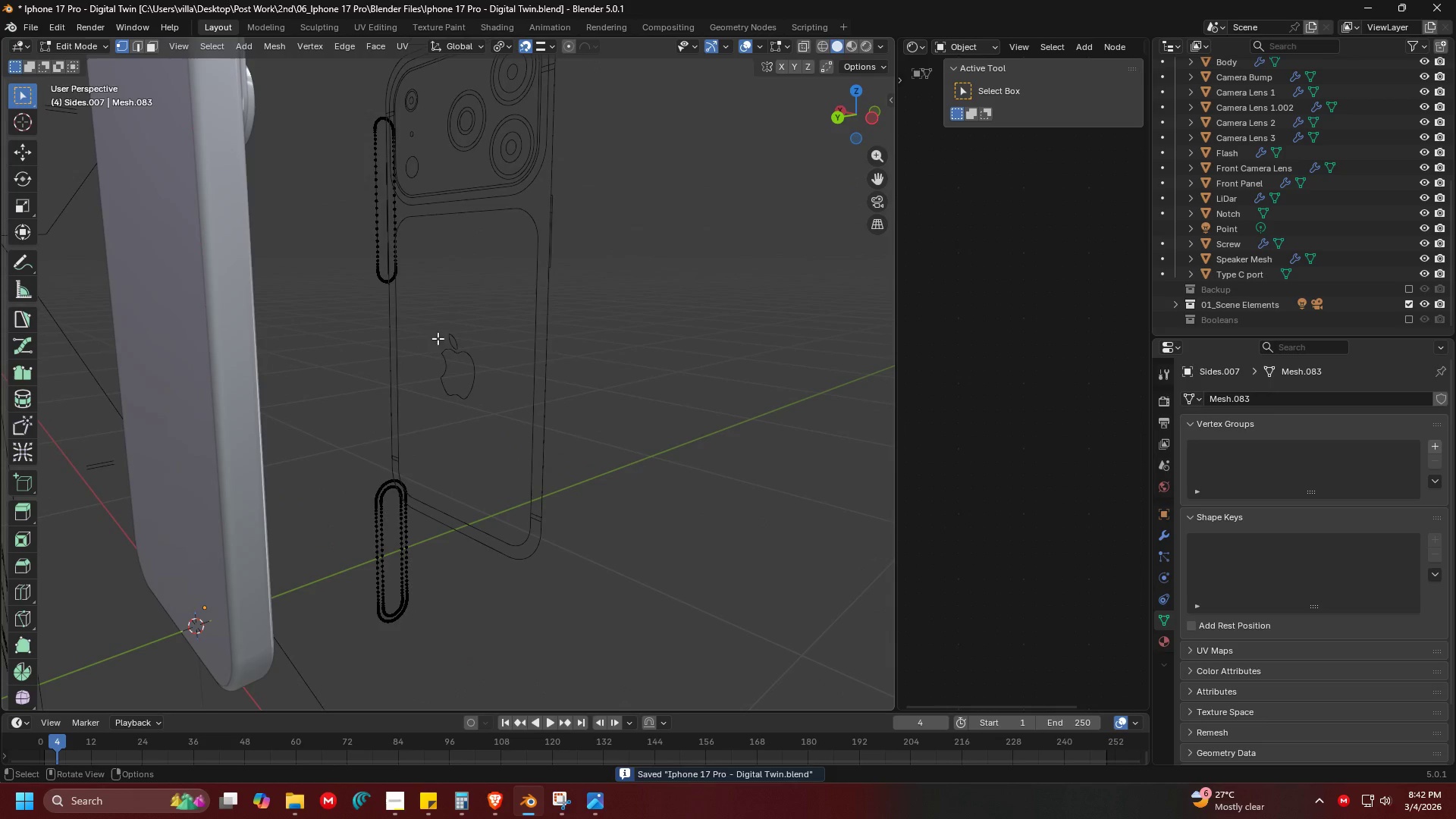 
hold_key(key=AltLeft, duration=0.42)
 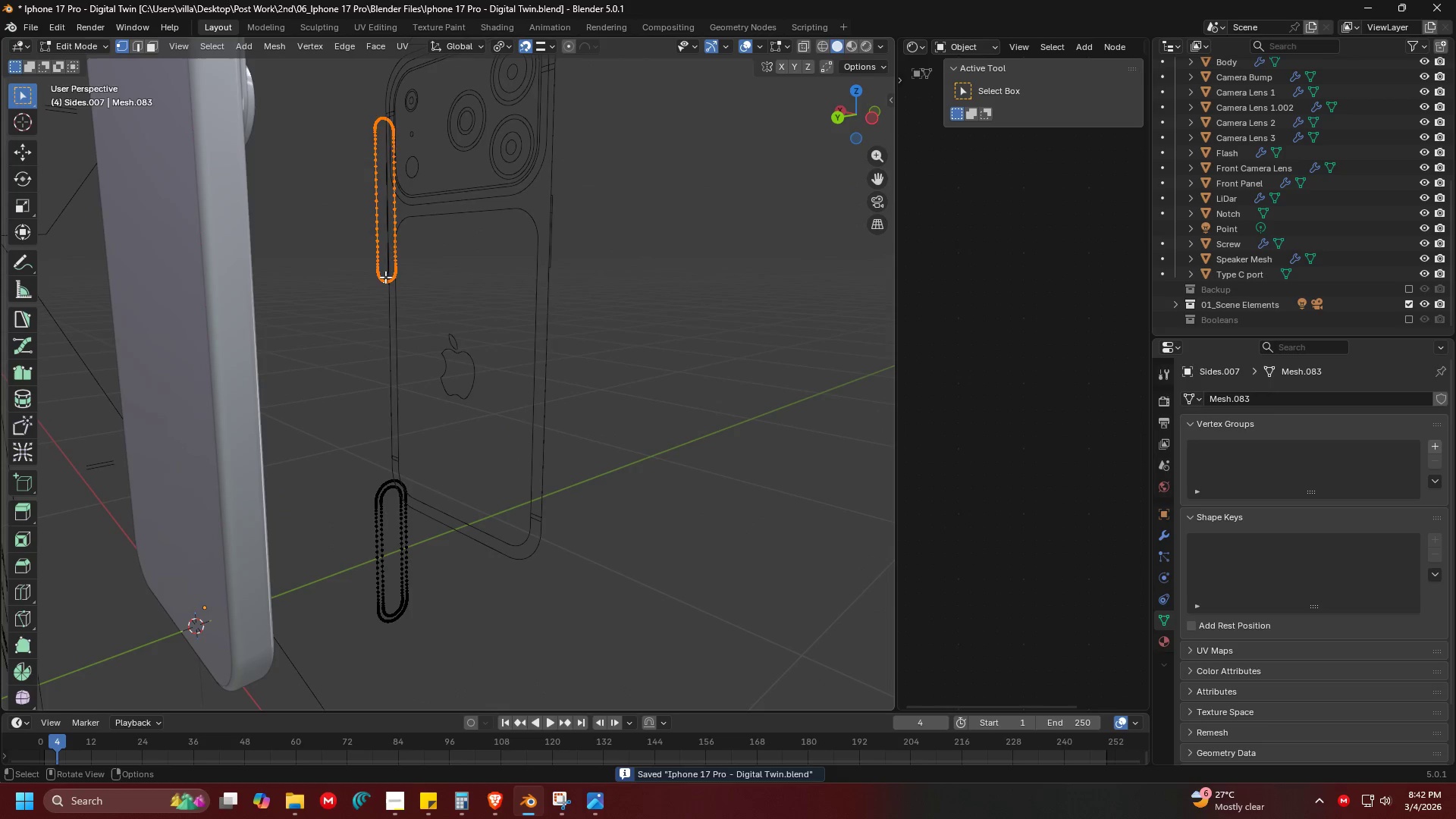 
scroll: coordinate [488, 363], scroll_direction: up, amount: 5.0
 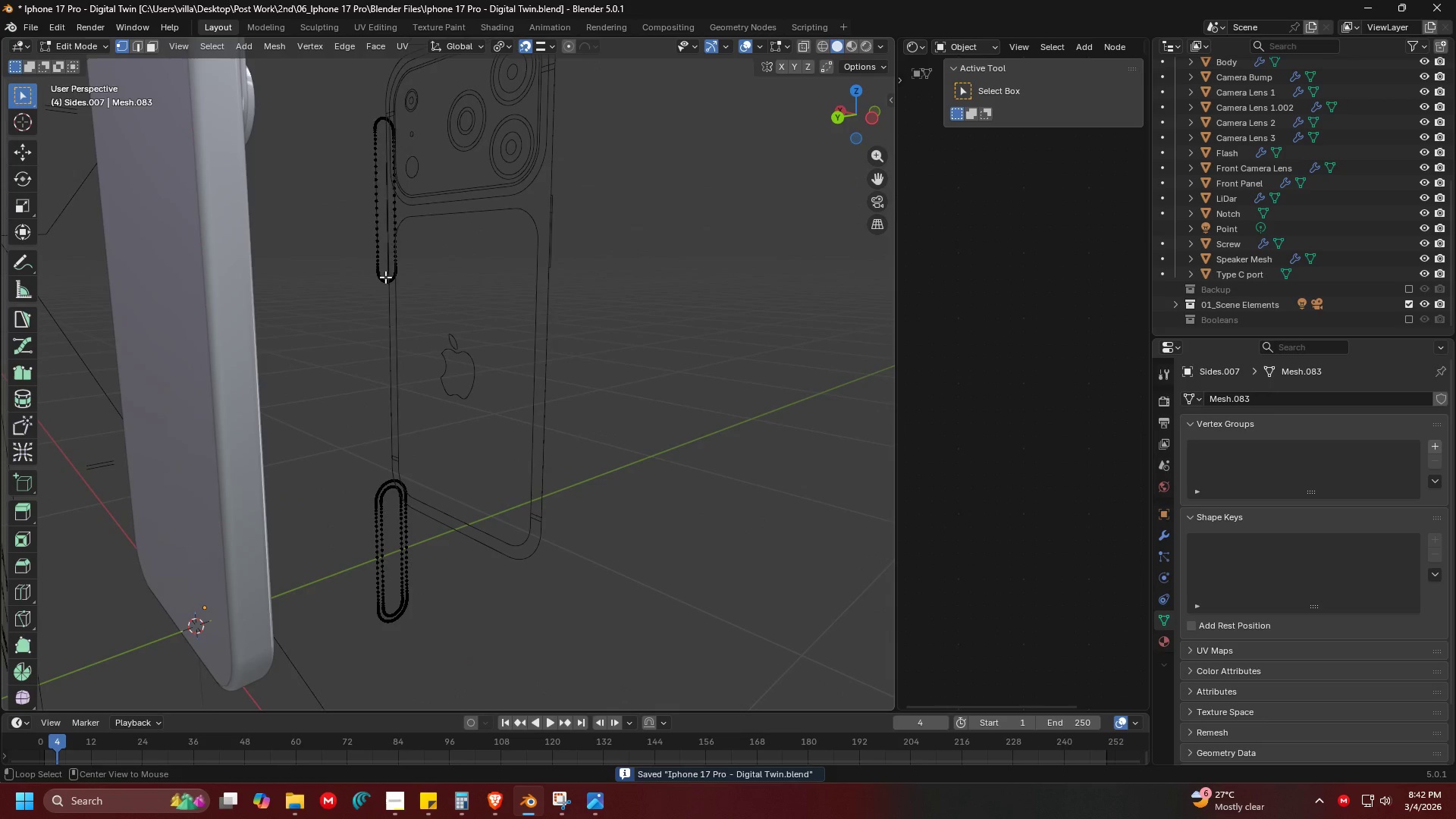 
key(F)
 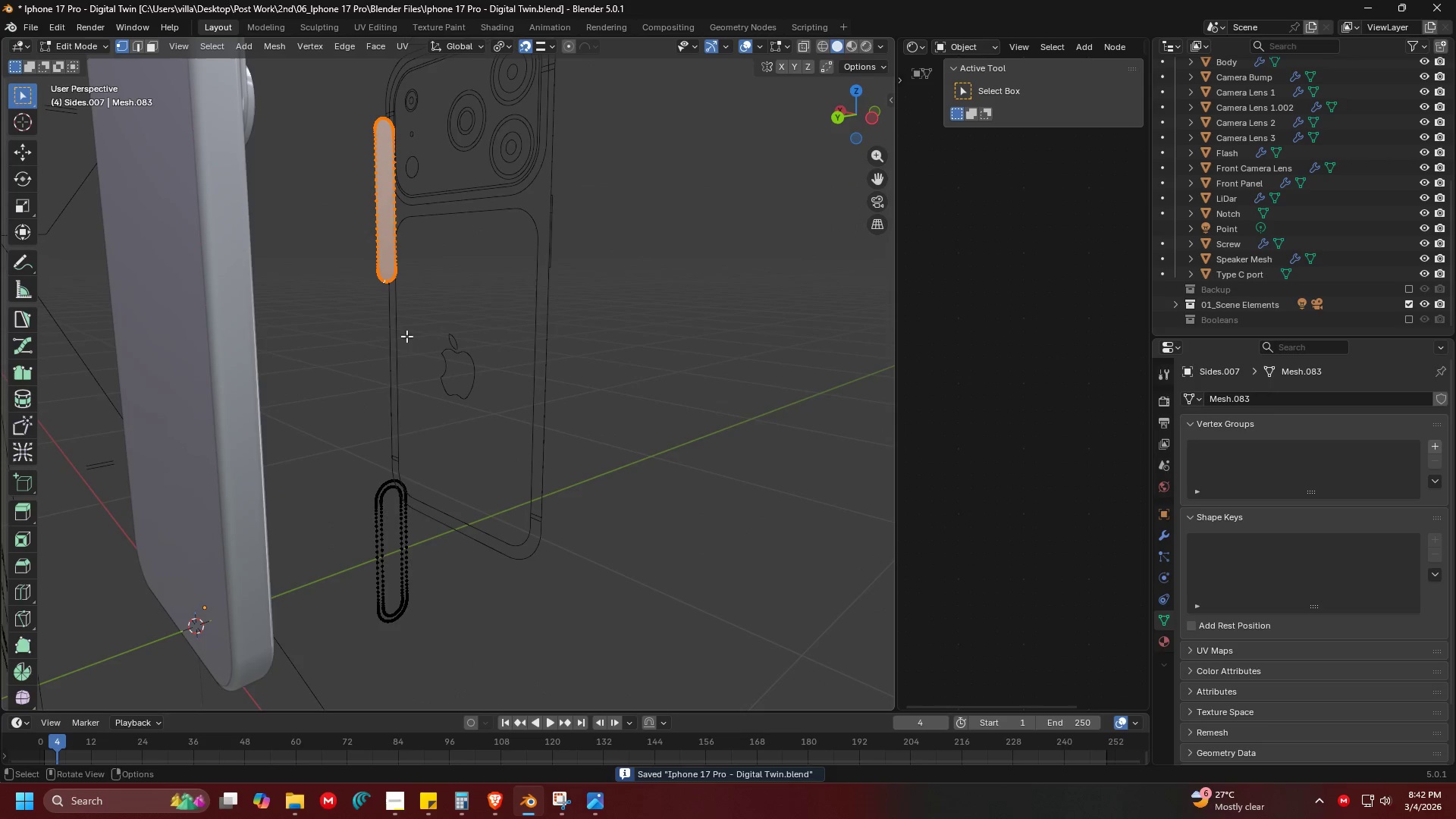 
key(Shift+ShiftLeft)
 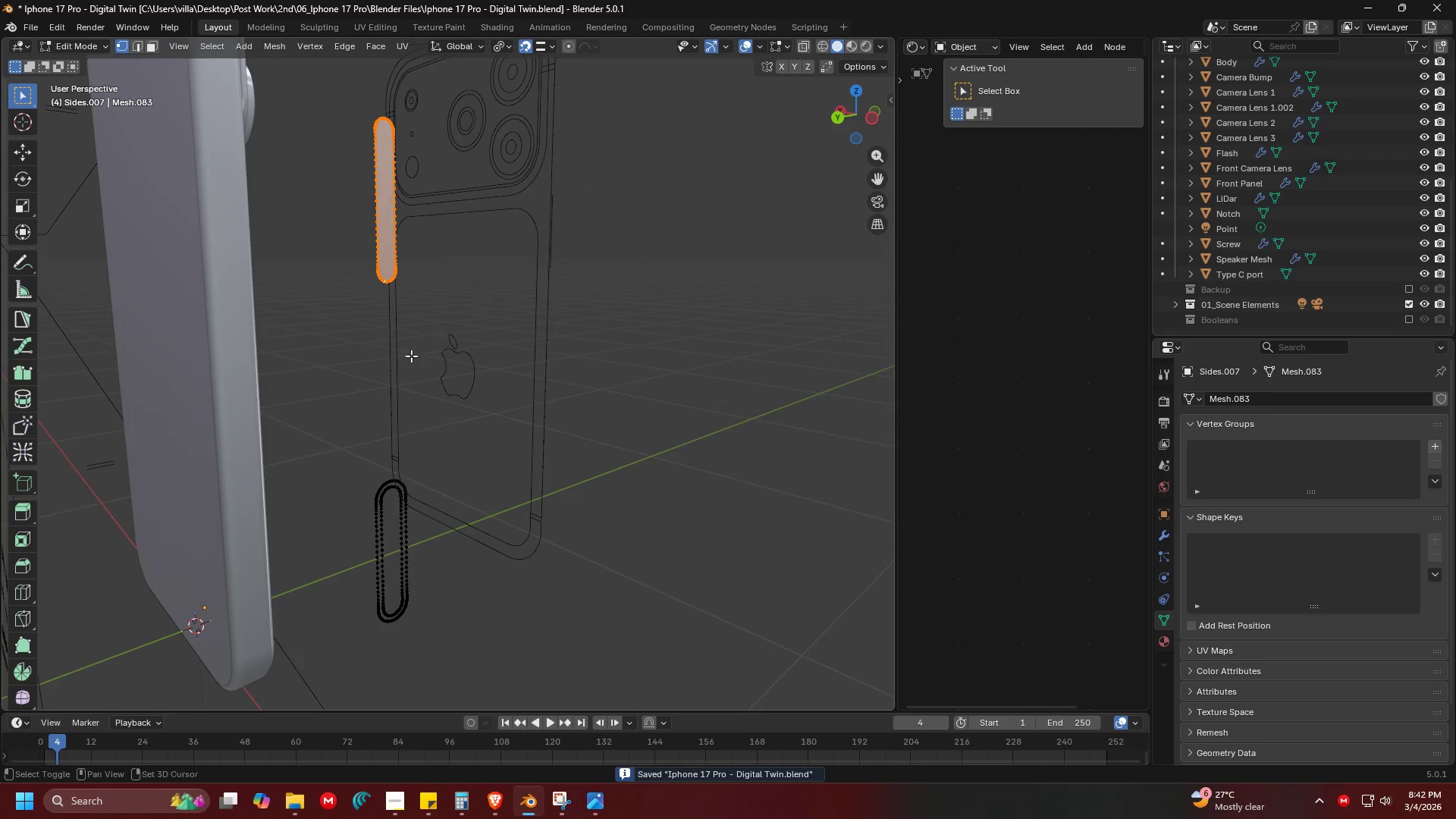 
key(Shift+ShiftLeft)
 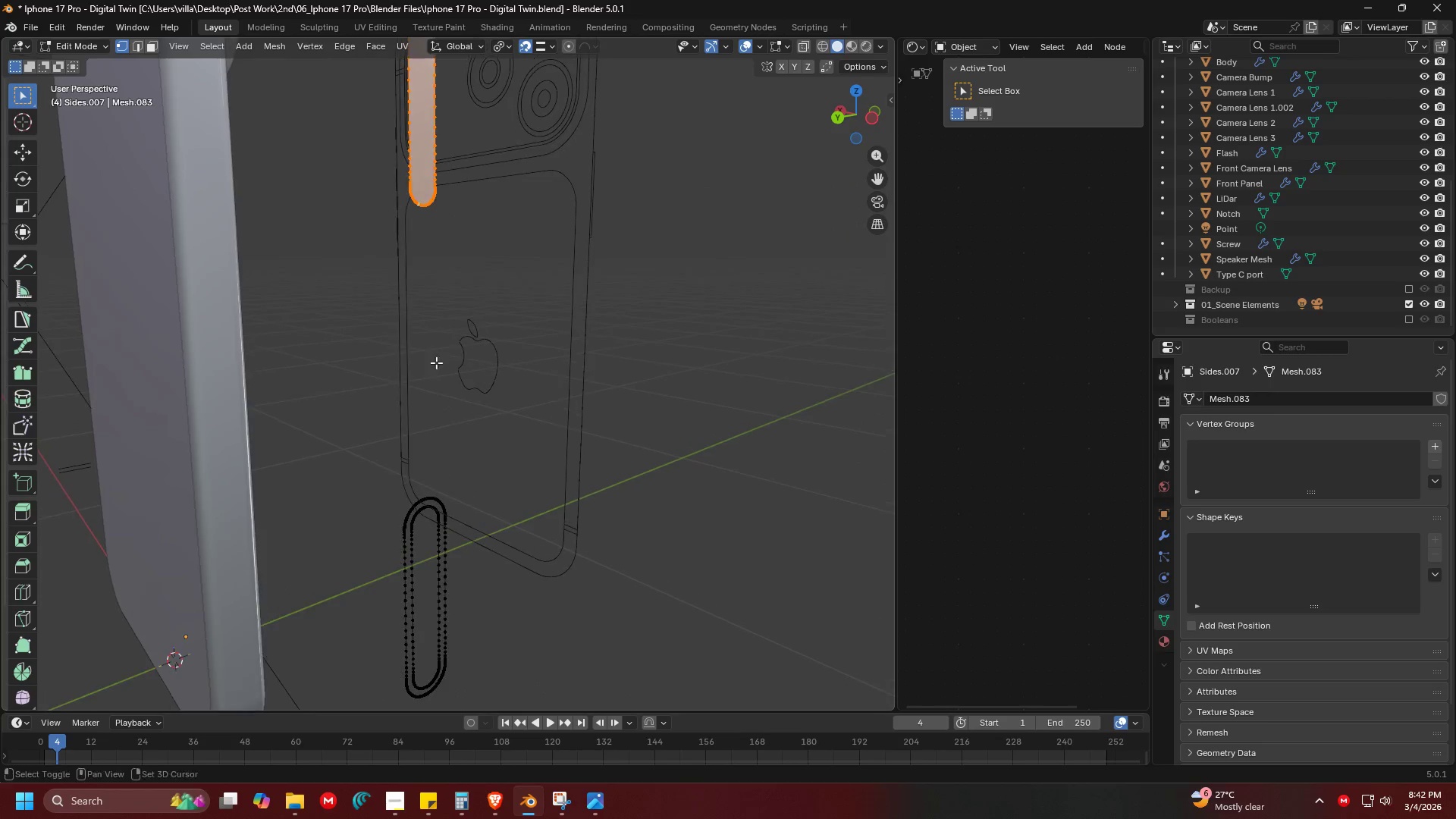 
scroll: coordinate [430, 297], scroll_direction: none, amount: 0.0
 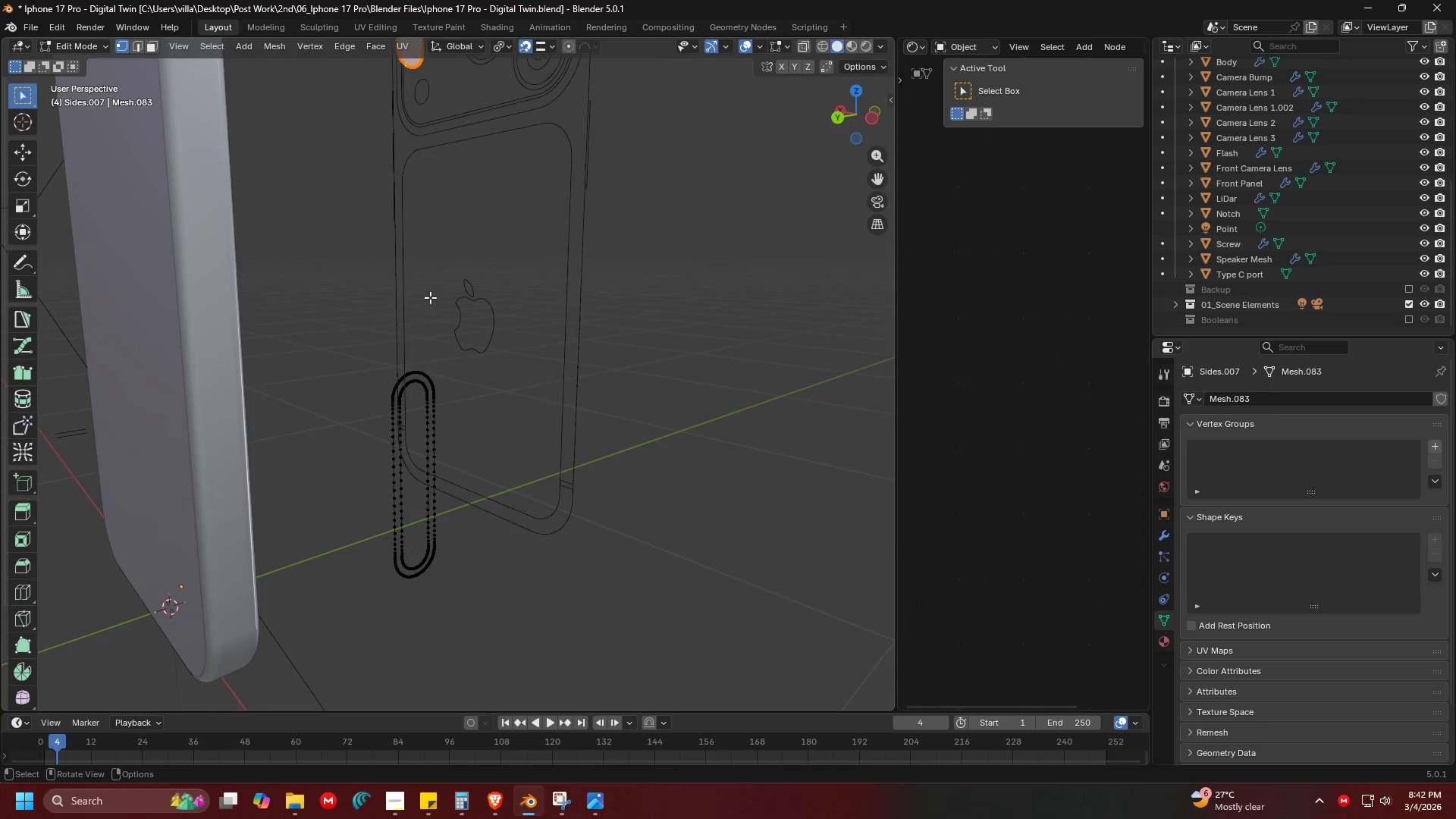 
key(Shift+ShiftLeft)
 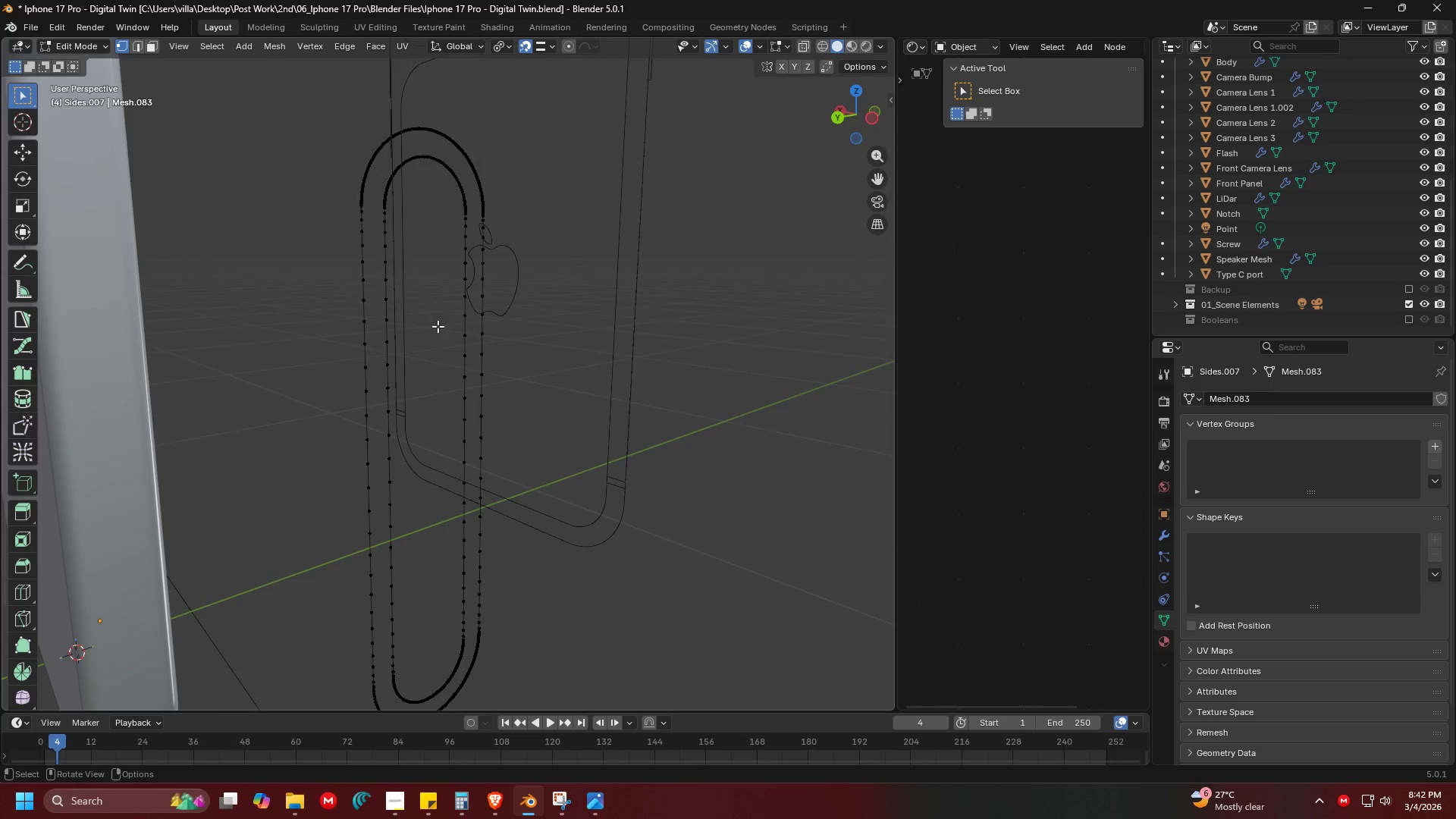 
hold_key(key=AltLeft, duration=0.39)
 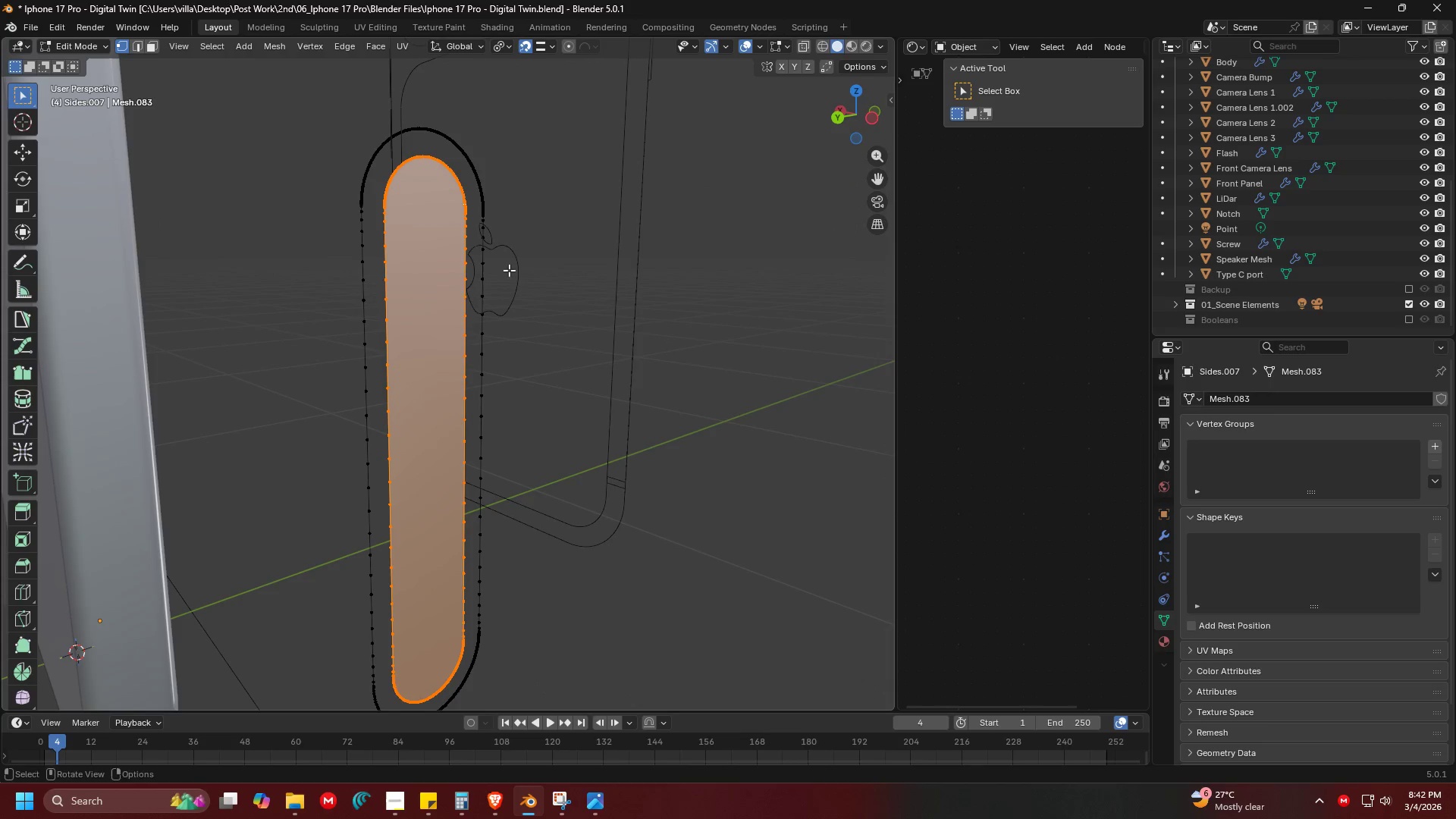 
scroll: coordinate [438, 326], scroll_direction: up, amount: 2.0
 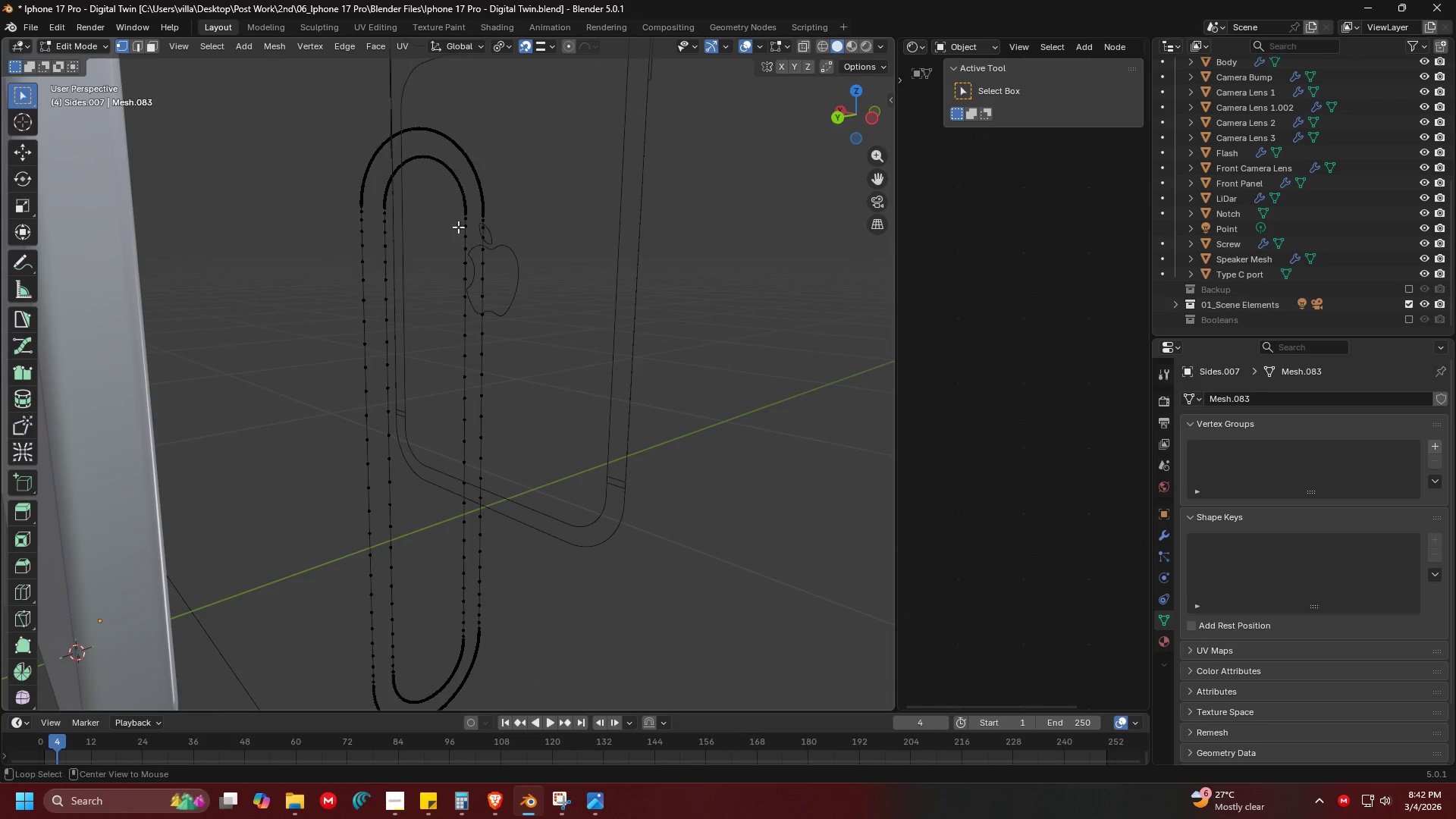 
left_click([465, 202])
 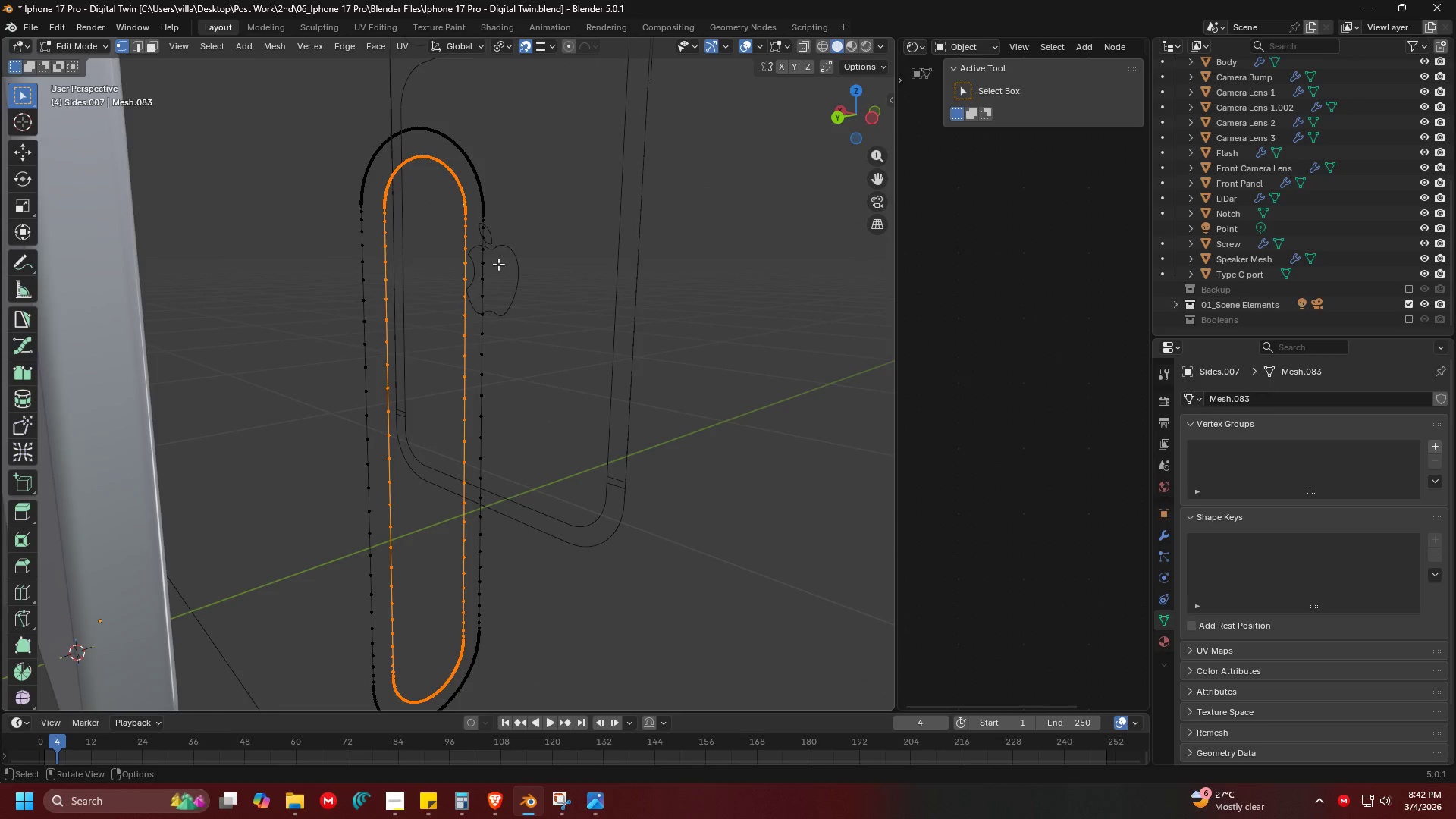 
key(F)
 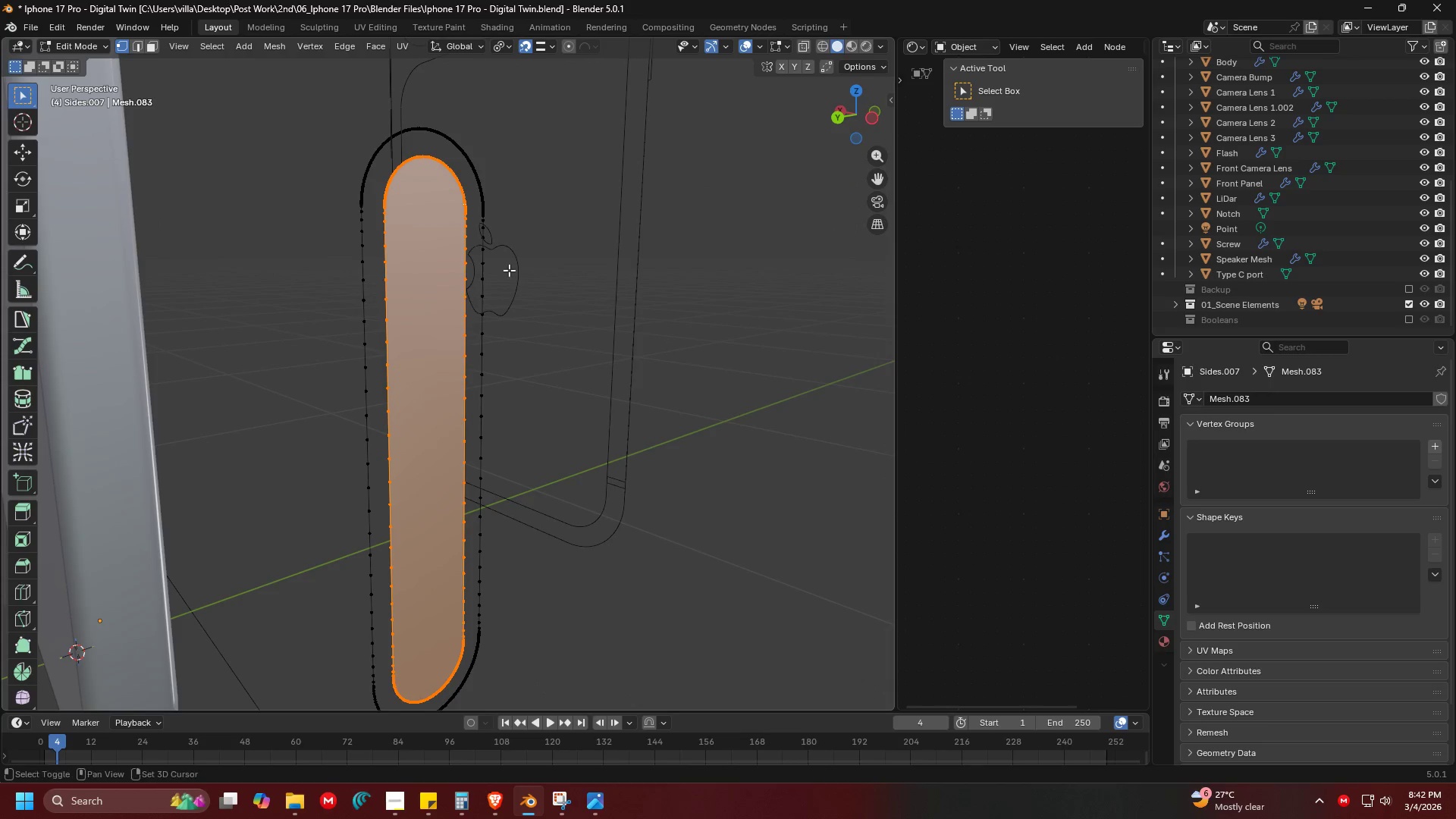 
key(Shift+ShiftLeft)
 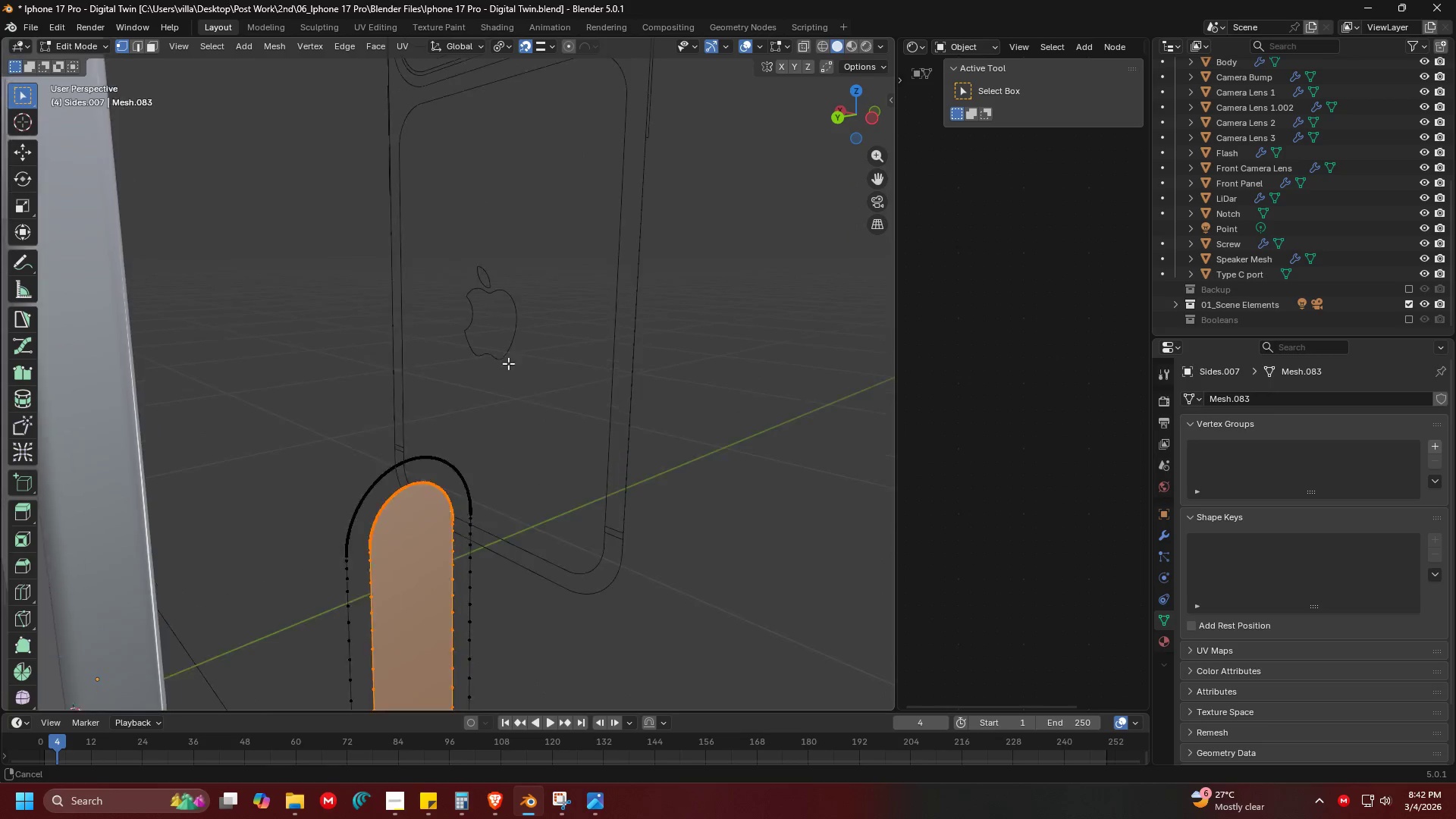 
hold_key(key=AltLeft, duration=0.77)
 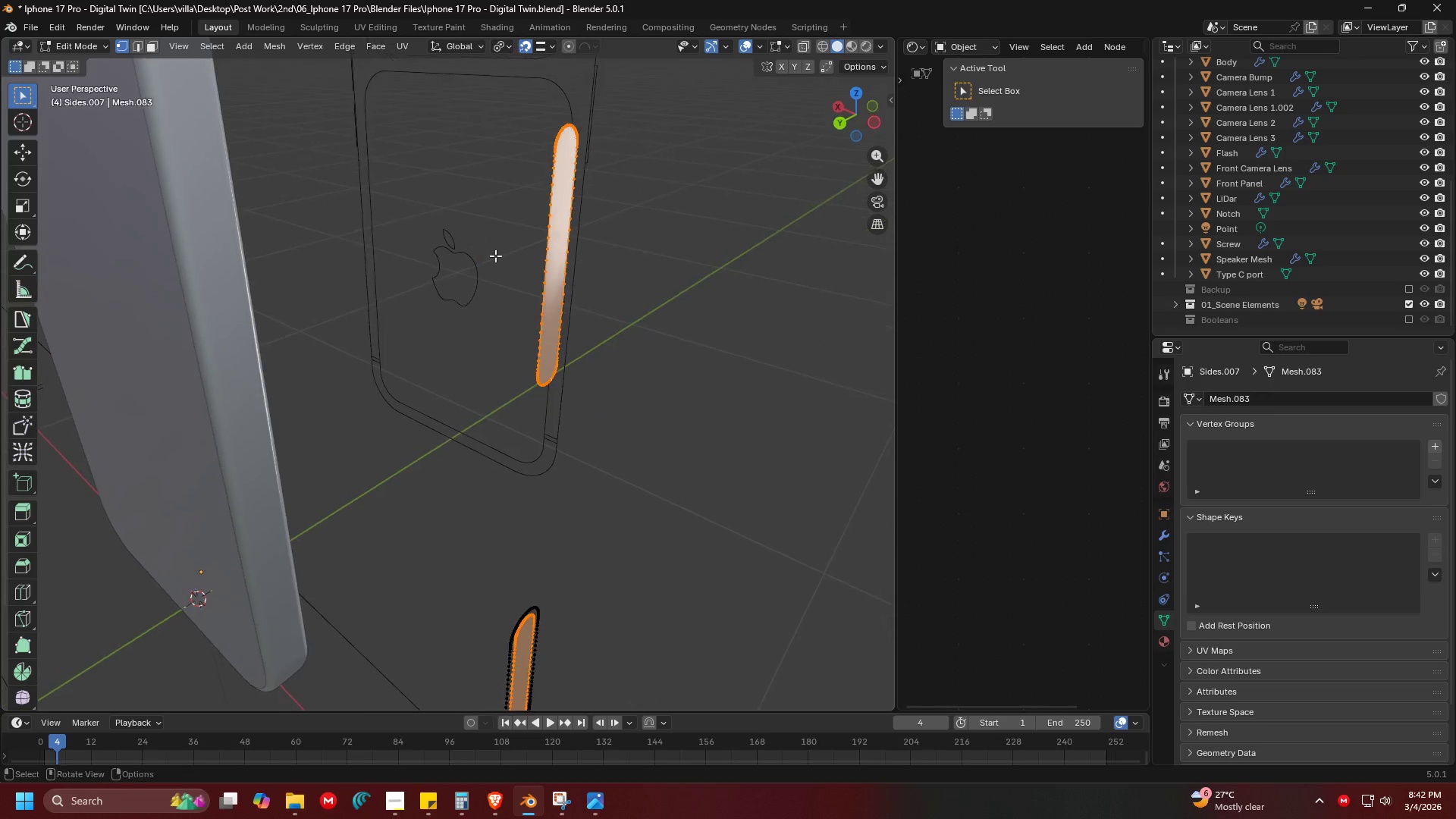 
scroll: coordinate [507, 369], scroll_direction: down, amount: 3.0
 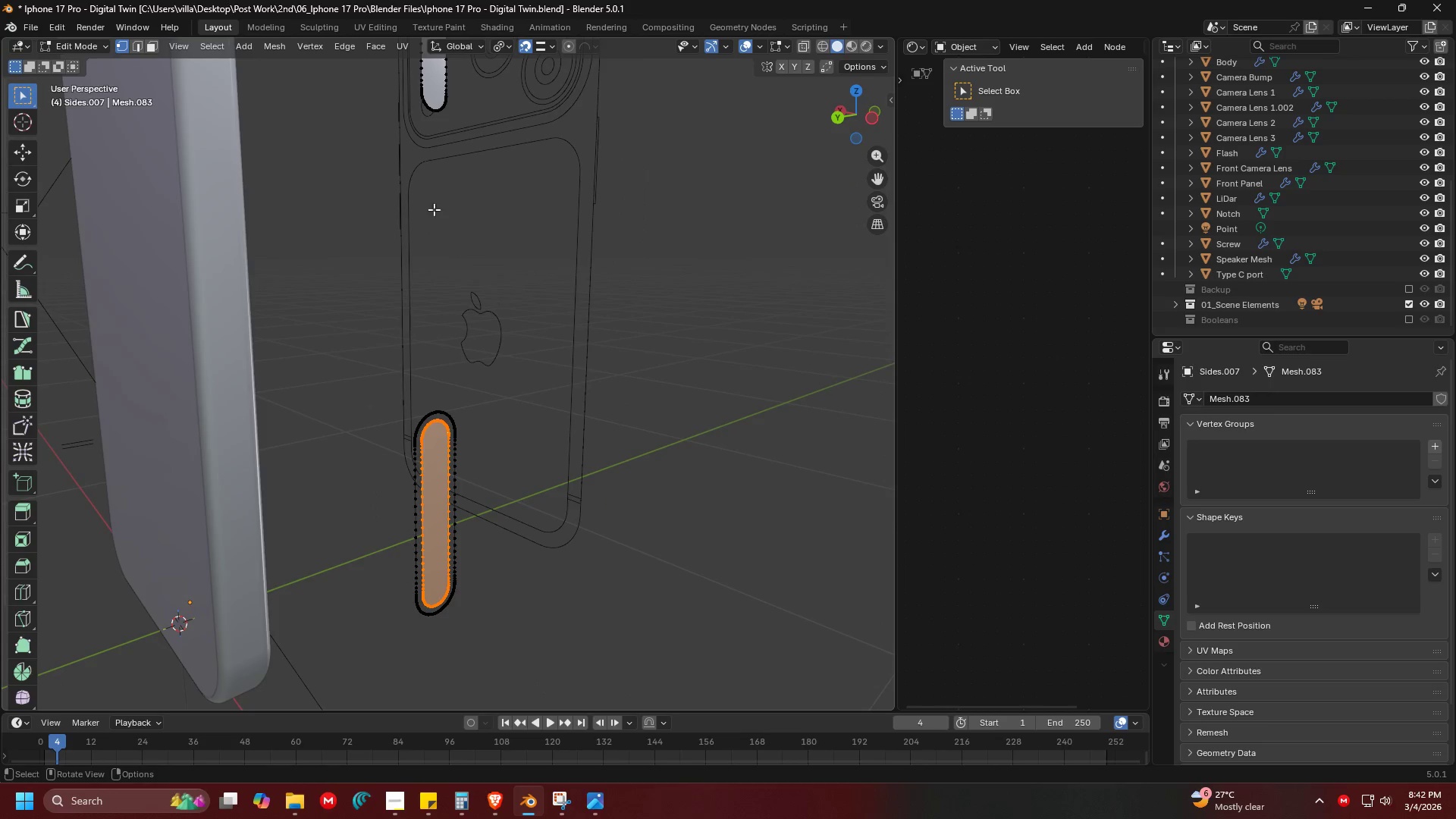 
hold_key(key=ShiftLeft, duration=0.52)
left_click([439, 111])
 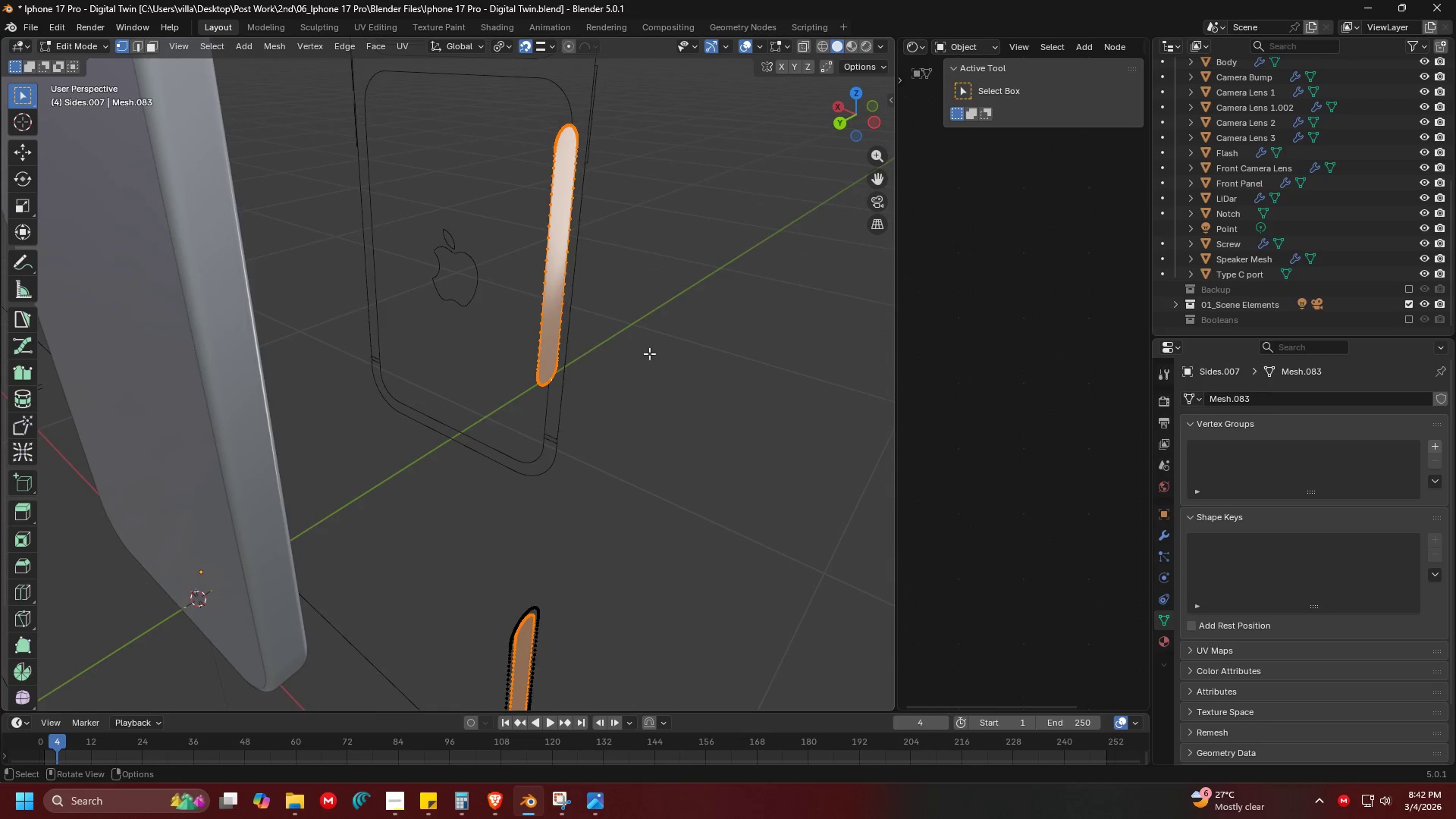 
key(G)
 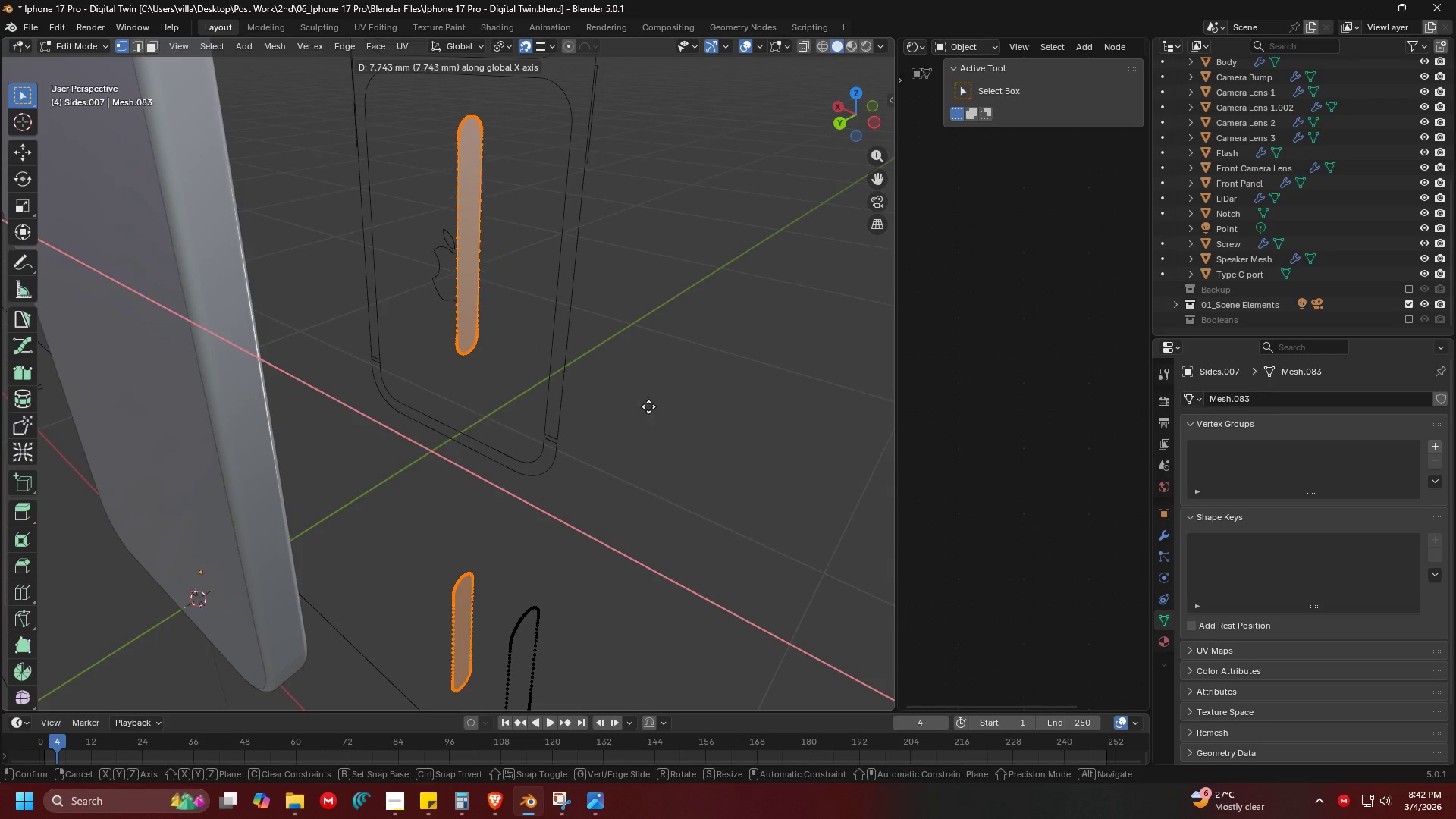 
left_click([645, 405])
 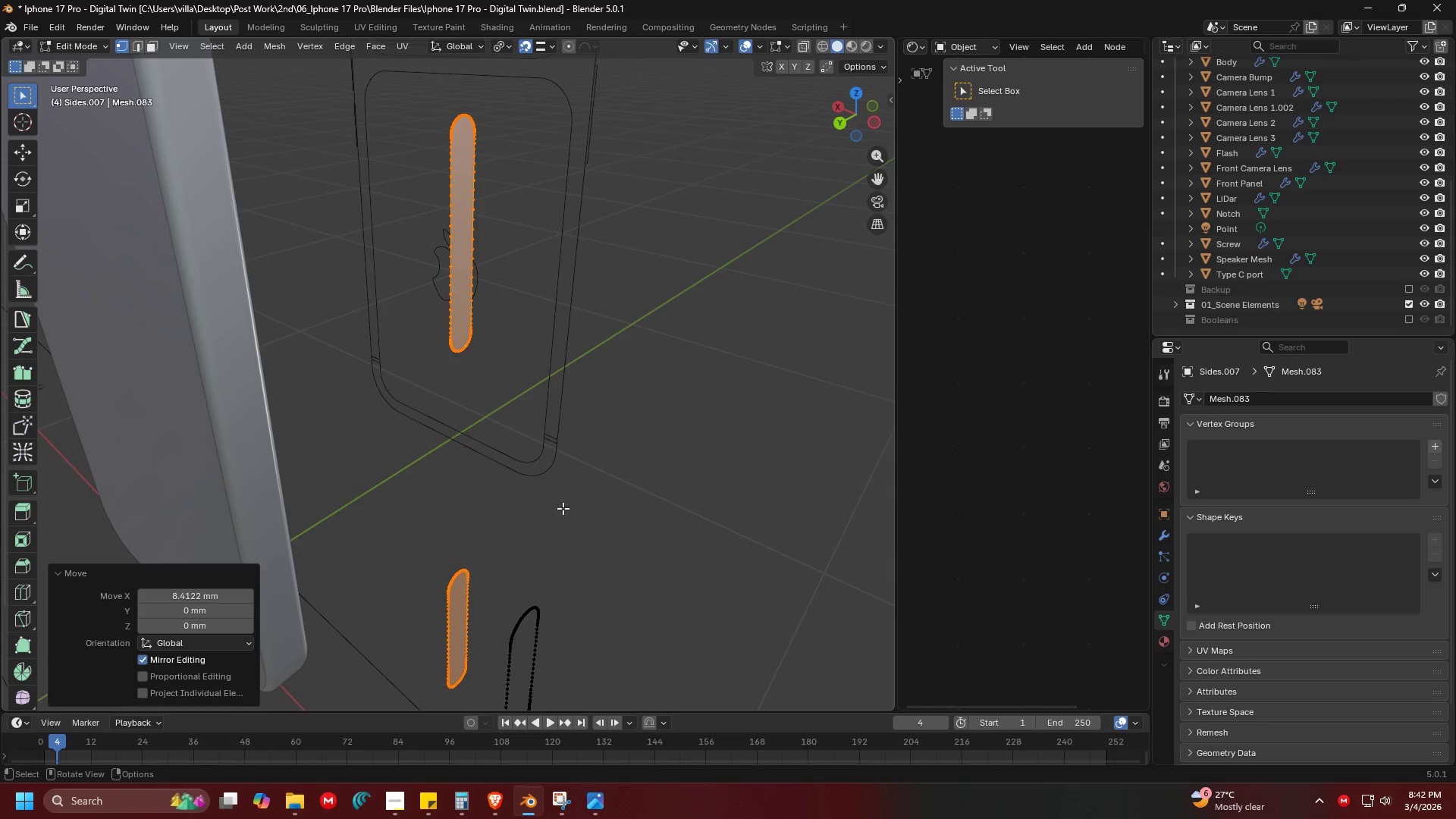 
hold_key(key=AltLeft, duration=0.67)
left_click([534, 587])
 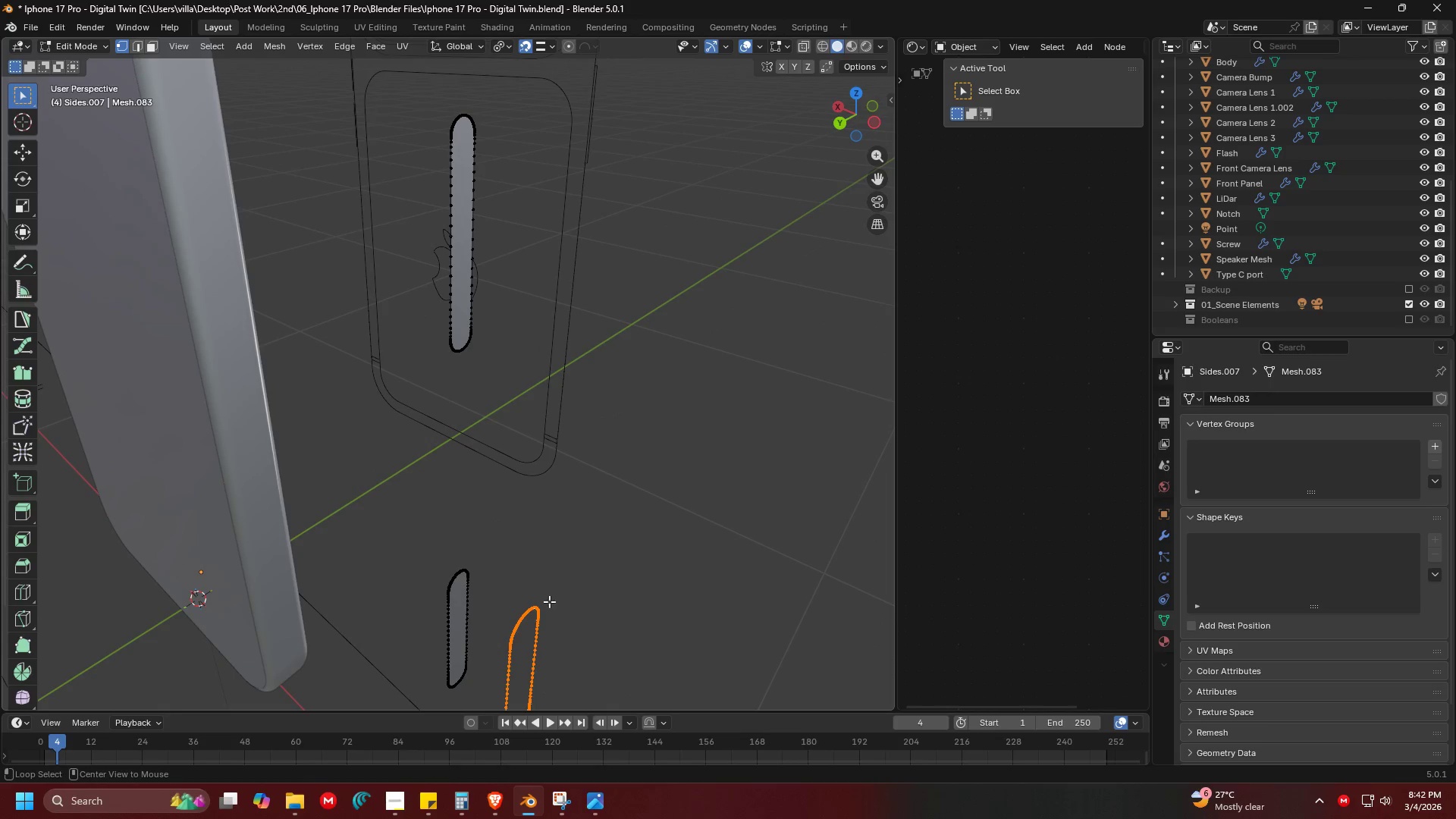 
hold_key(key=AltLeft, duration=23.28)
 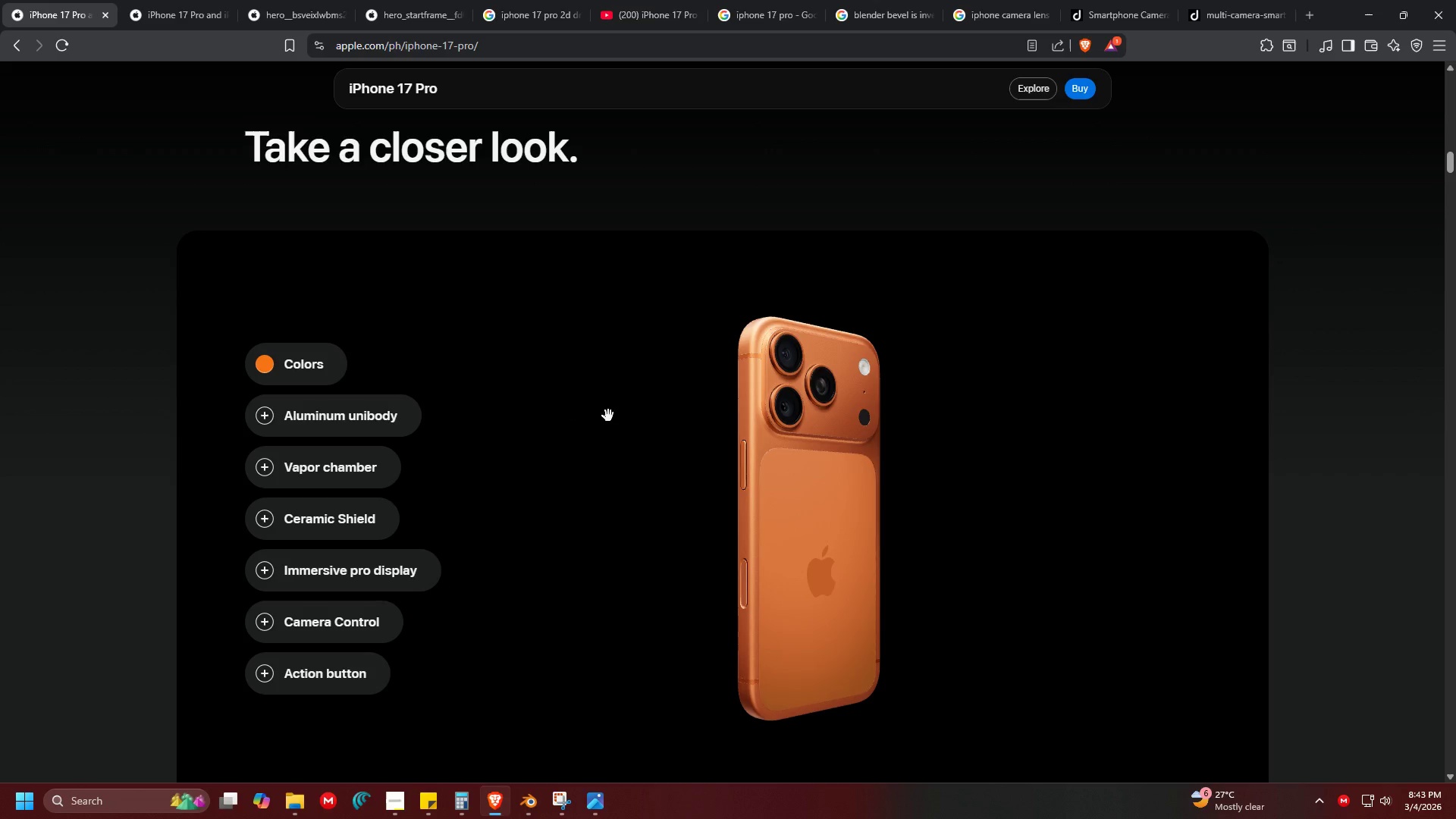 
type(fe)
 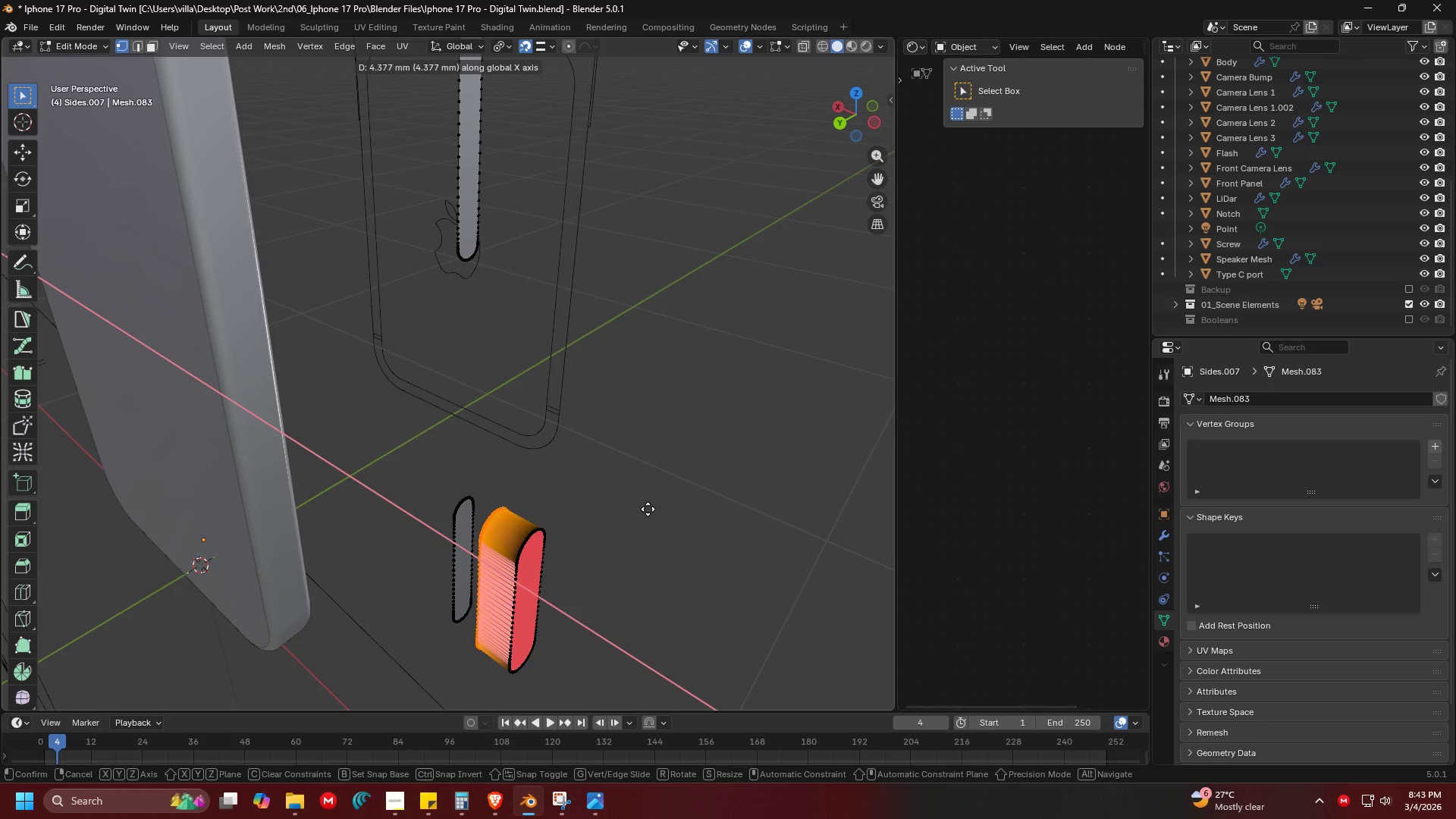 
left_click([646, 507])
 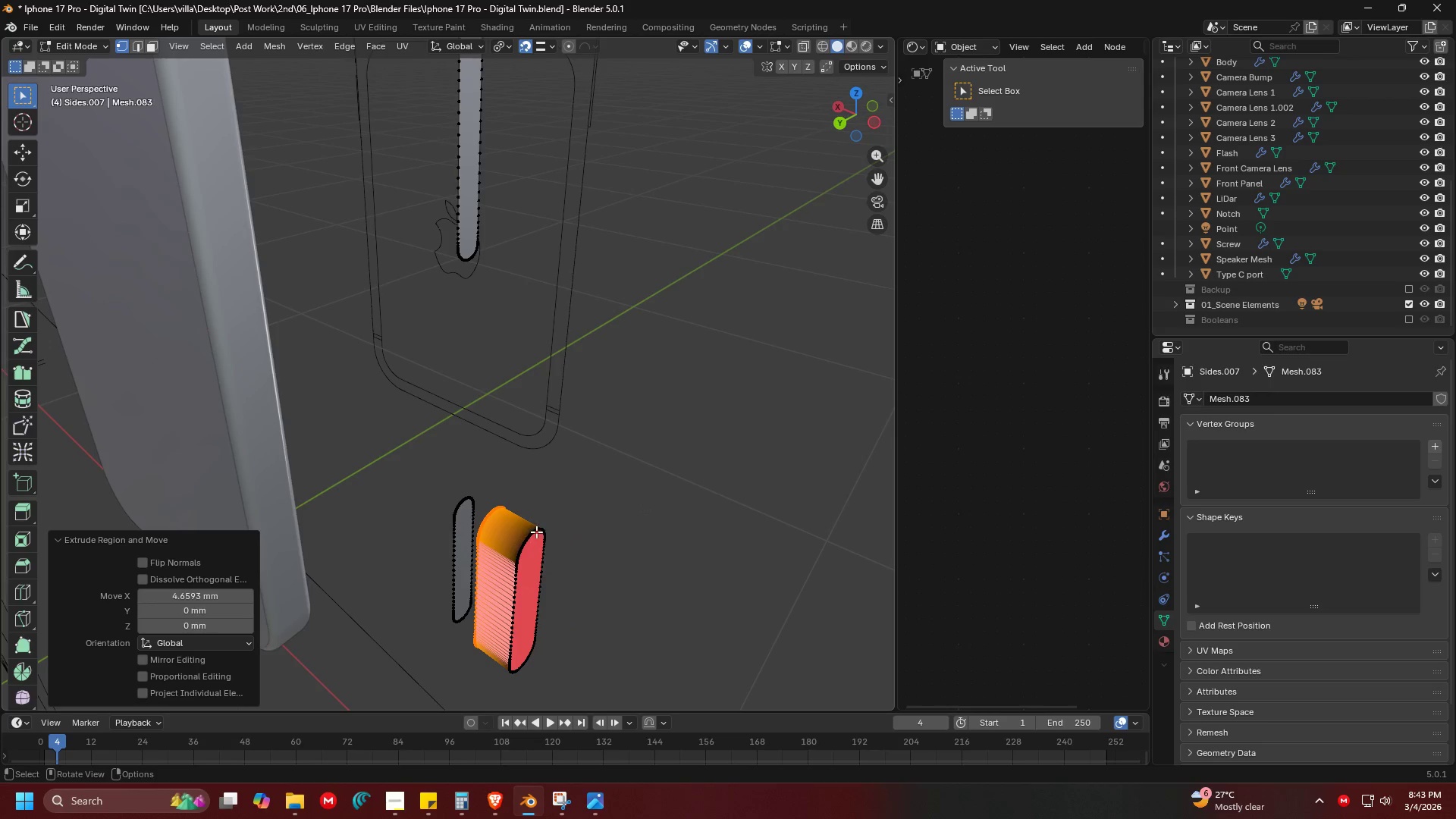 
type(lN)
key(Tab)
 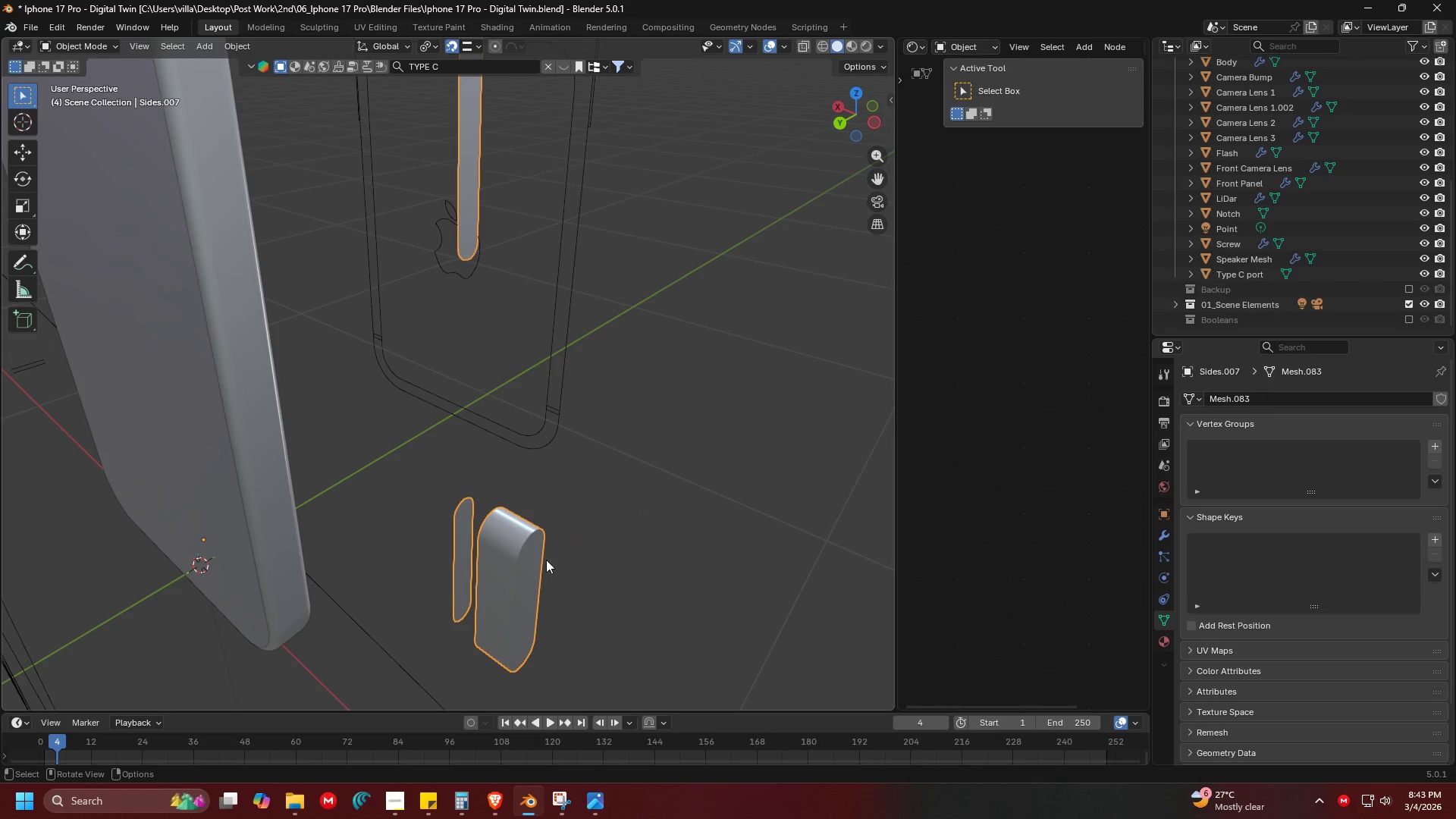 
key(Tab)
 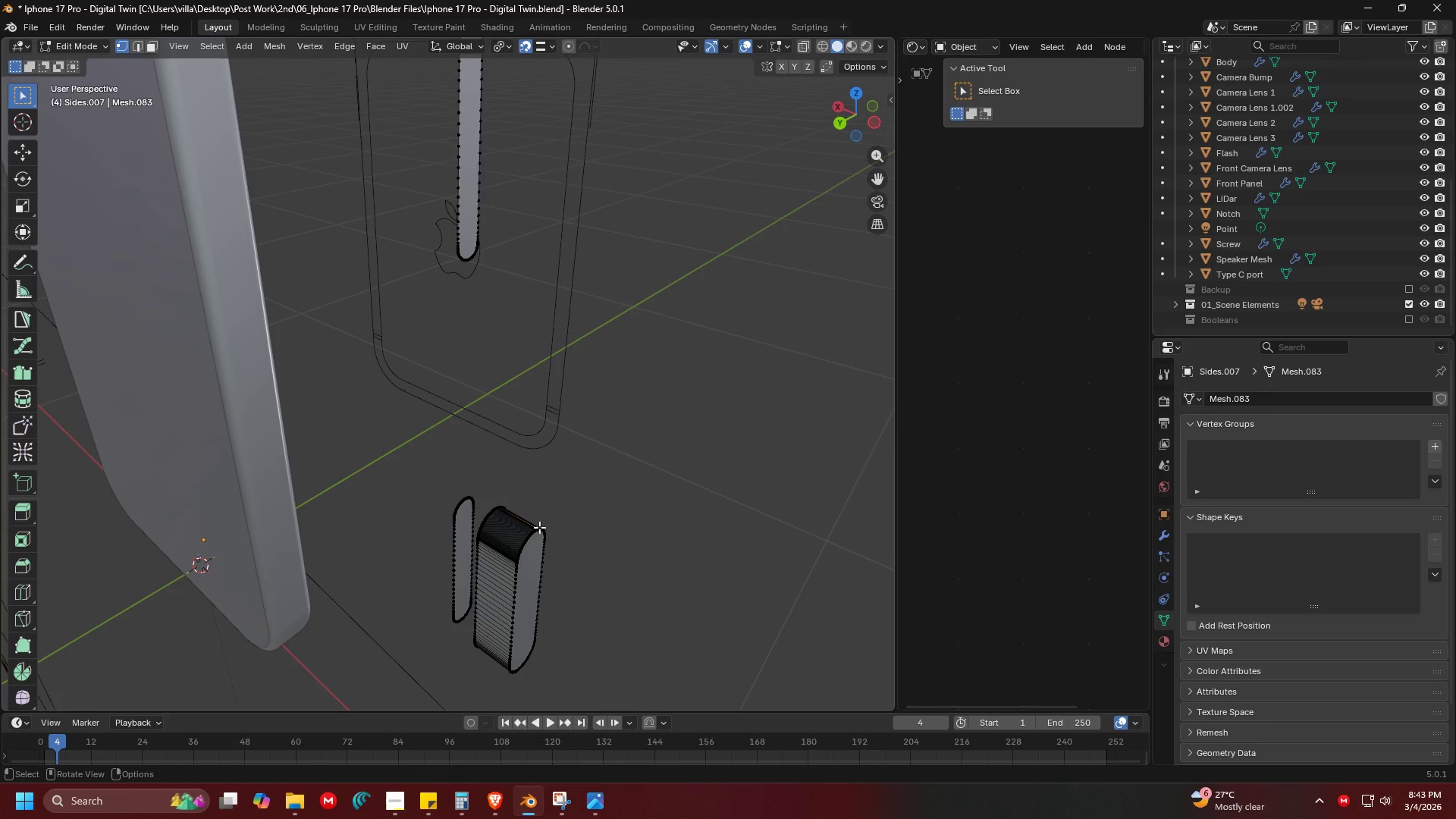 
key(K)
 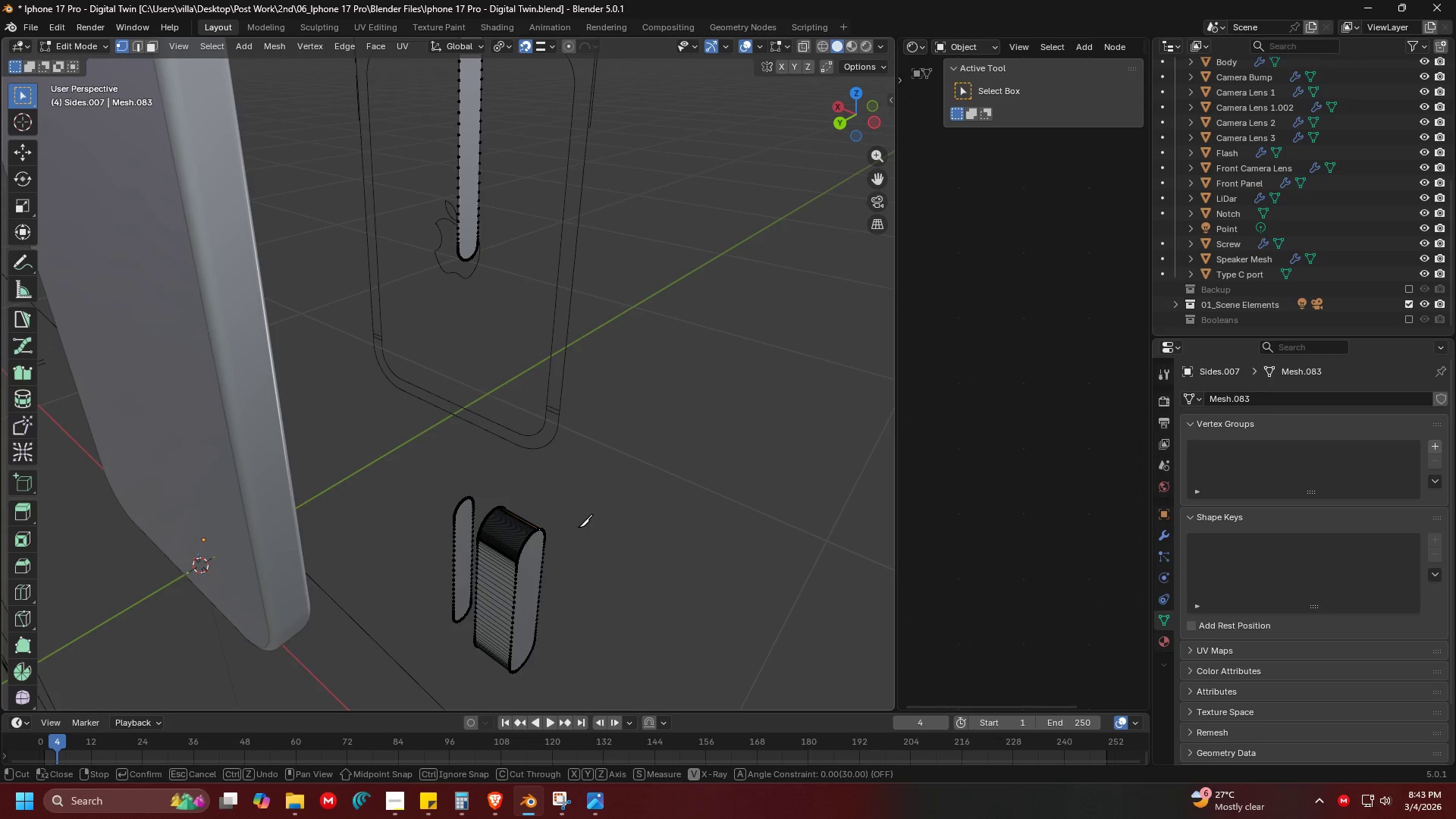 
key(Escape)
type(lgg)
 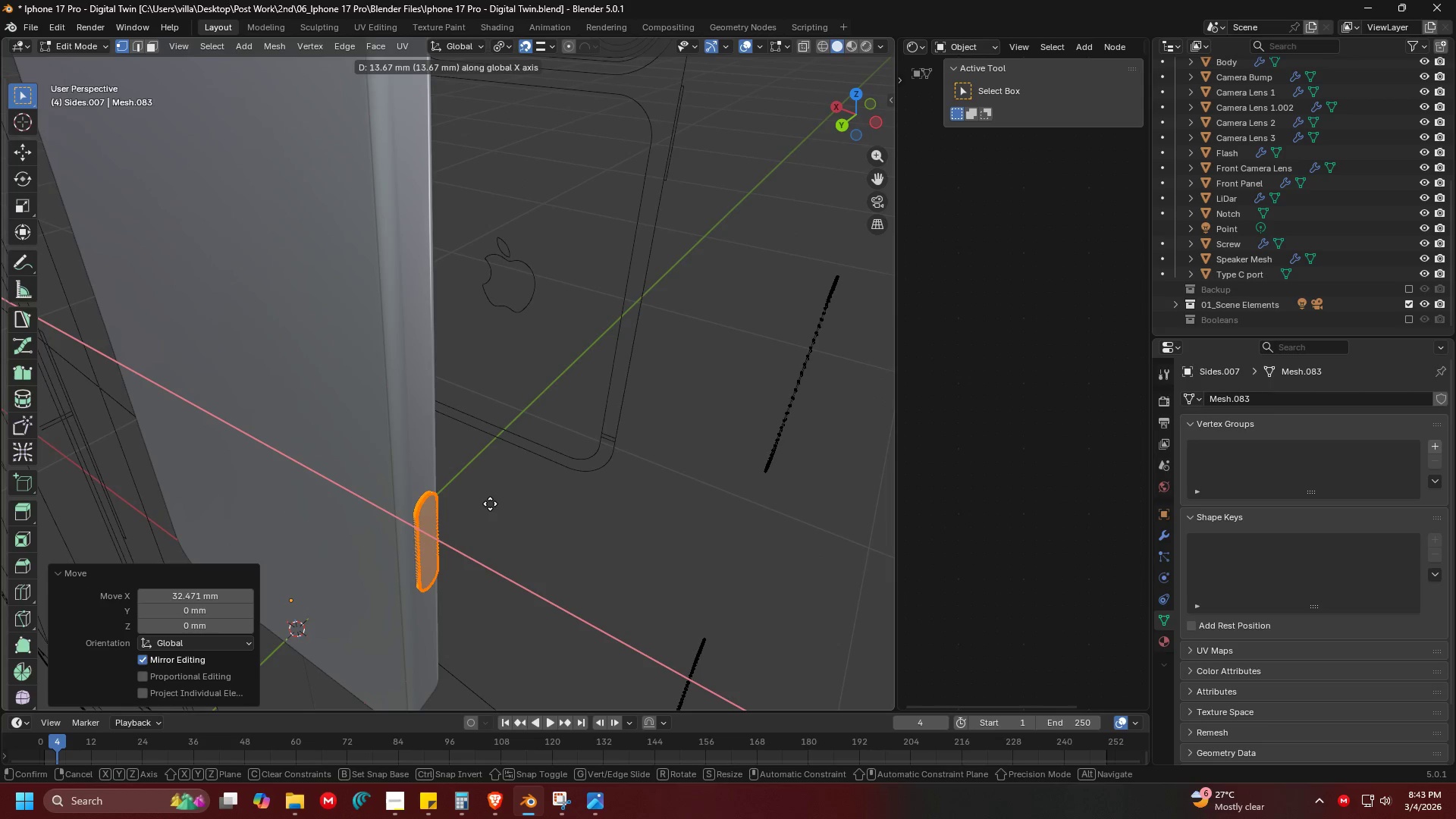 
left_click([490, 504])
 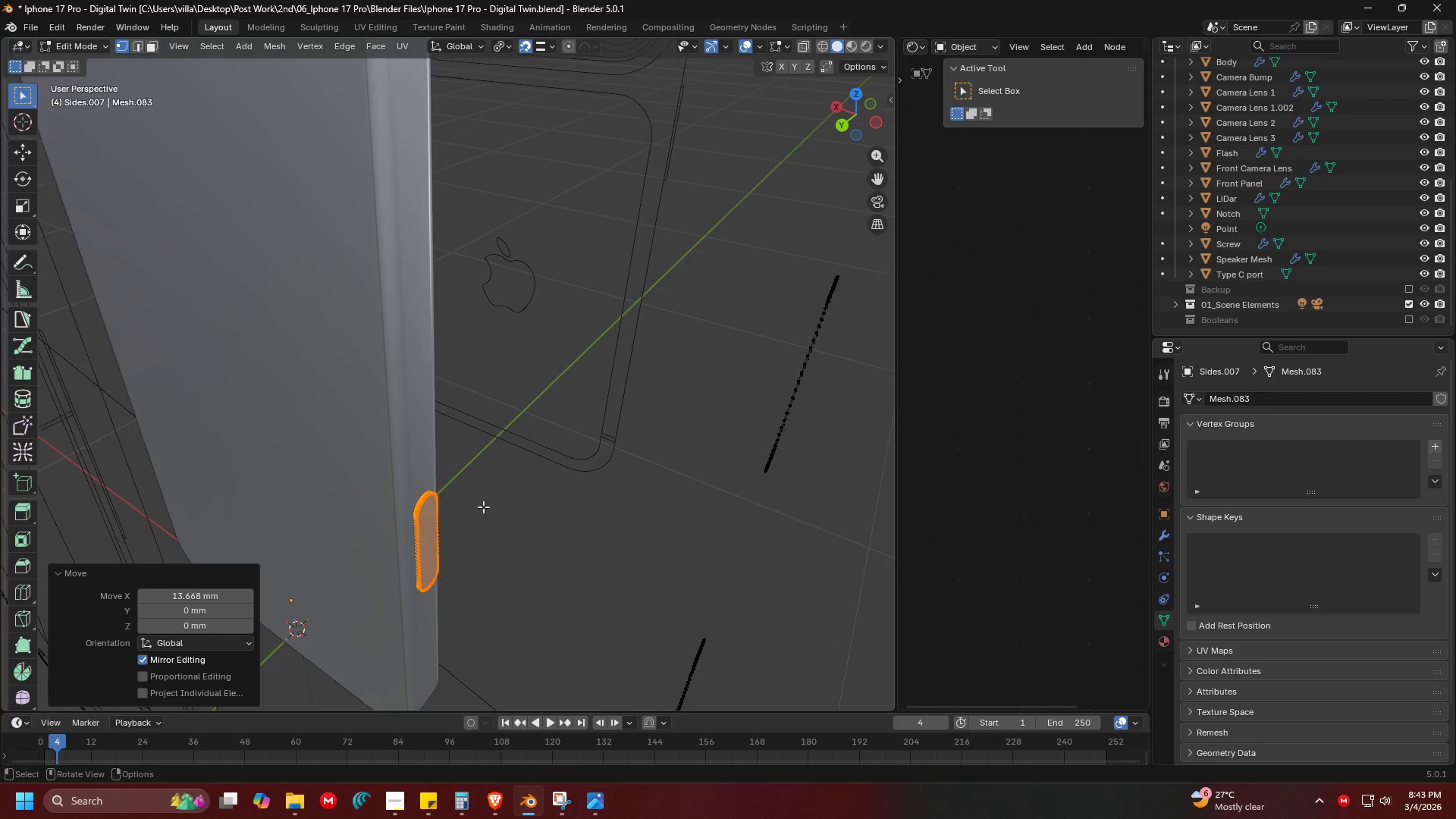 
key(Shift+ShiftLeft)
 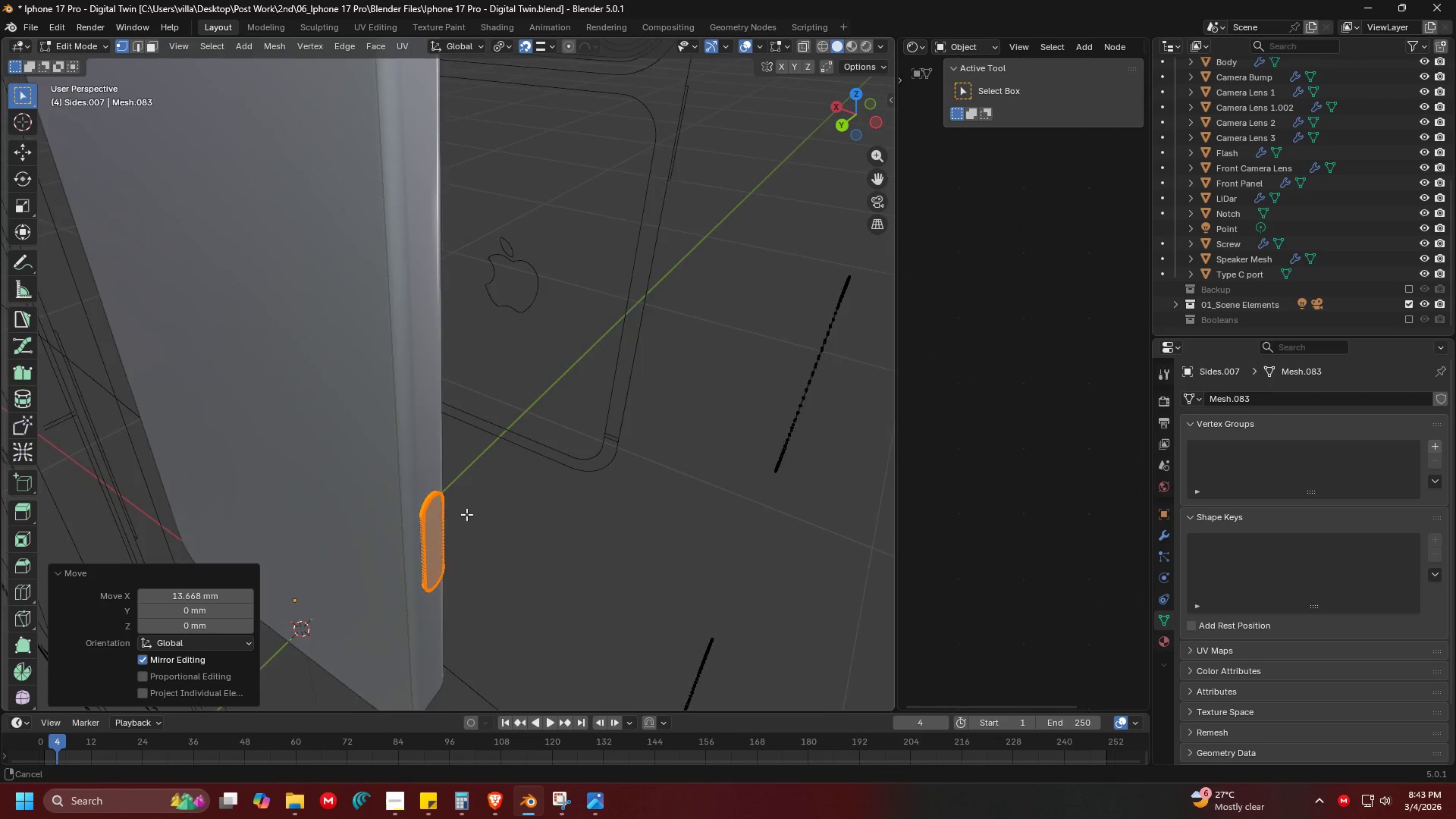 
key(G)
 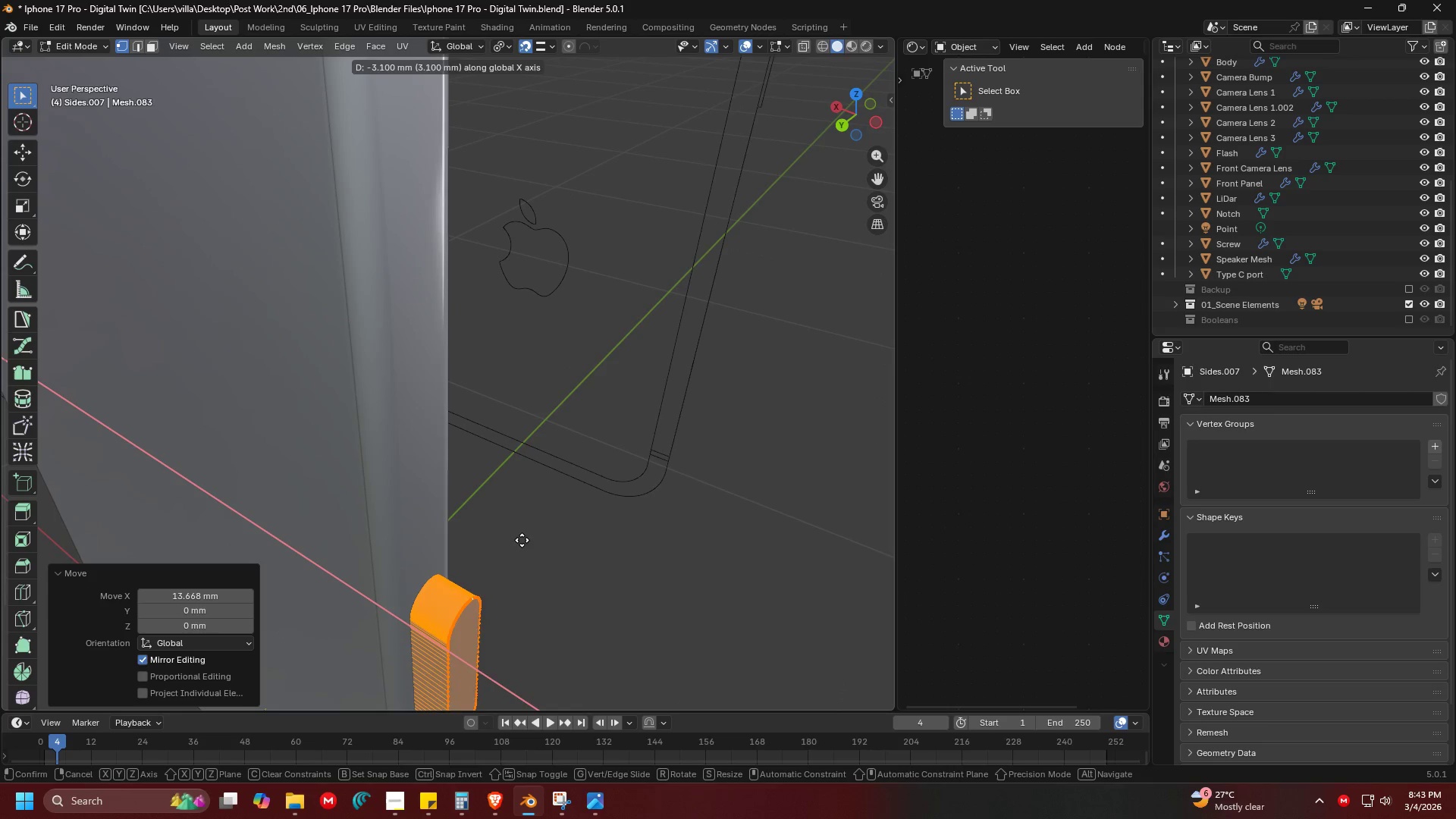 
scroll: coordinate [475, 516], scroll_direction: up, amount: 3.0
 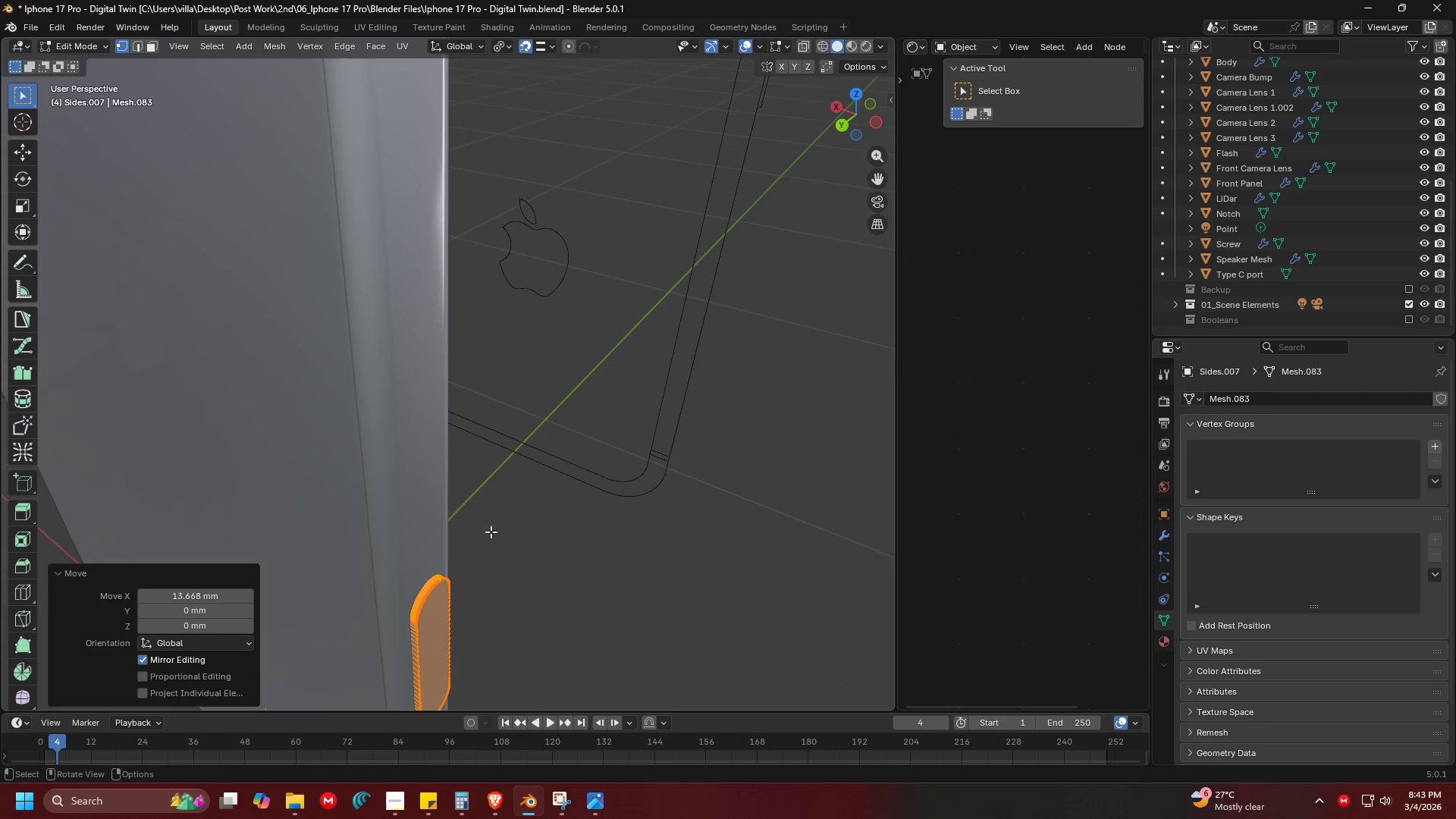 
left_click([520, 539])
 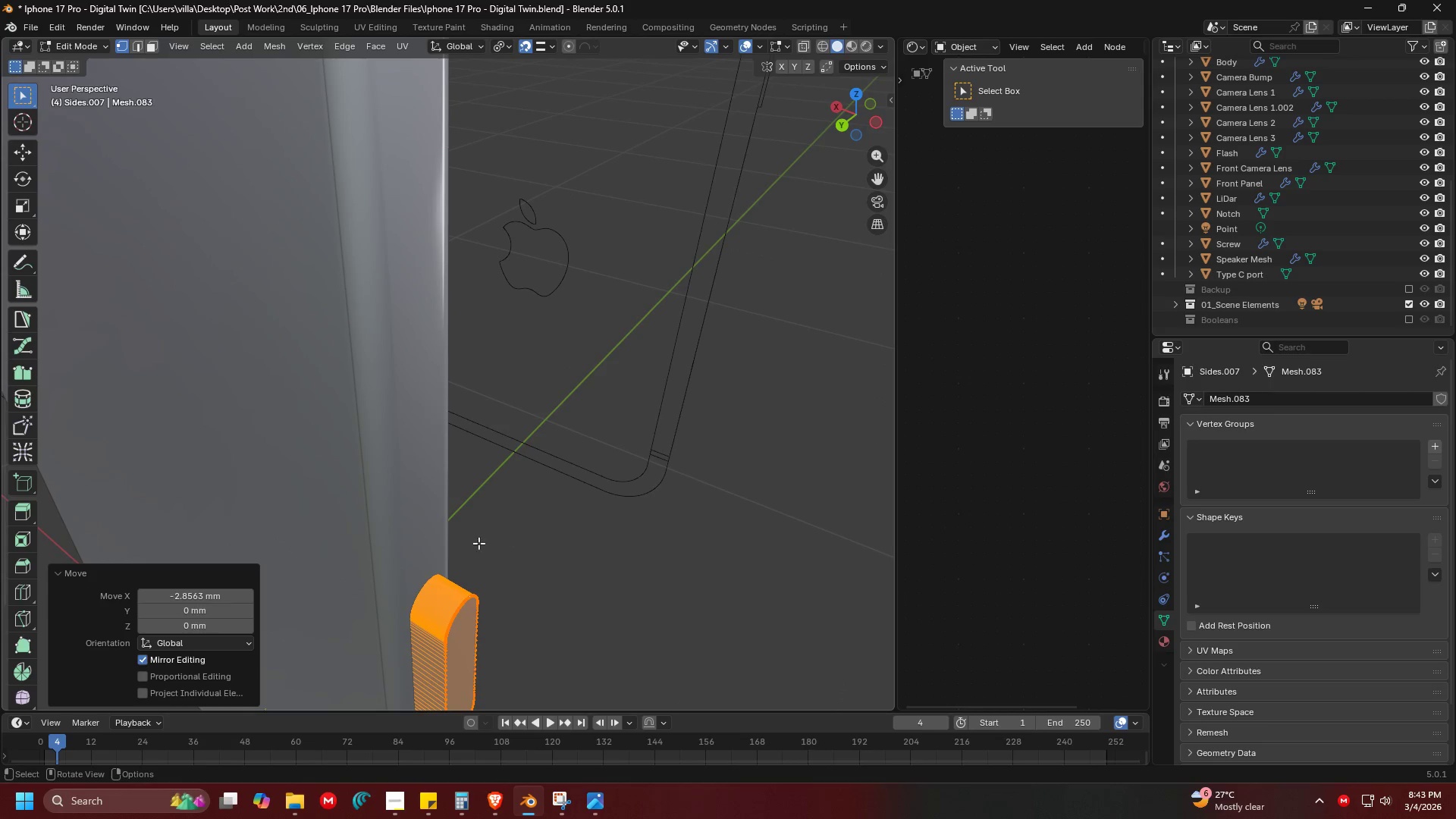 
key(Tab)
 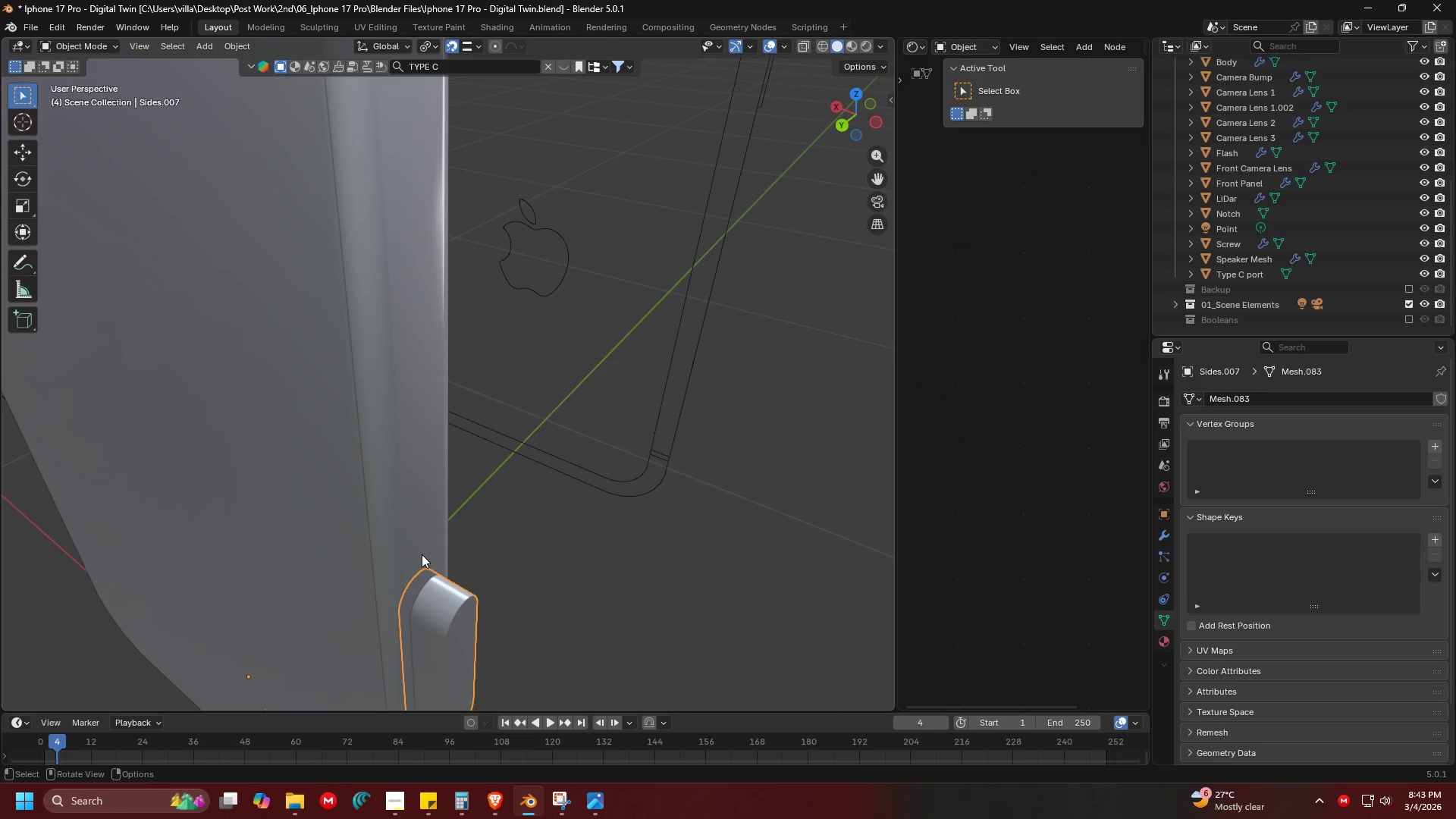 
left_click([422, 554])
 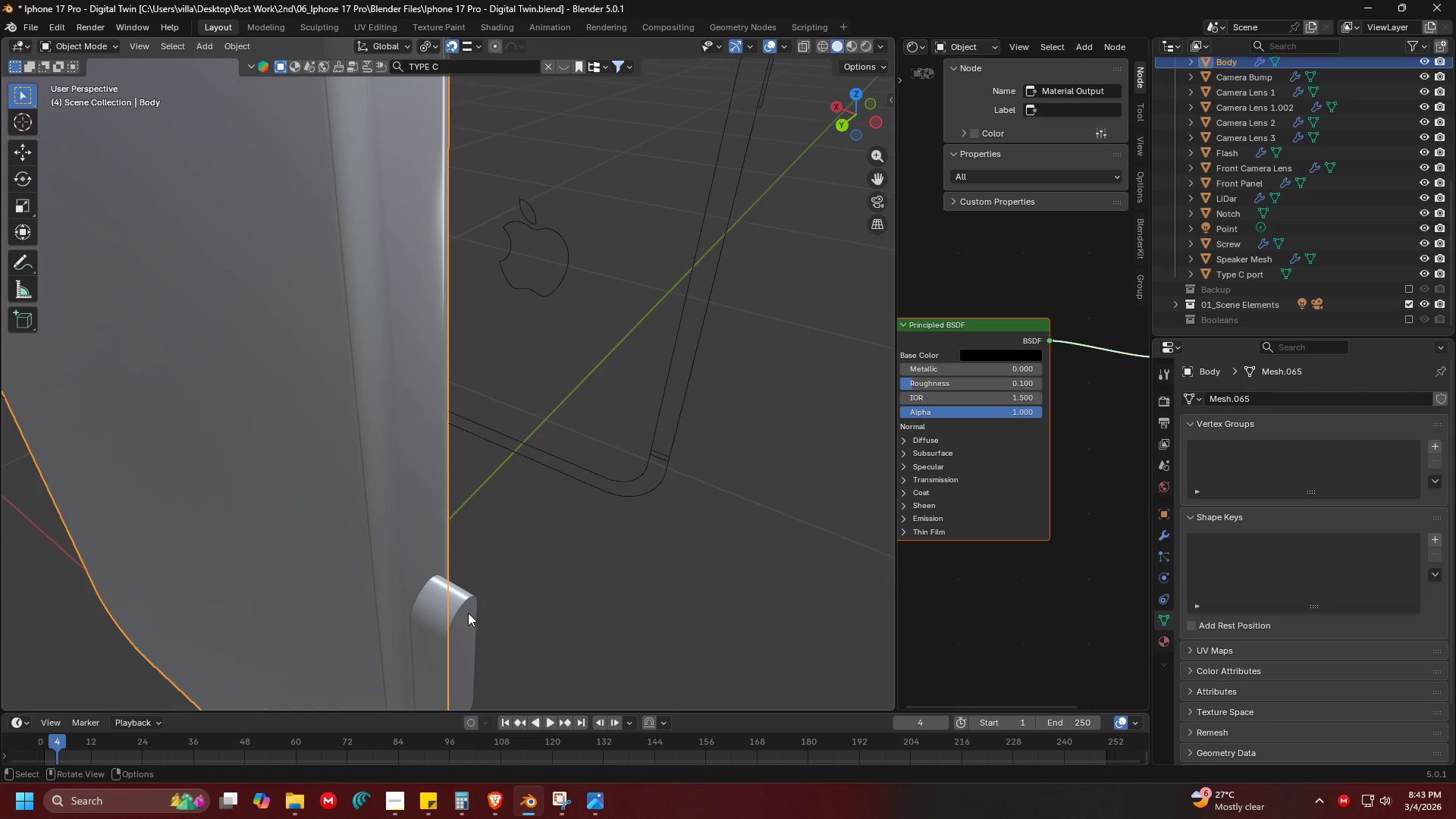 
key(Shift+ShiftLeft)
 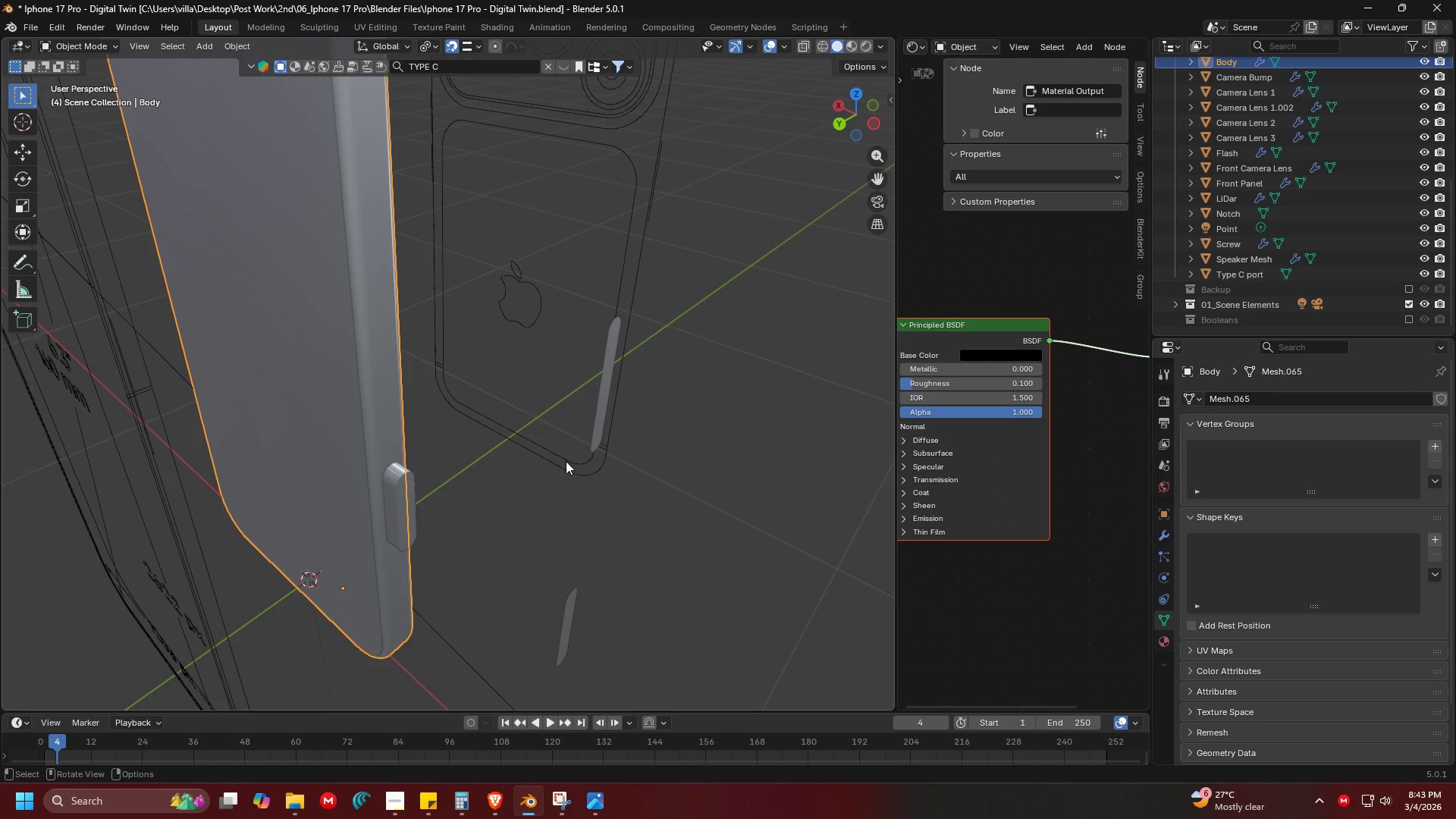 
scroll: coordinate [522, 554], scroll_direction: down, amount: 3.0
 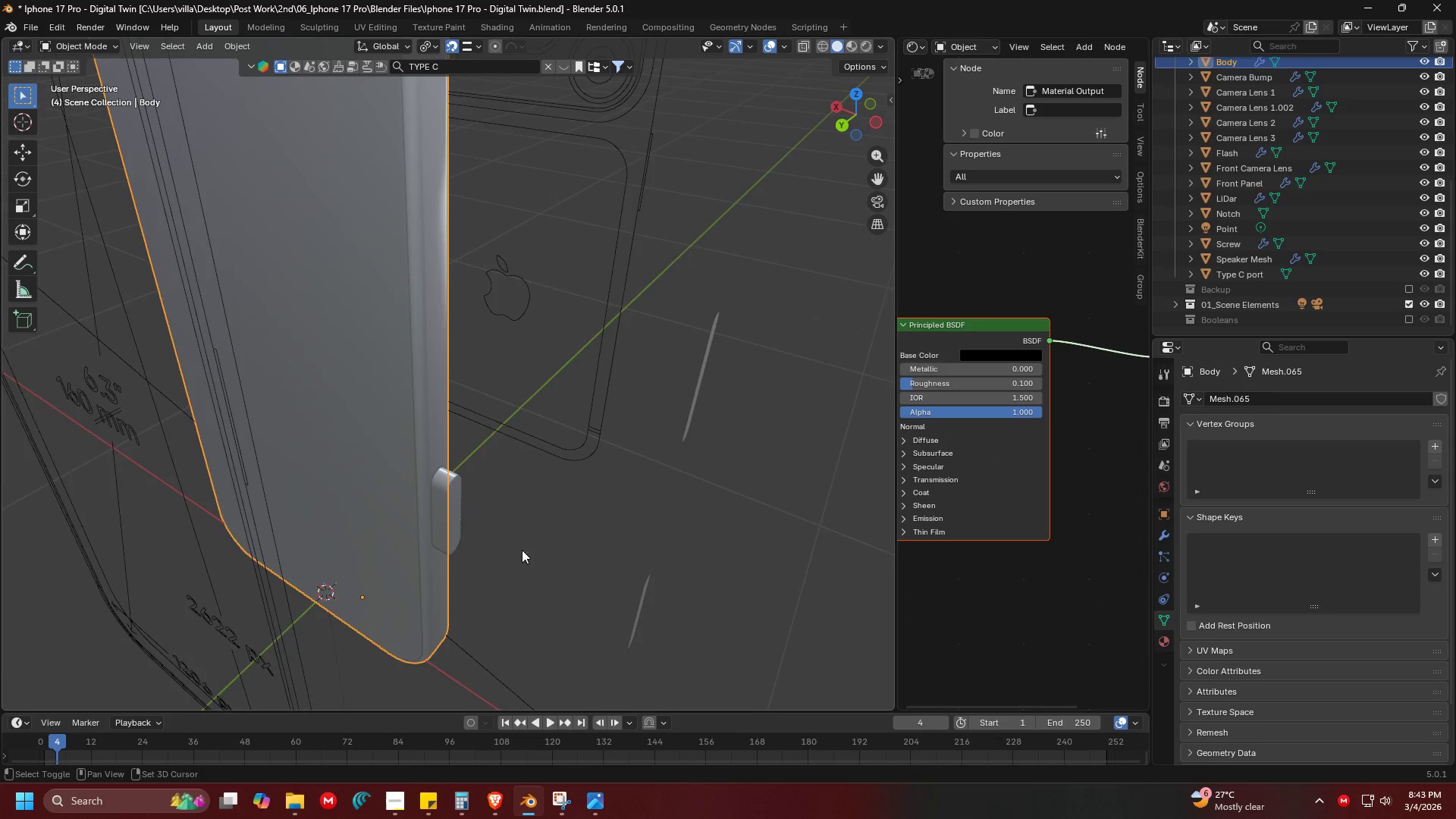 
left_click([594, 431])
 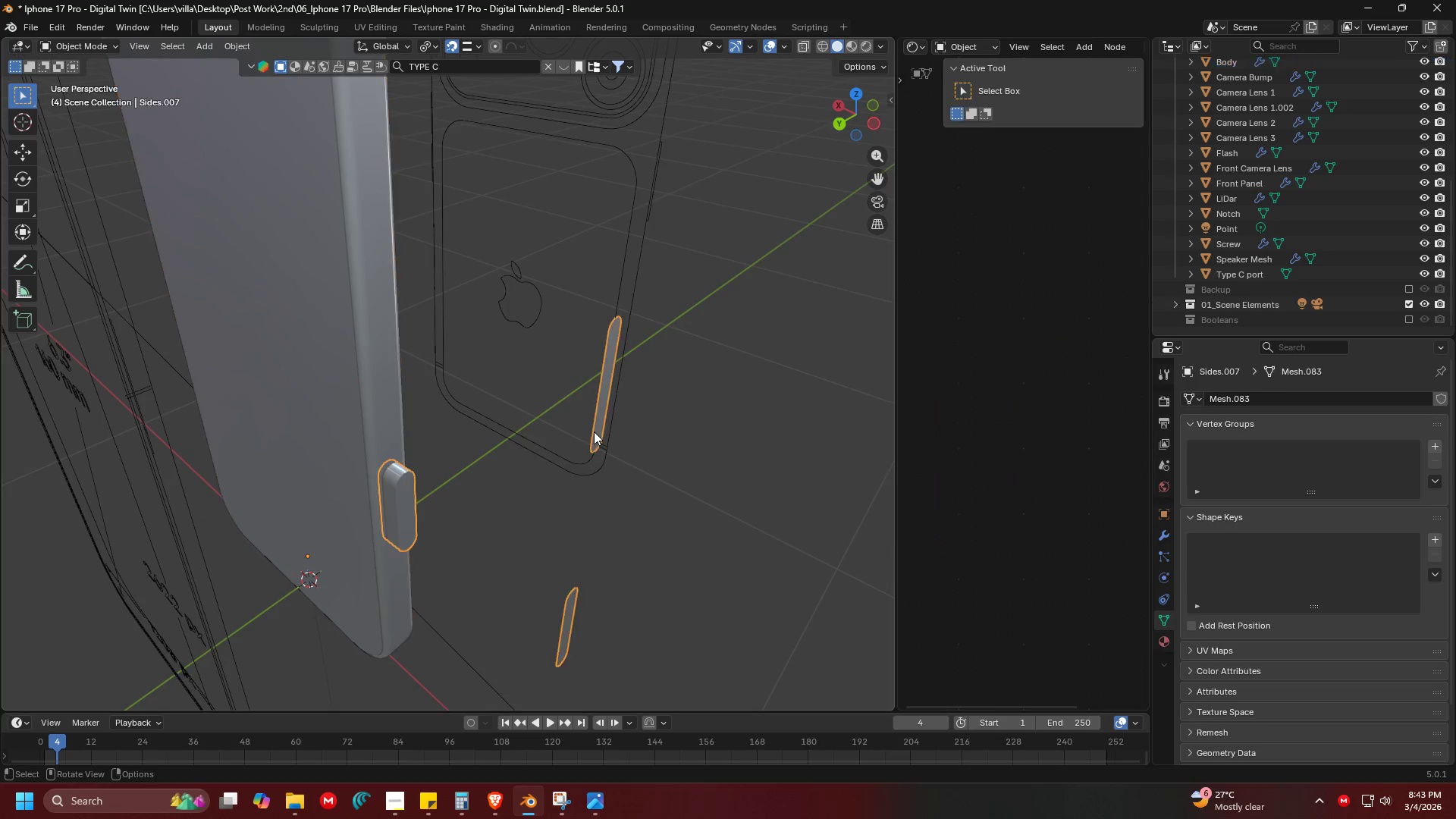 
key(Shift+ShiftLeft)
 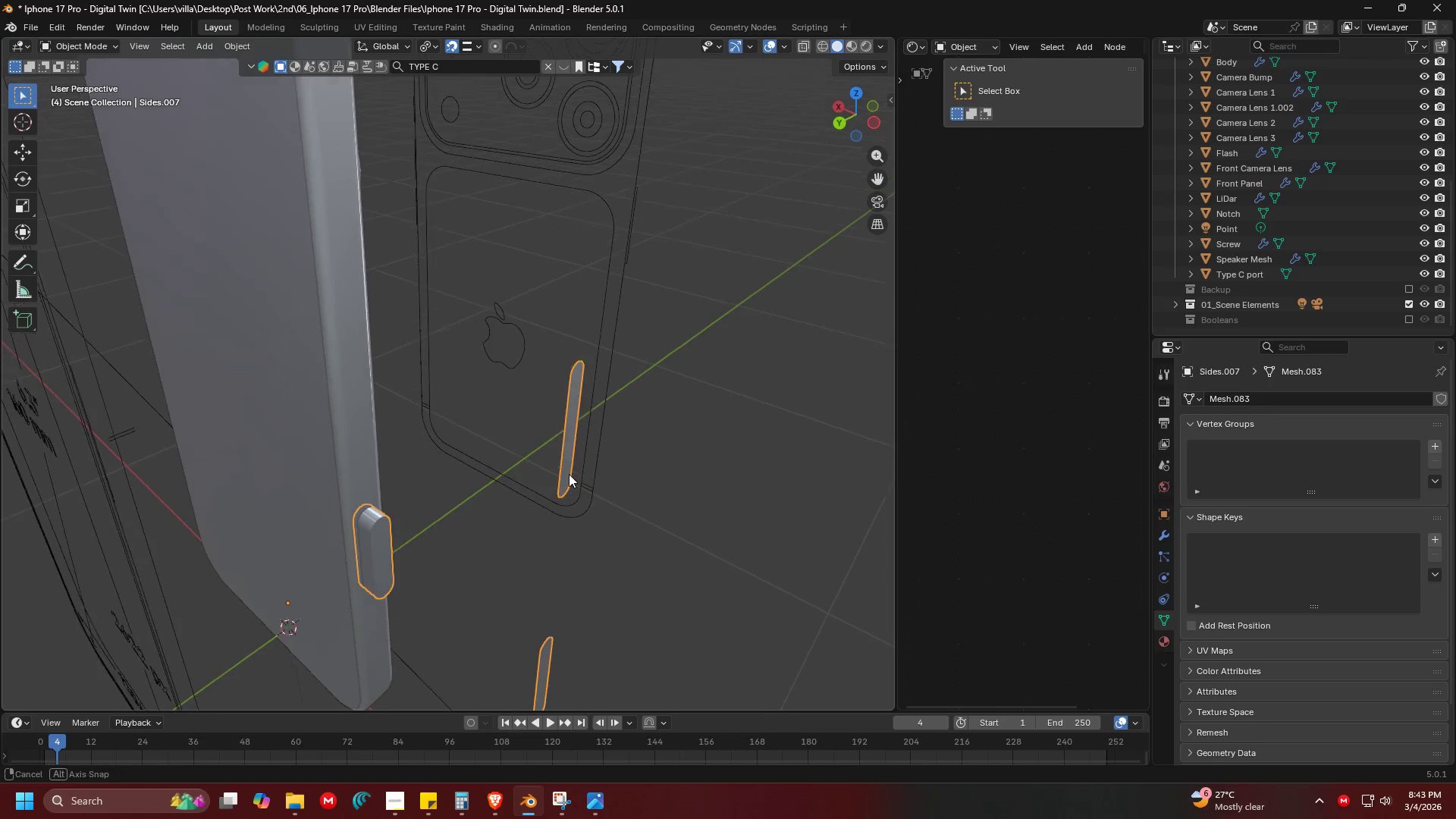 
scroll: coordinate [571, 526], scroll_direction: down, amount: 1.0
 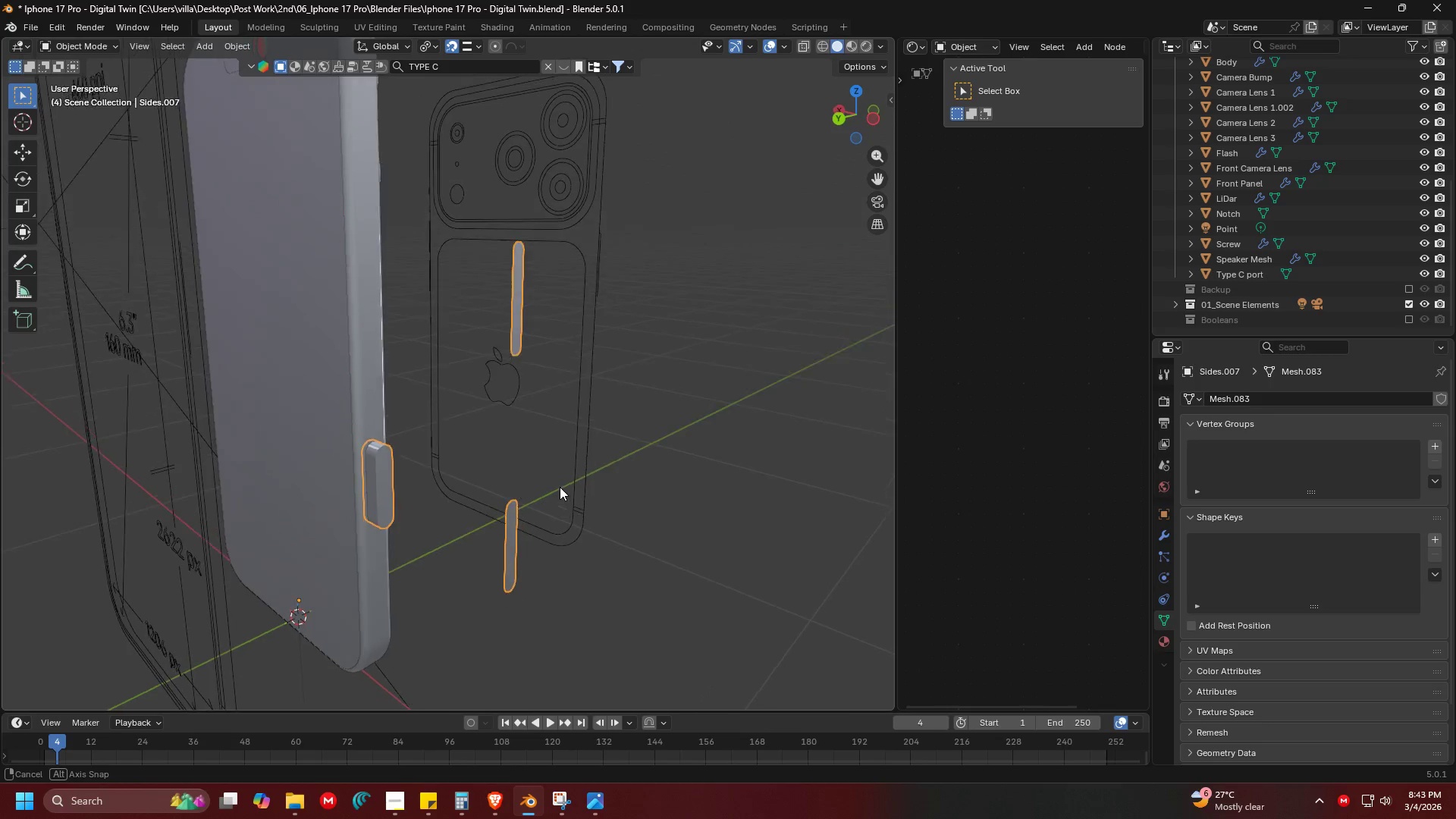 
key(Tab)
 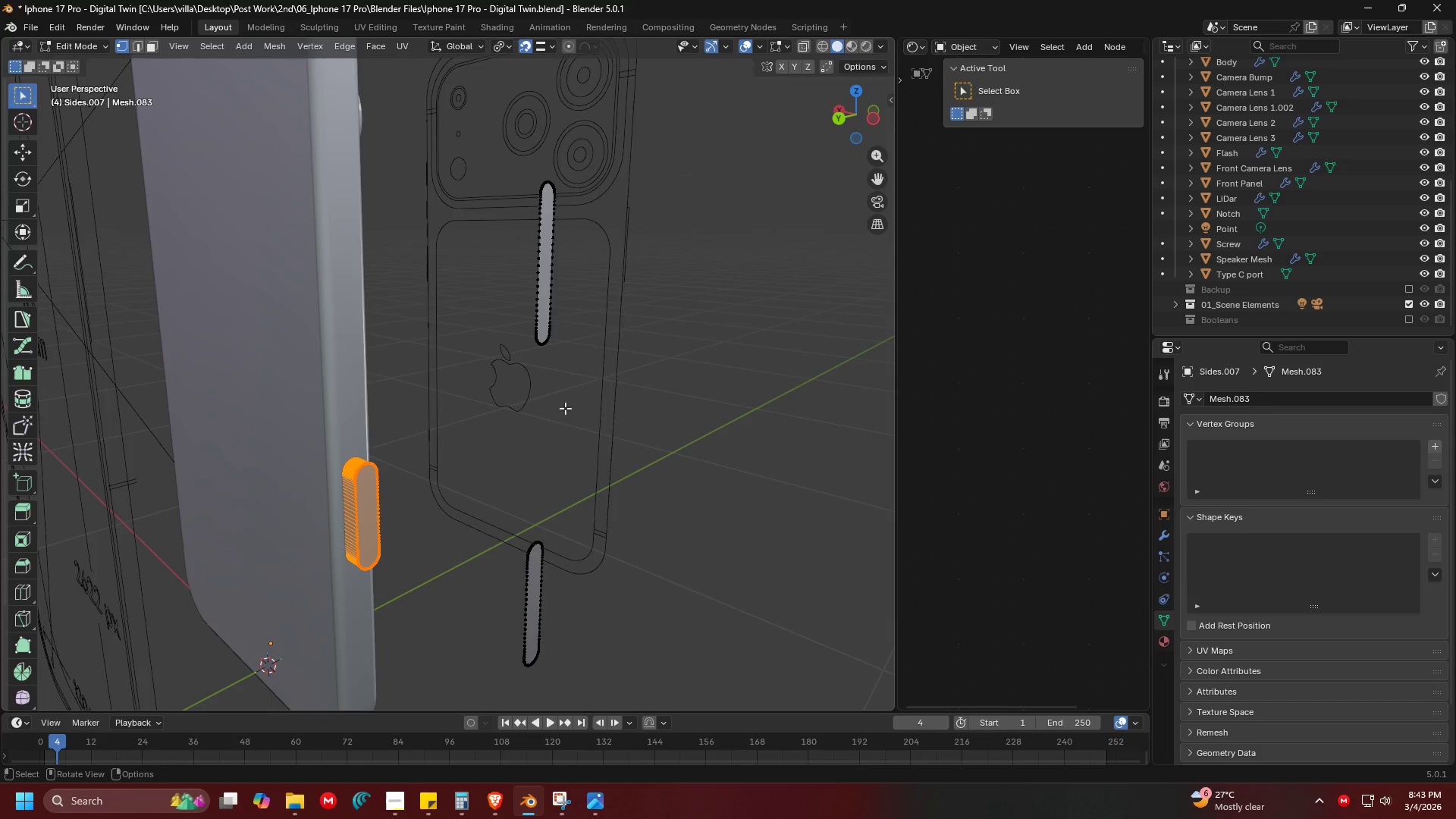 
scroll: coordinate [560, 486], scroll_direction: up, amount: 1.0
 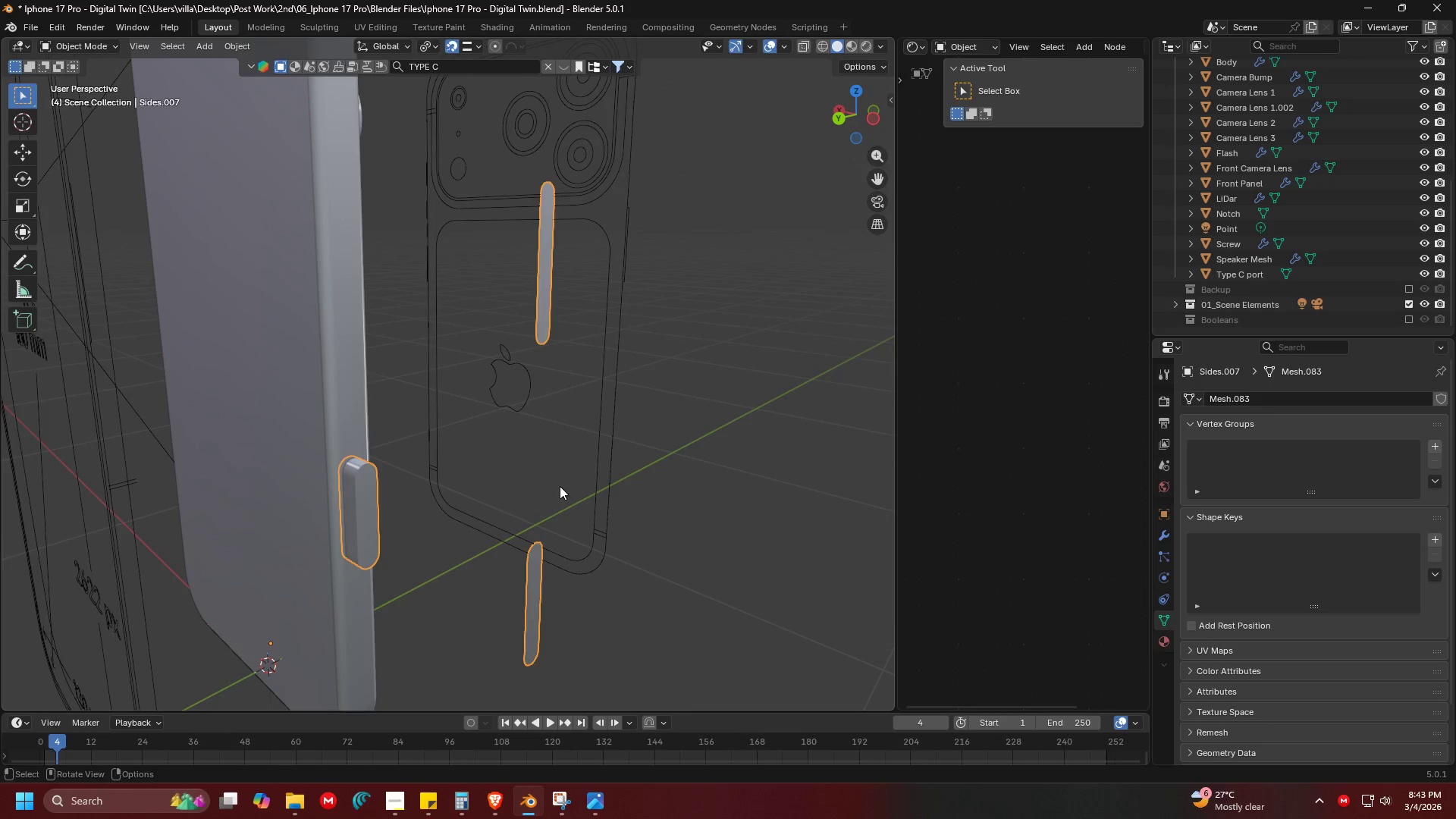 
key(Alt+Tab)
 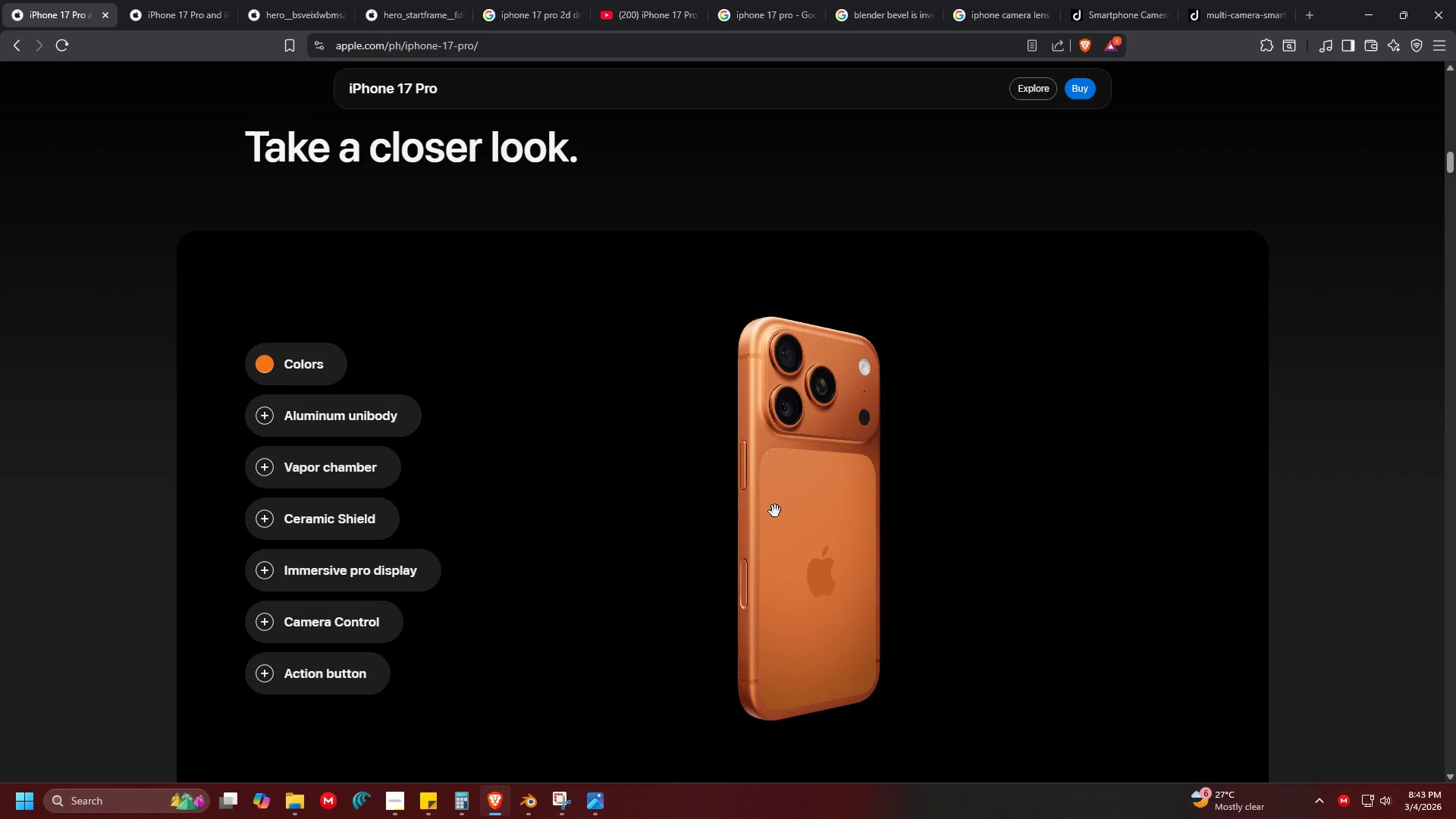 
left_click_drag(start_coordinate=[764, 551], to_coordinate=[991, 541])
 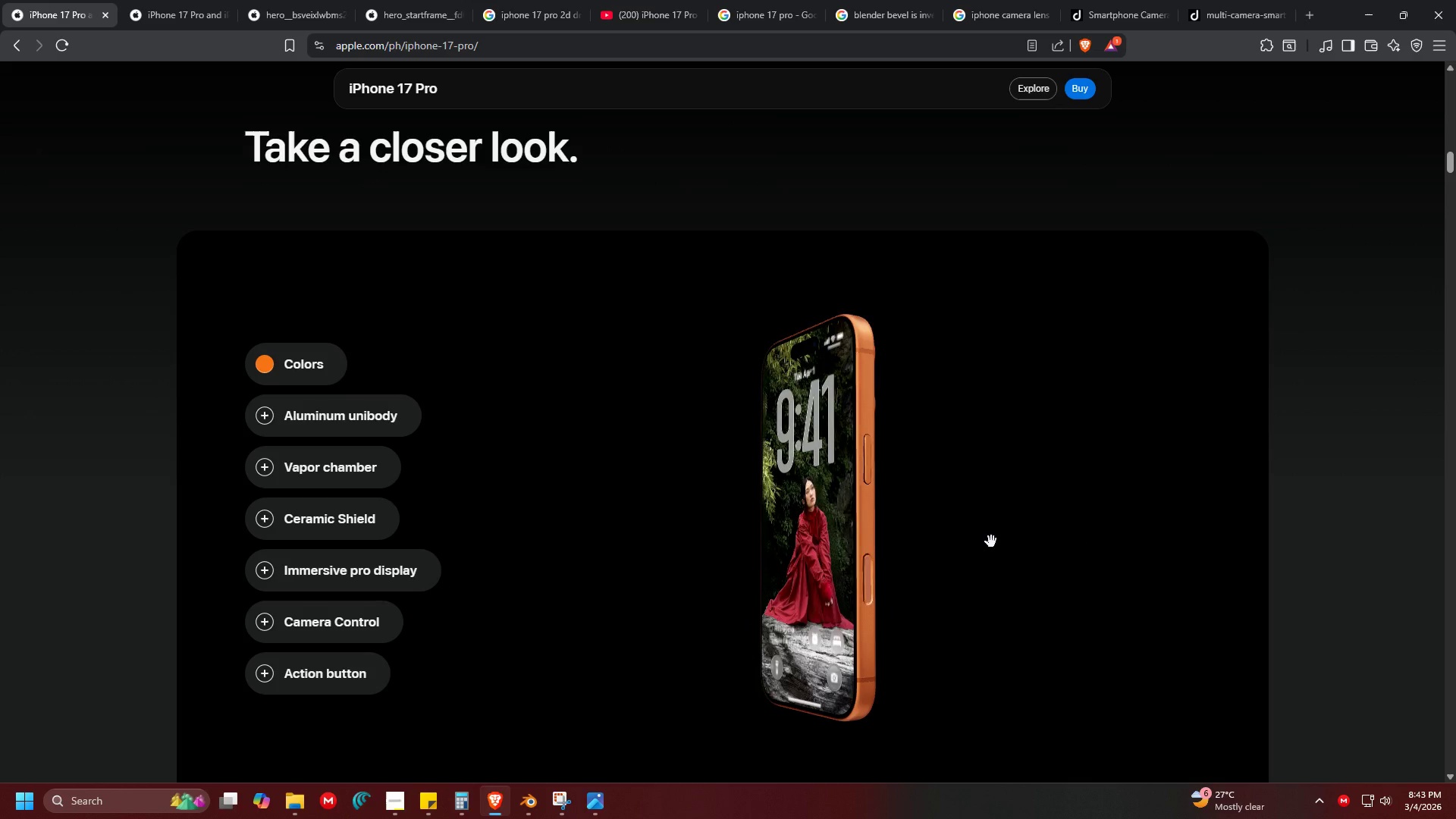 
key(Alt+AltLeft)
 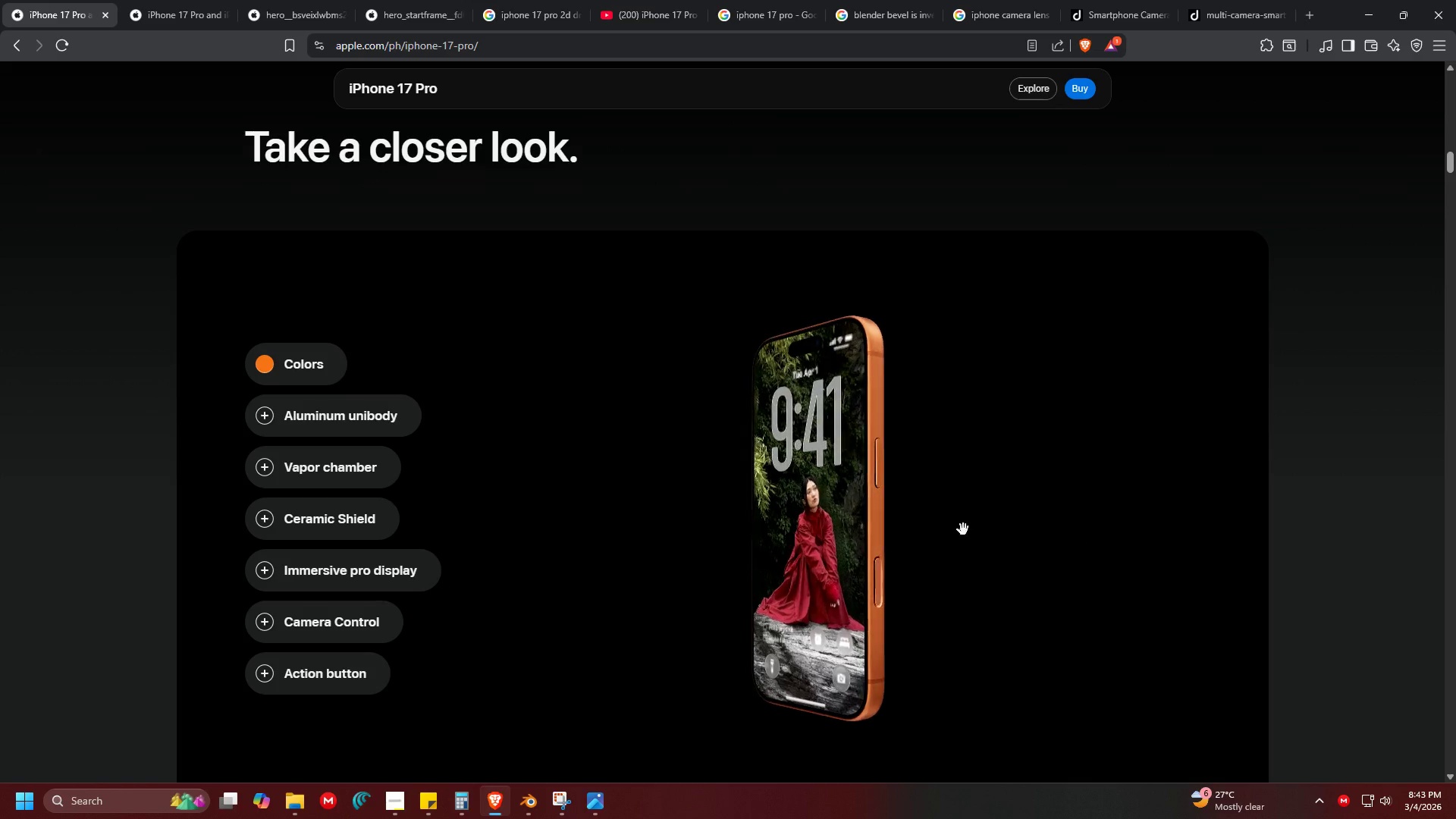 
key(Alt+Tab)
 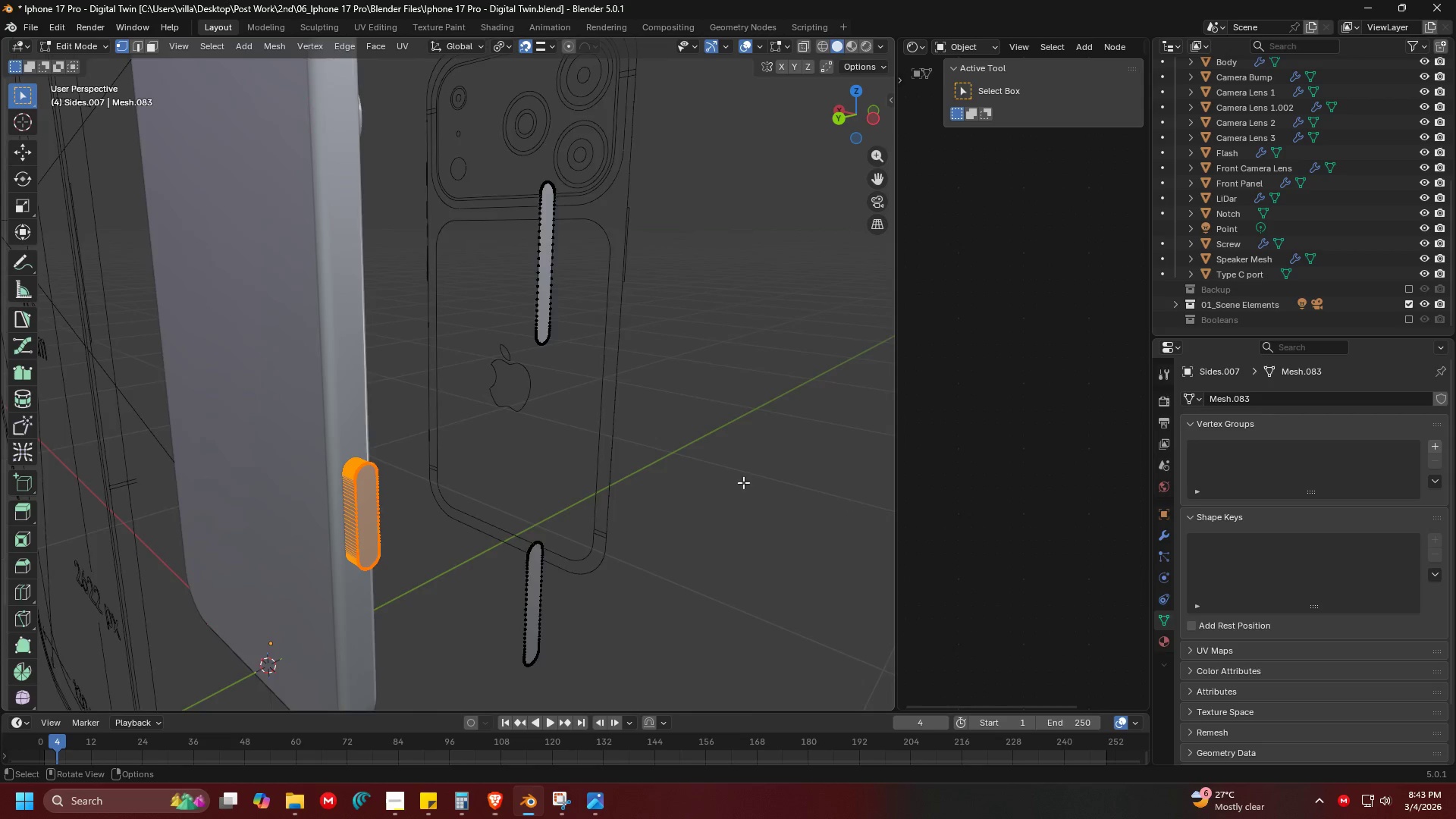 
scroll: coordinate [600, 463], scroll_direction: down, amount: 1.0
 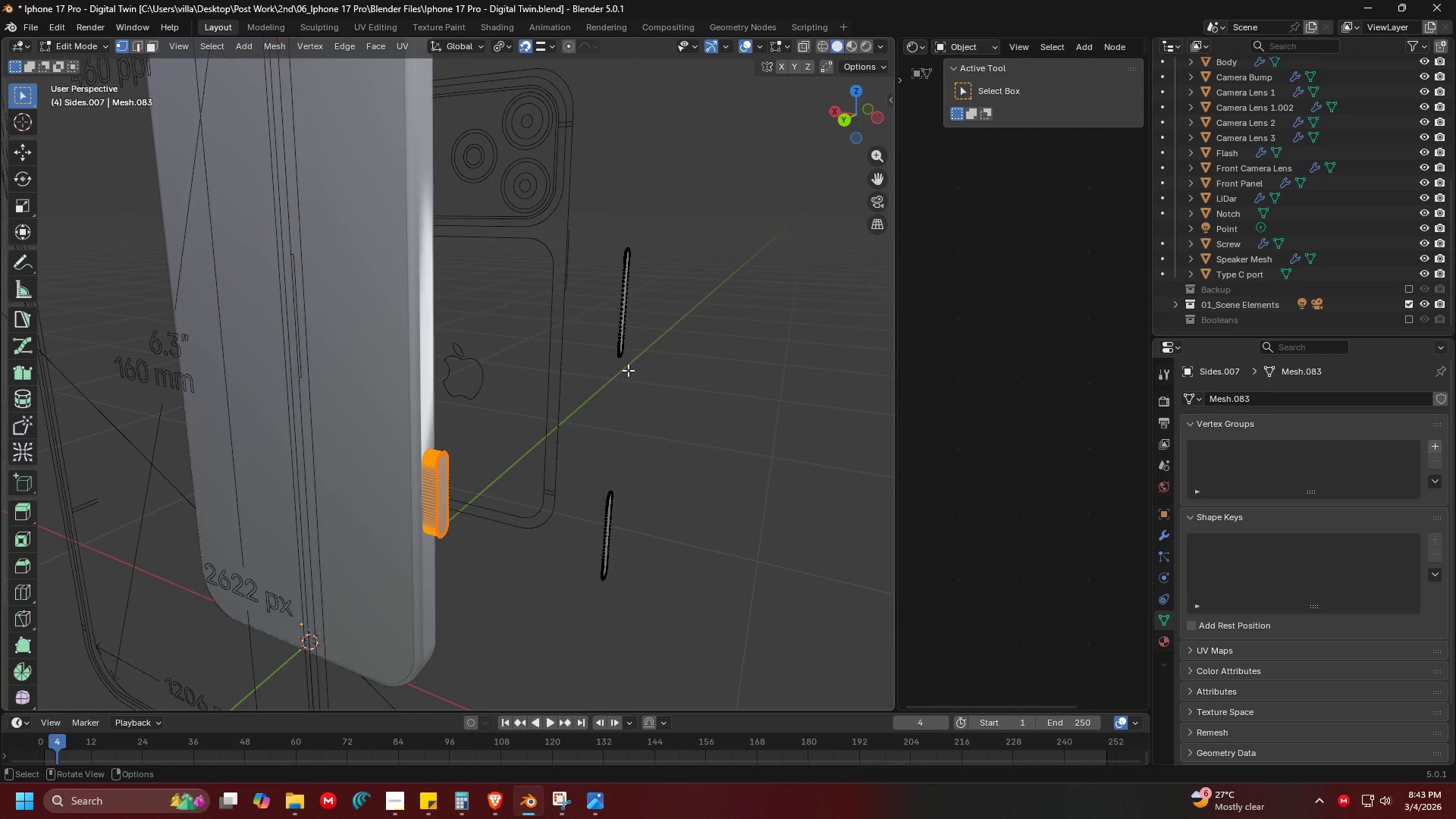 
left_click([629, 352])
 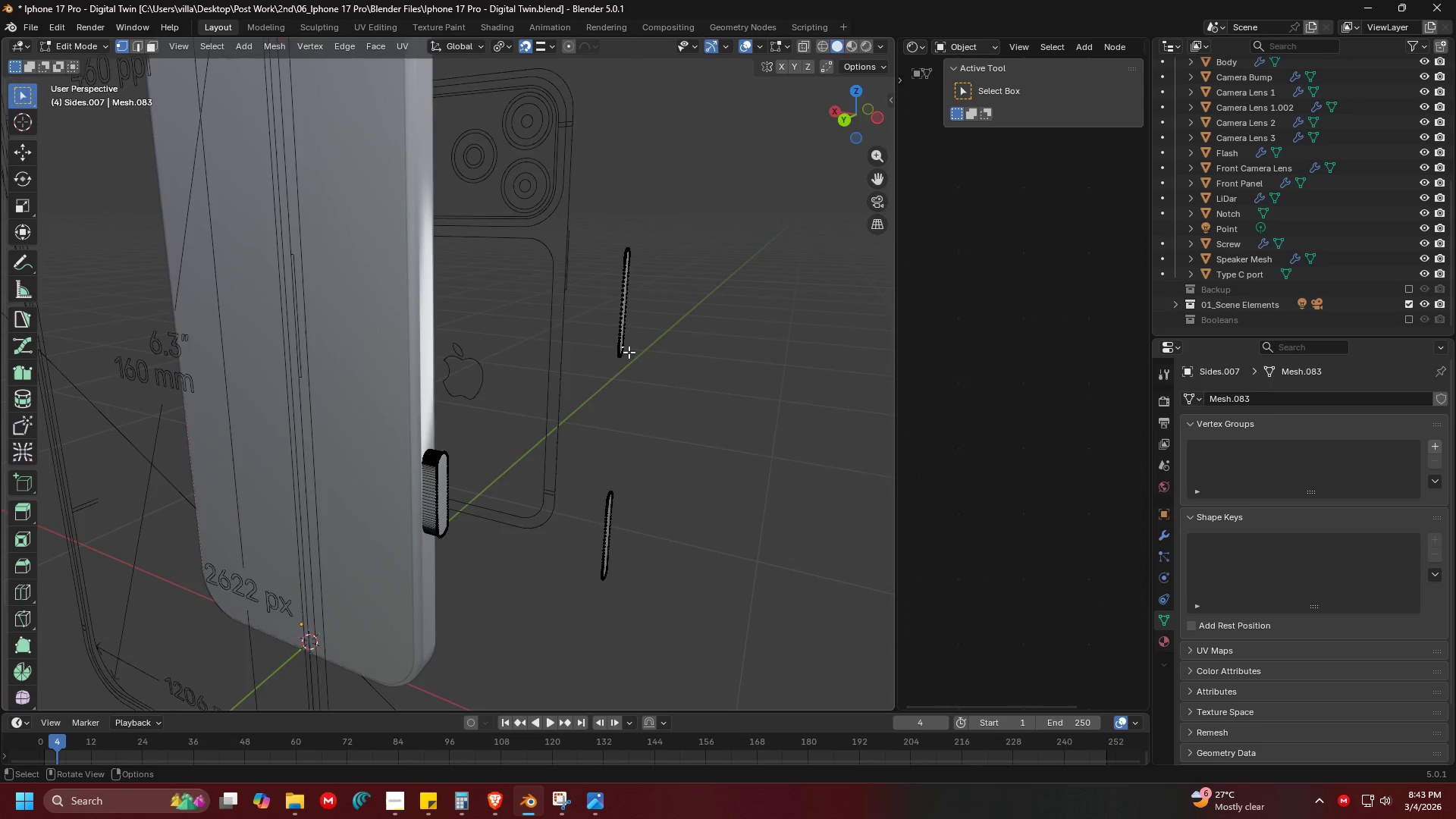 
key(Shift+ShiftLeft)
 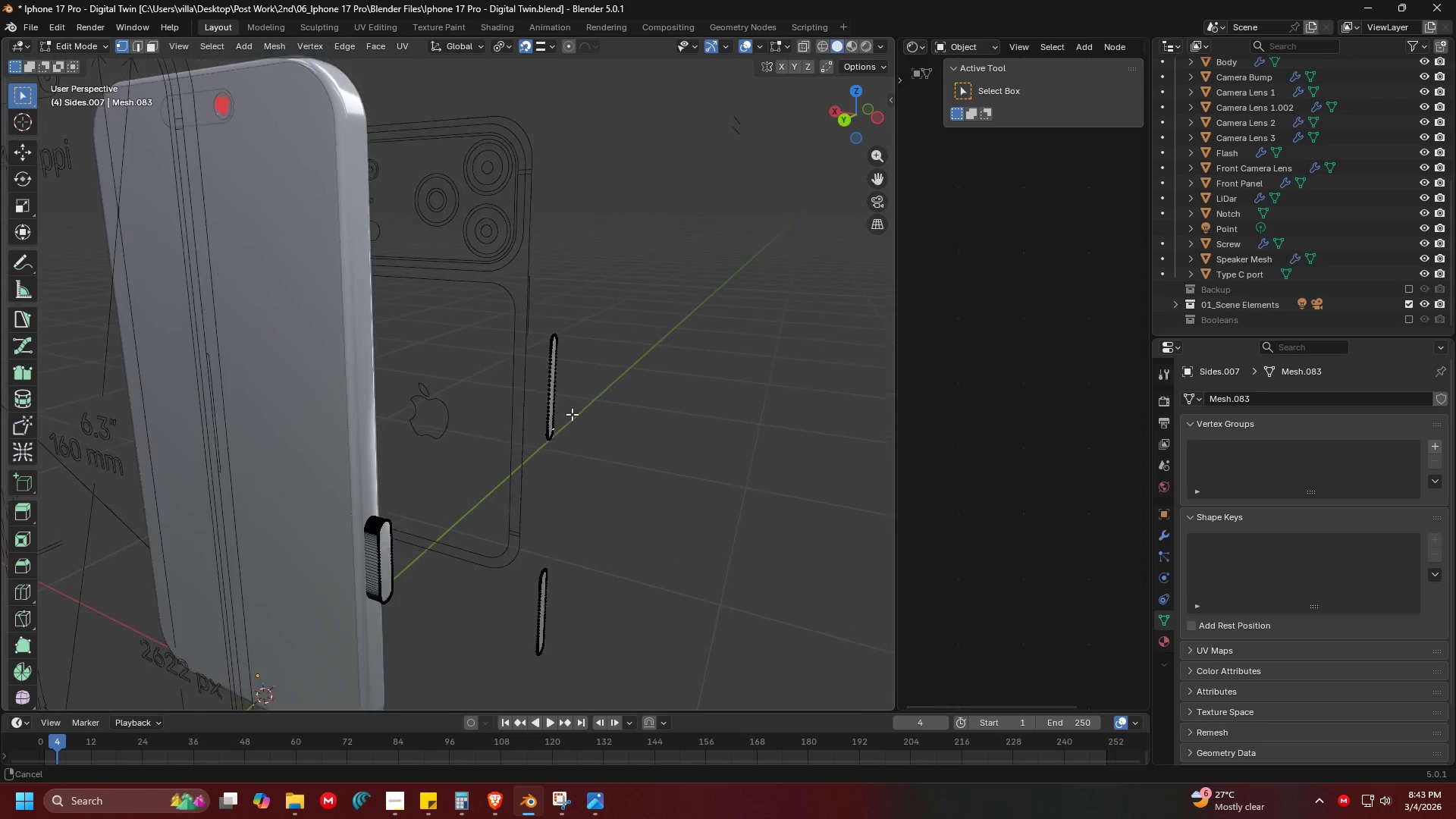 
hold_key(key=AltLeft, duration=0.42)
 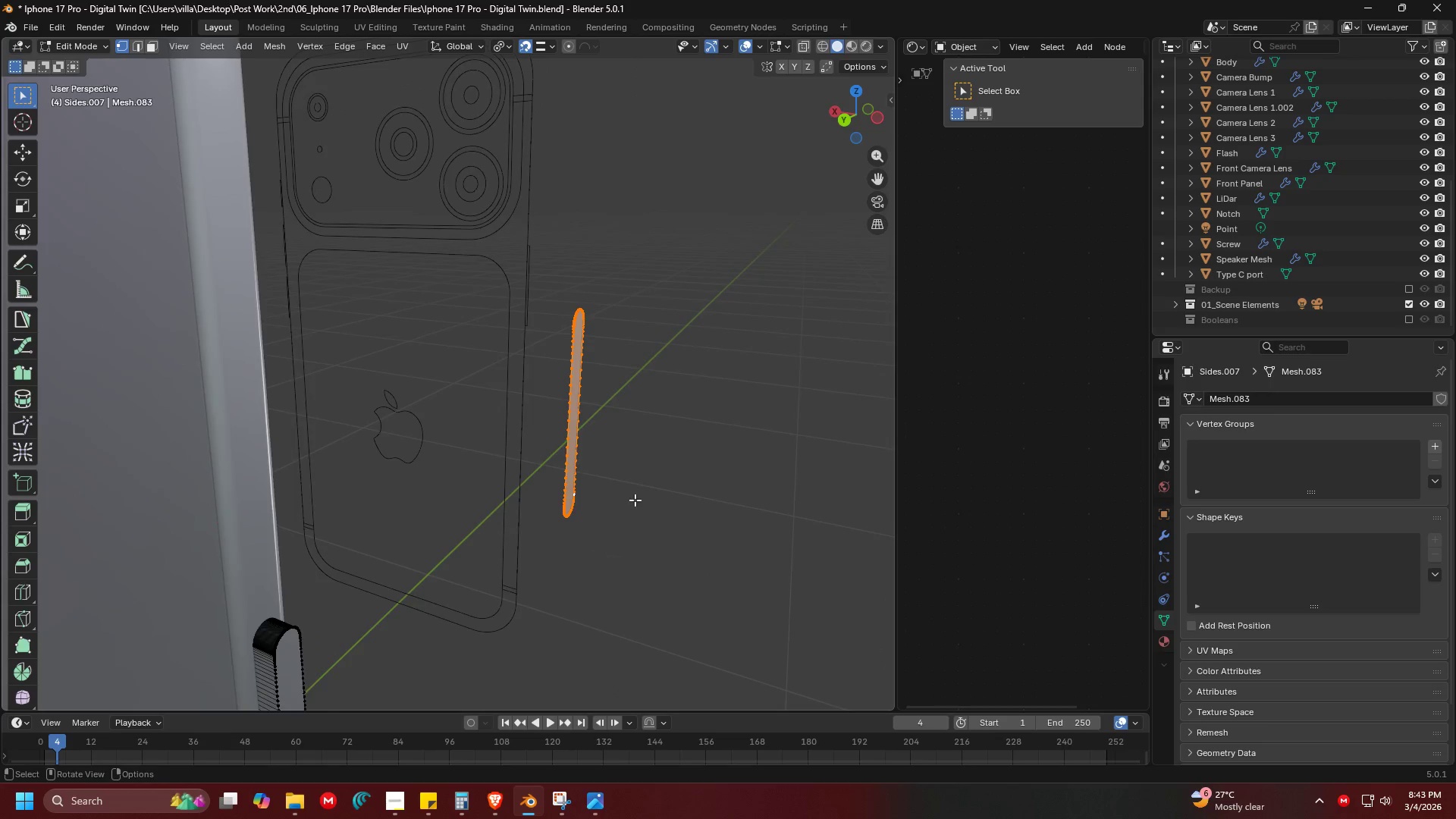 
scroll: coordinate [572, 415], scroll_direction: up, amount: 2.0
 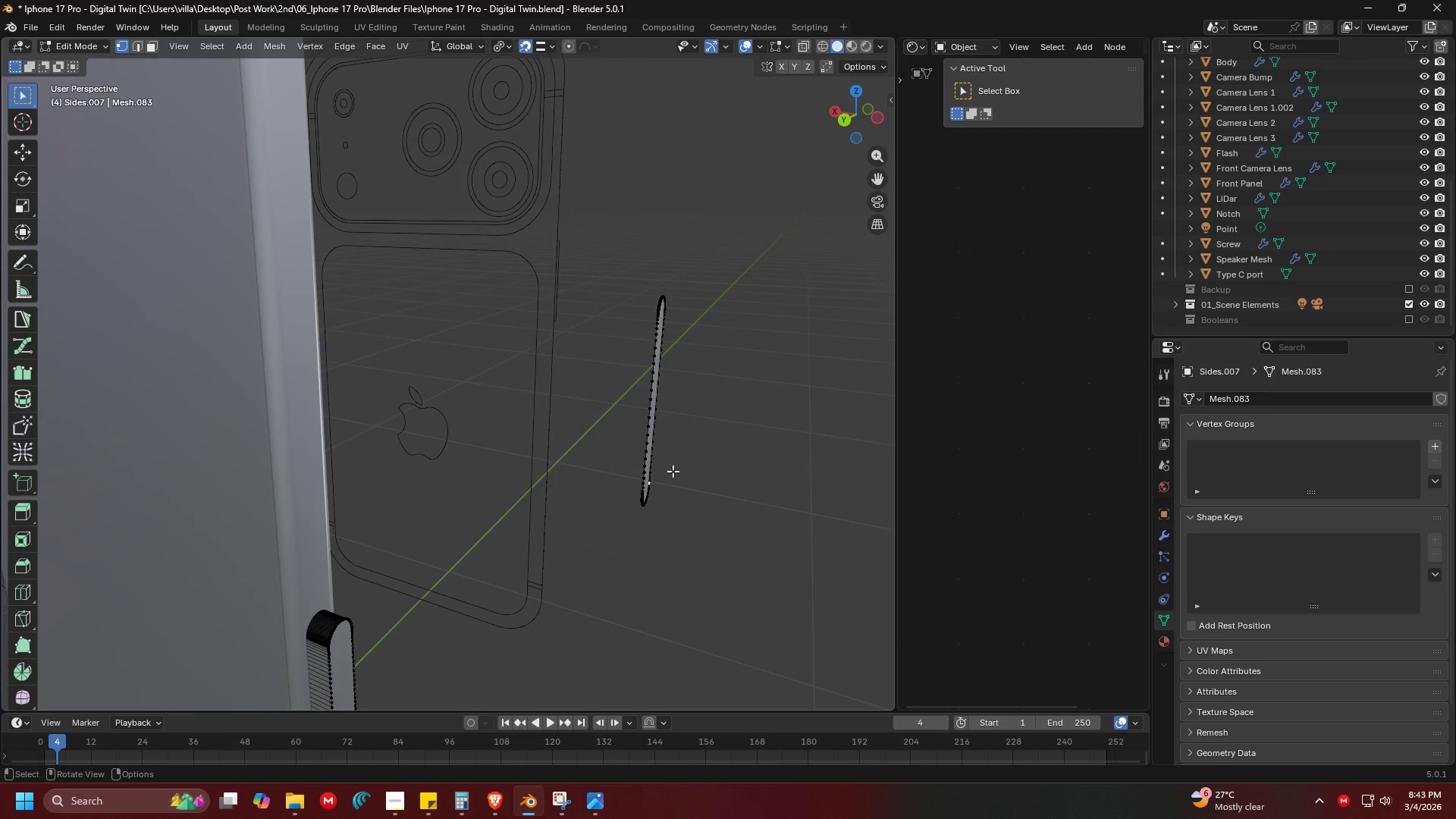 
left_click([656, 489])
 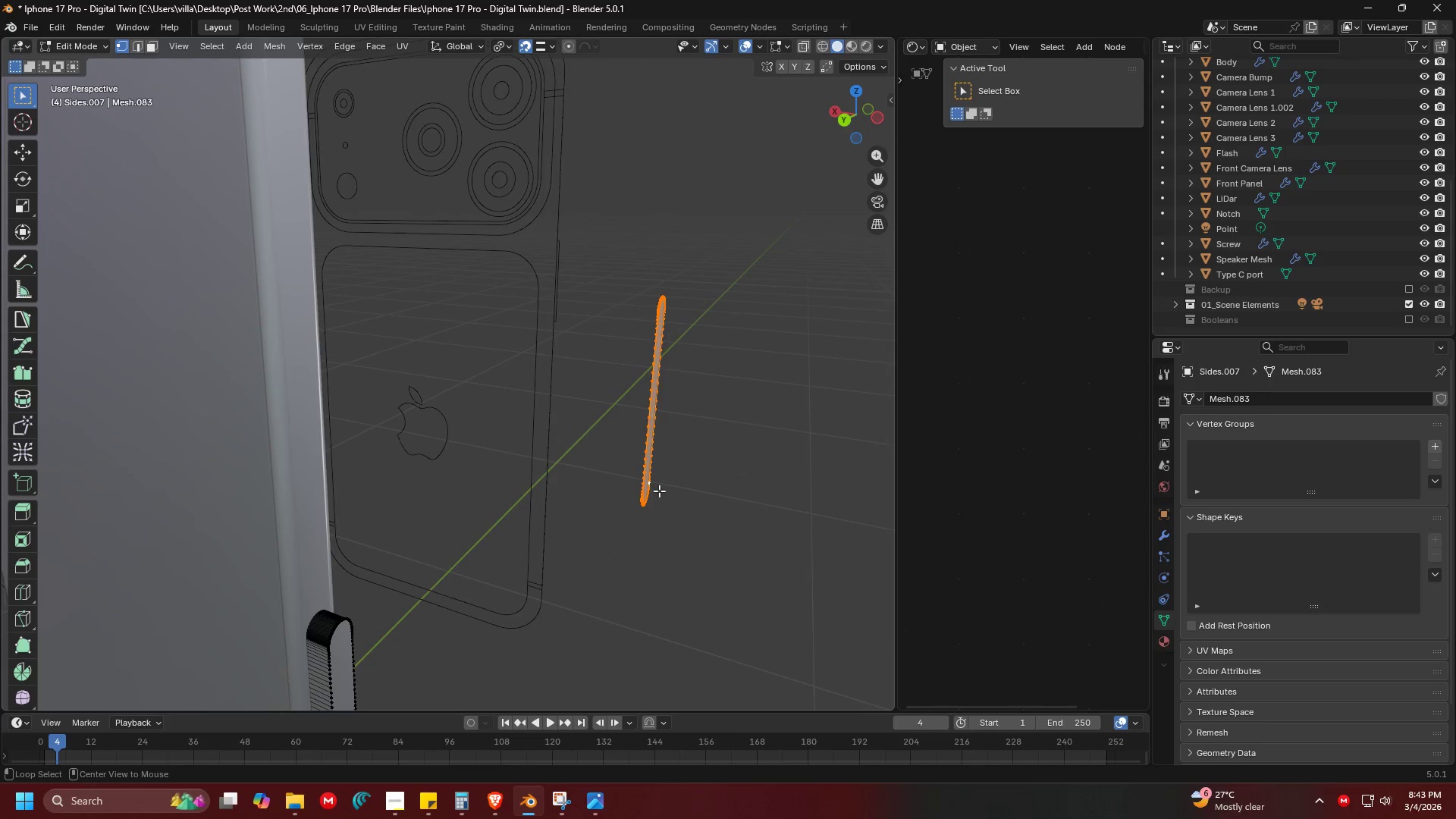 
key(Shift+ShiftLeft)
 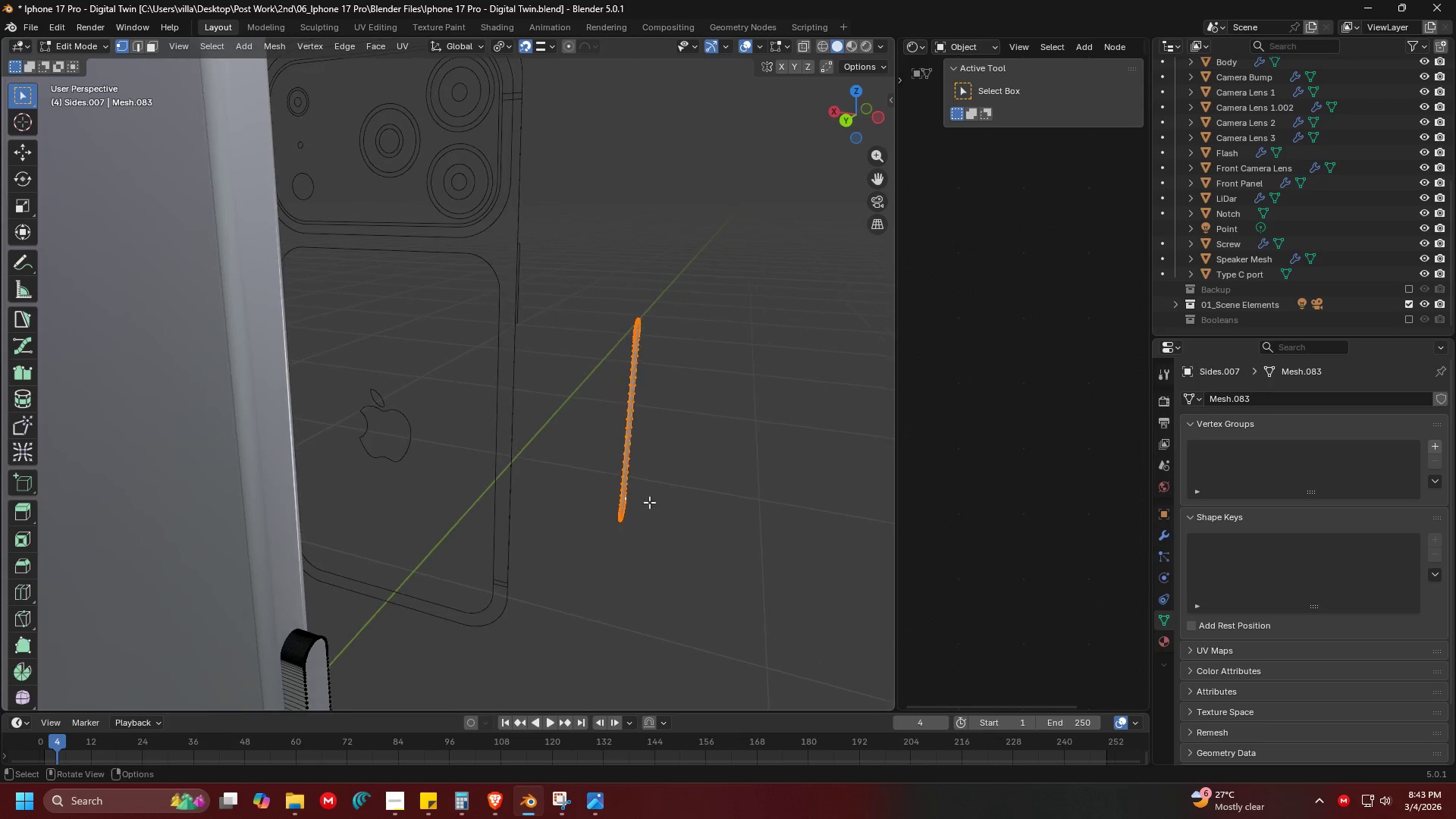 
key(E)
 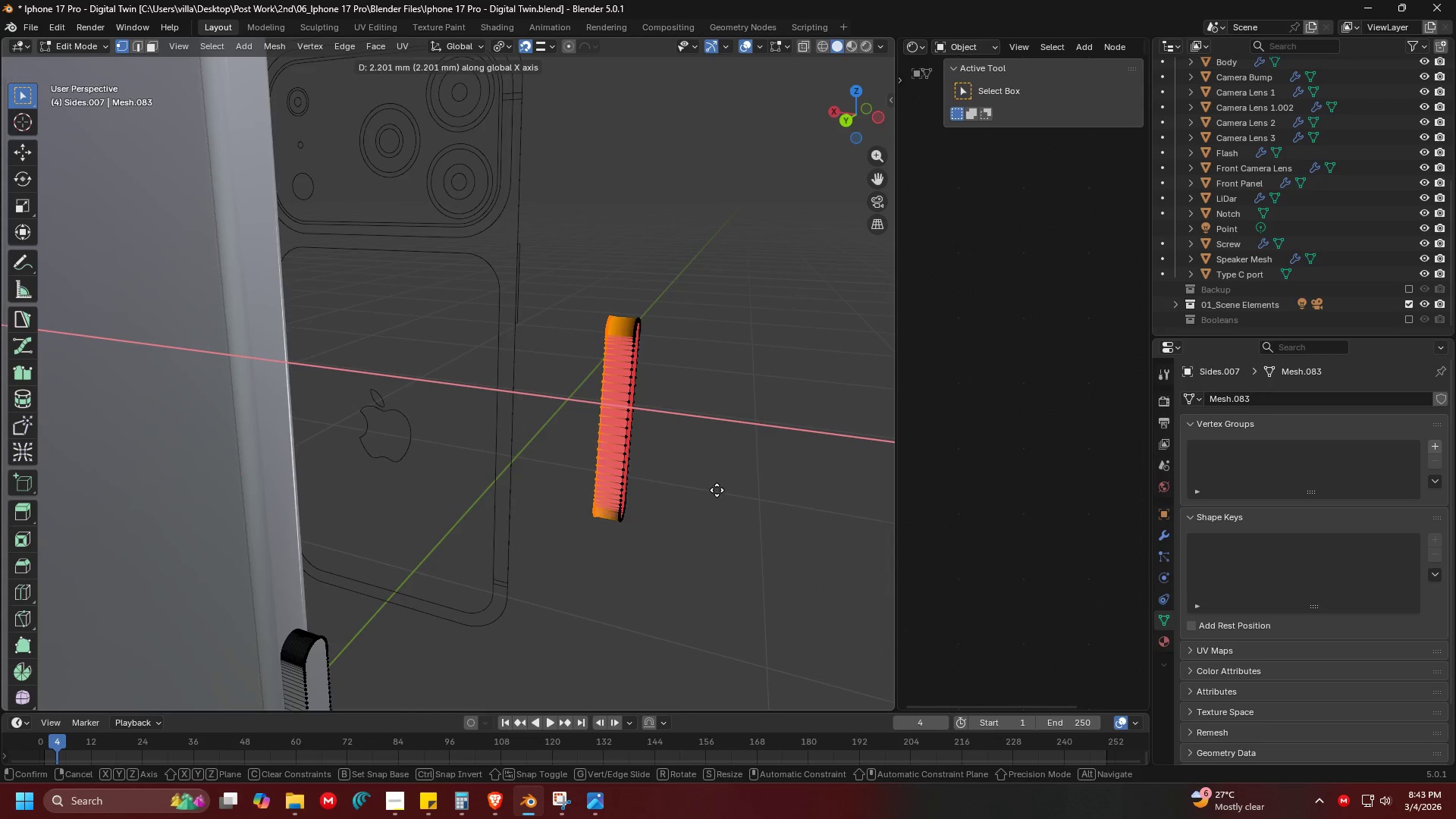 
left_click([711, 489])
 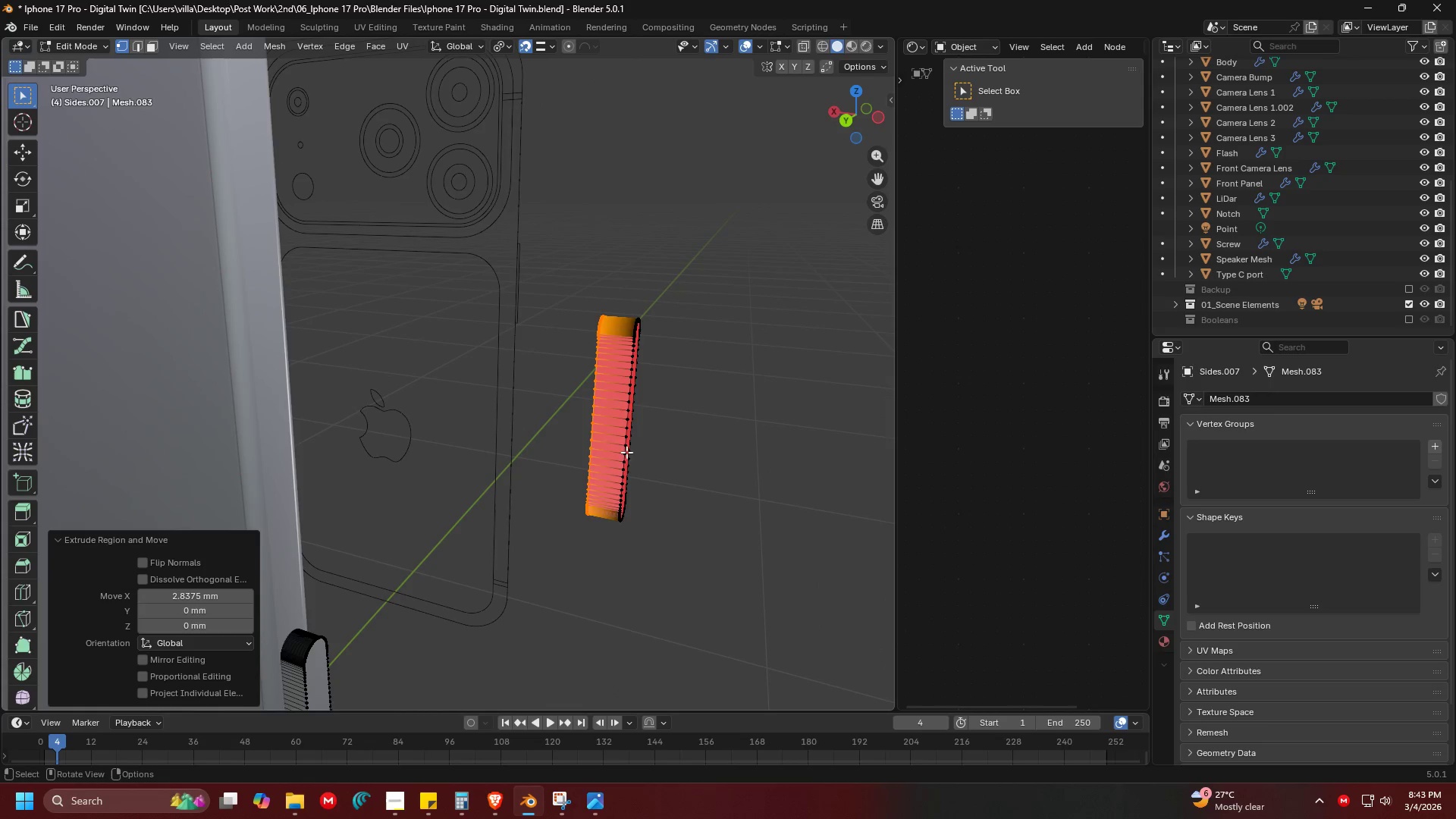 
double_click([608, 445])
 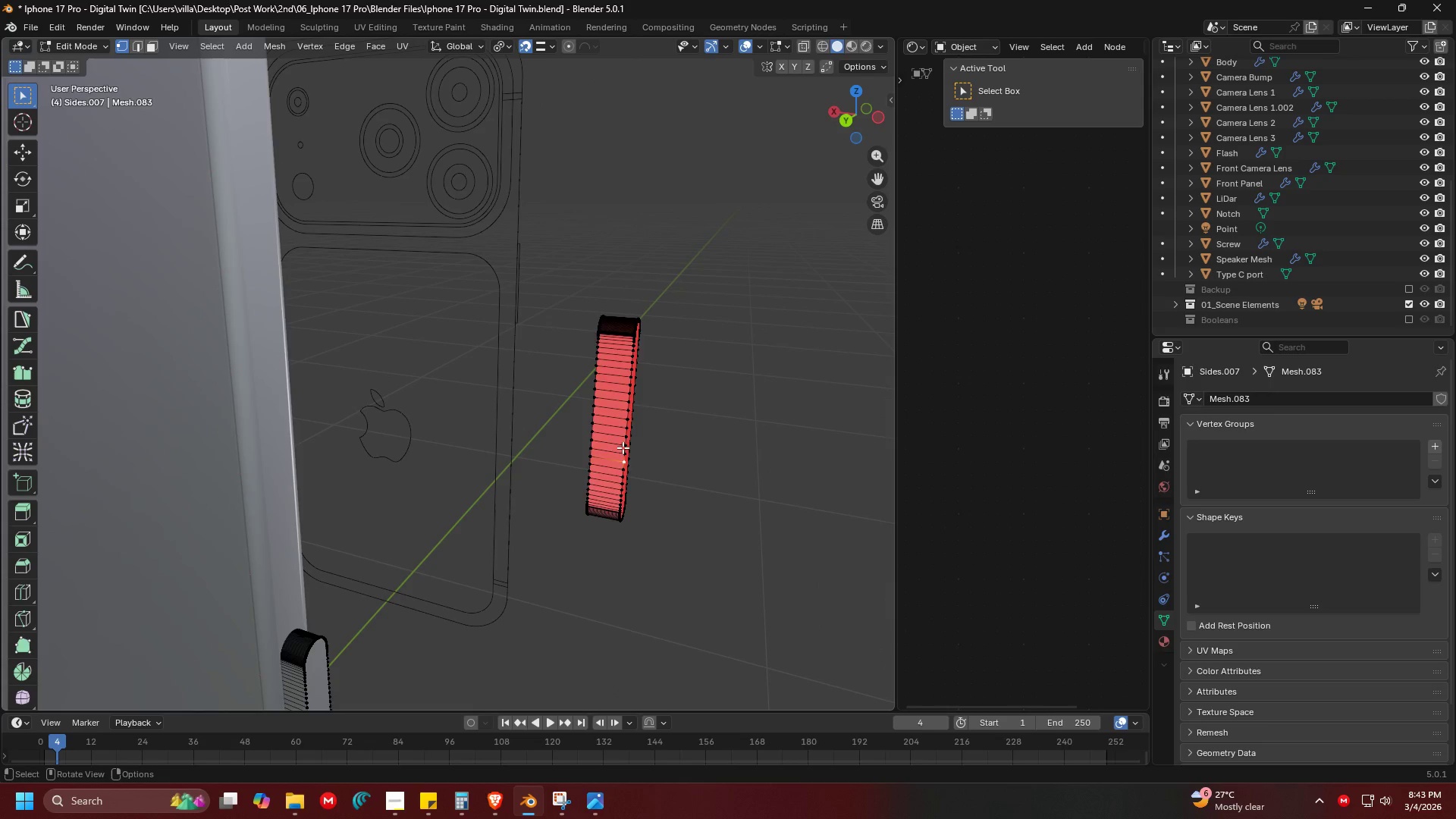 
key(L)
 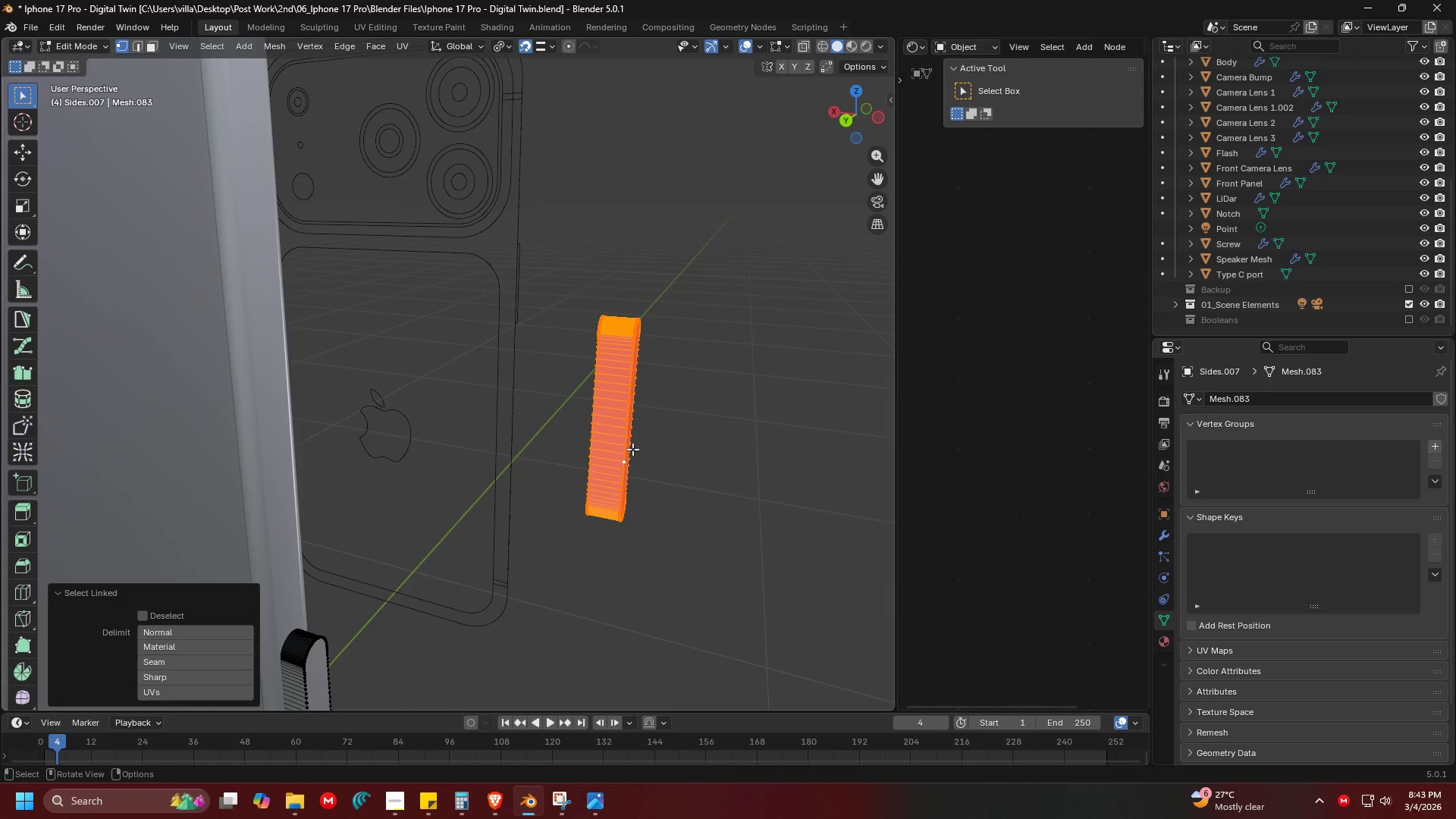 
key(Control+B)
 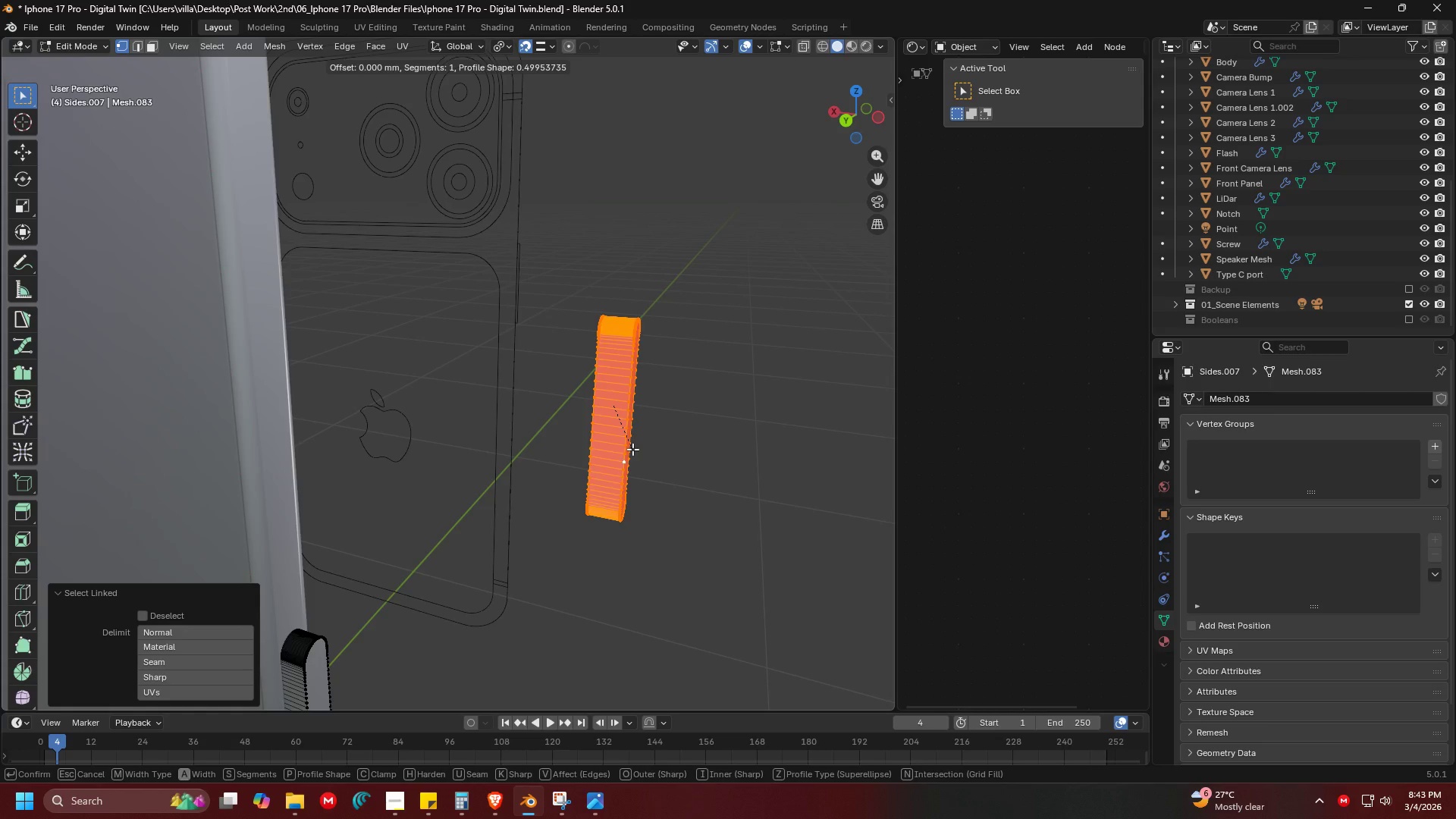 
key(Escape)
 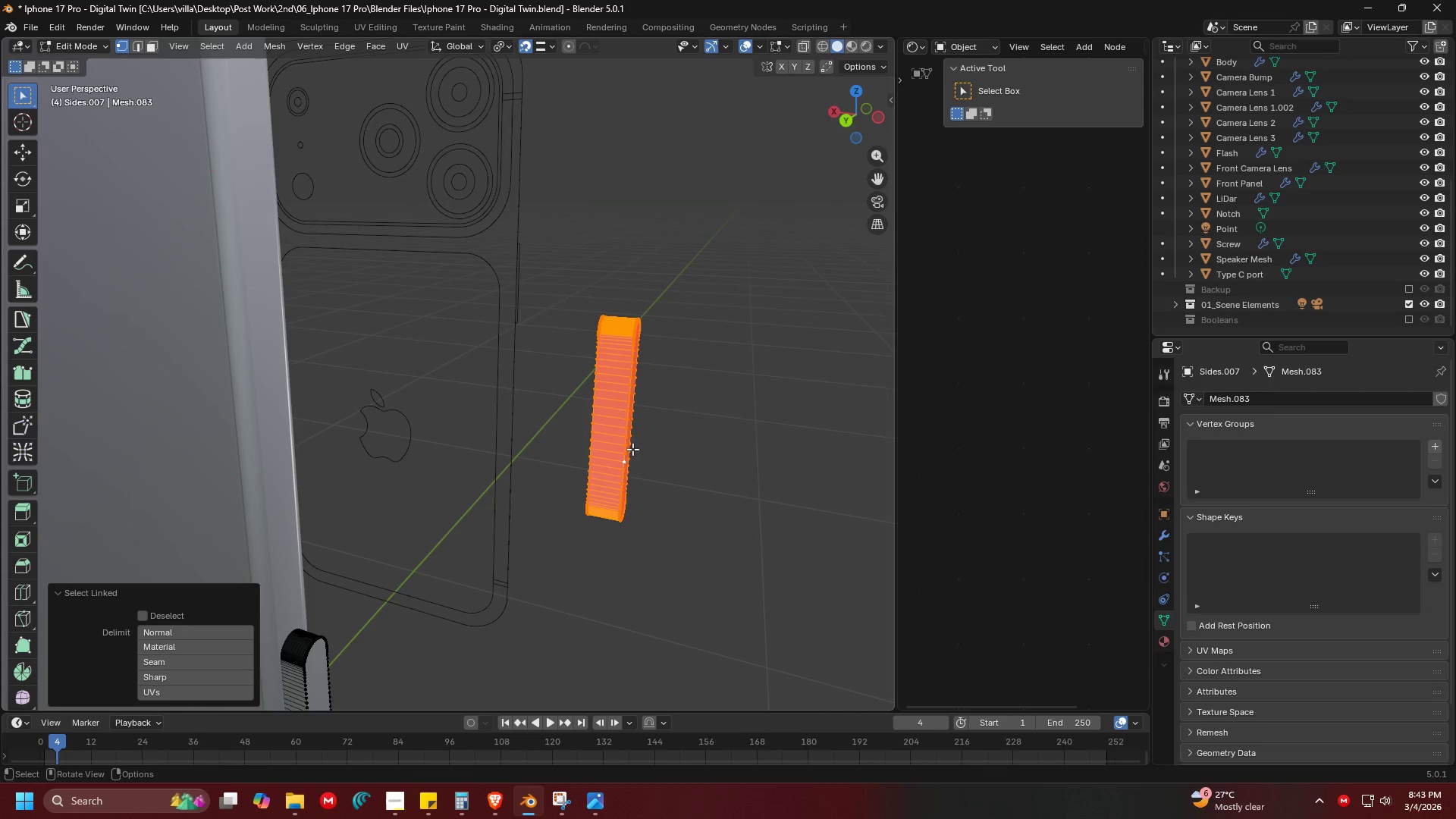 
hold_key(key=ControlLeft, duration=0.33)
 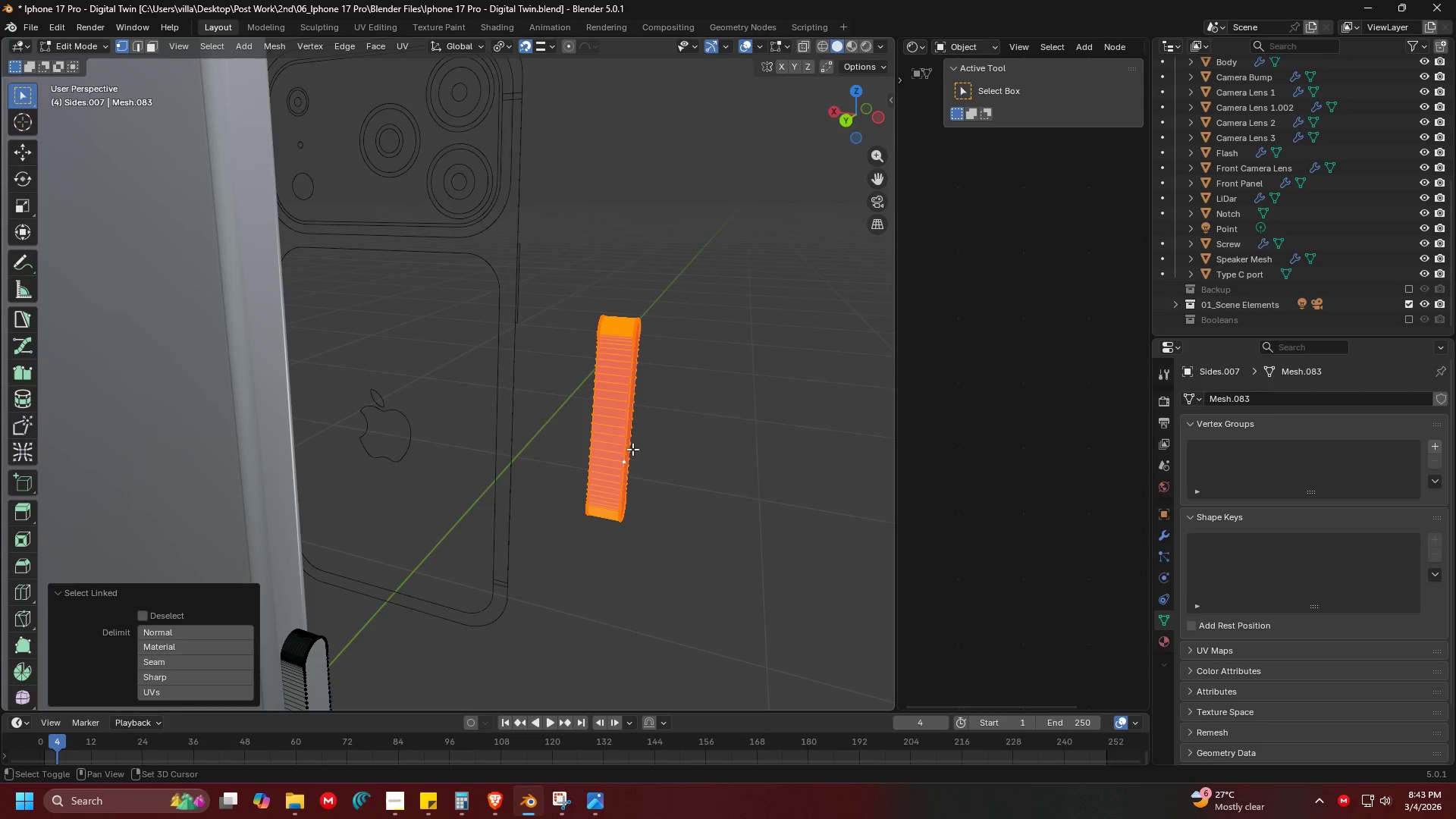 
key(Shift+N)
 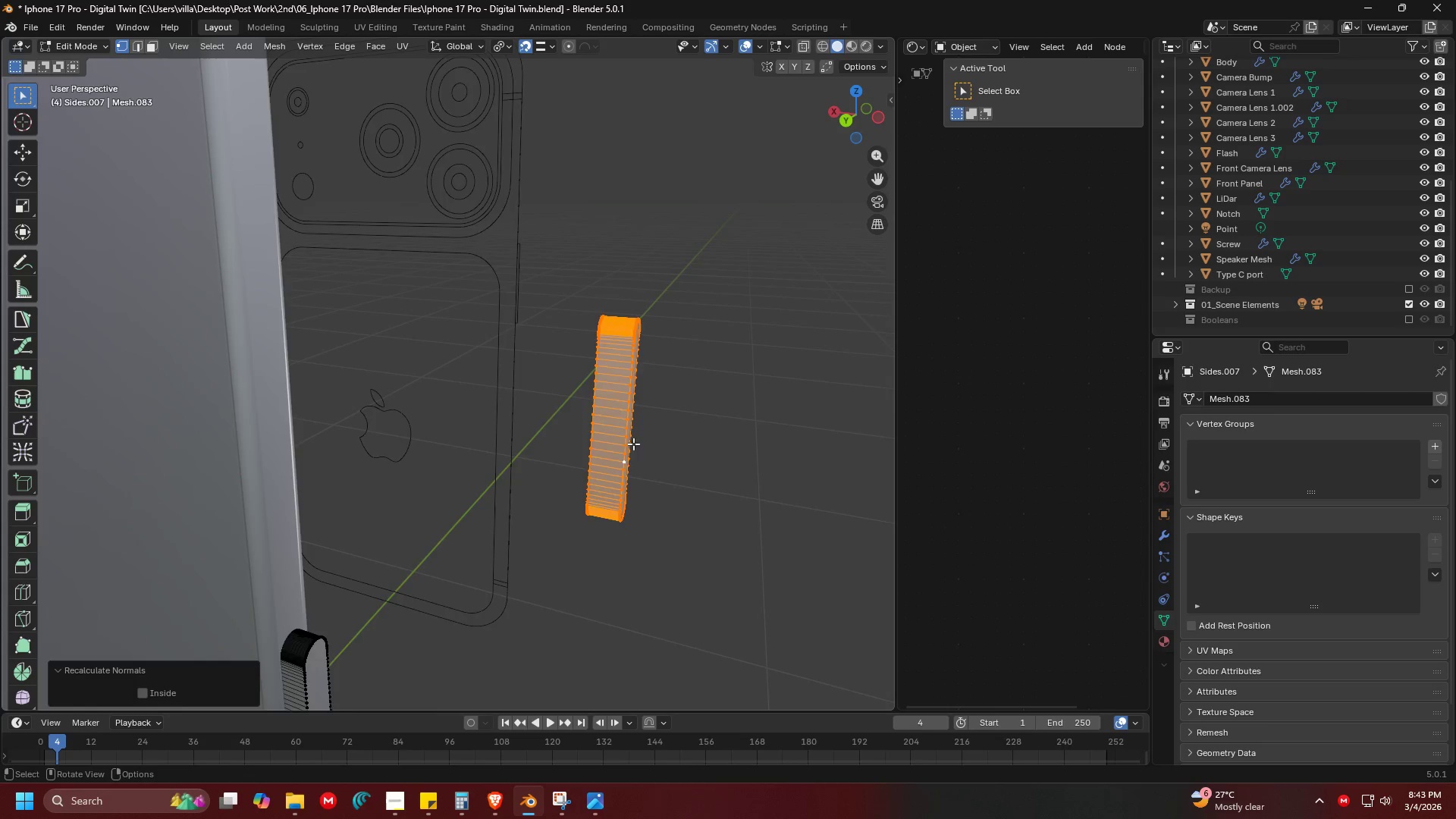 
key(1)
 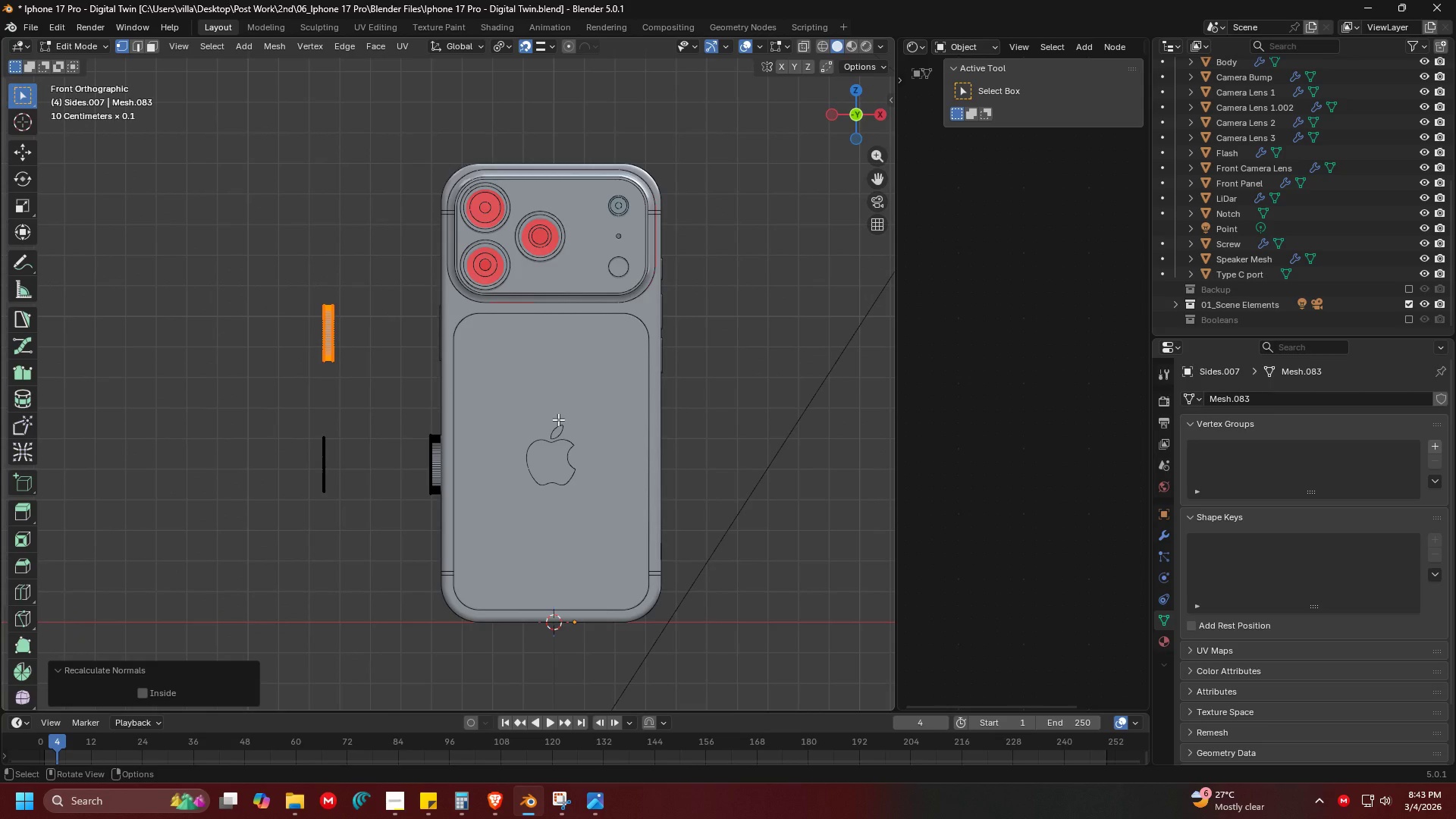 
scroll: coordinate [634, 441], scroll_direction: down, amount: 3.0
 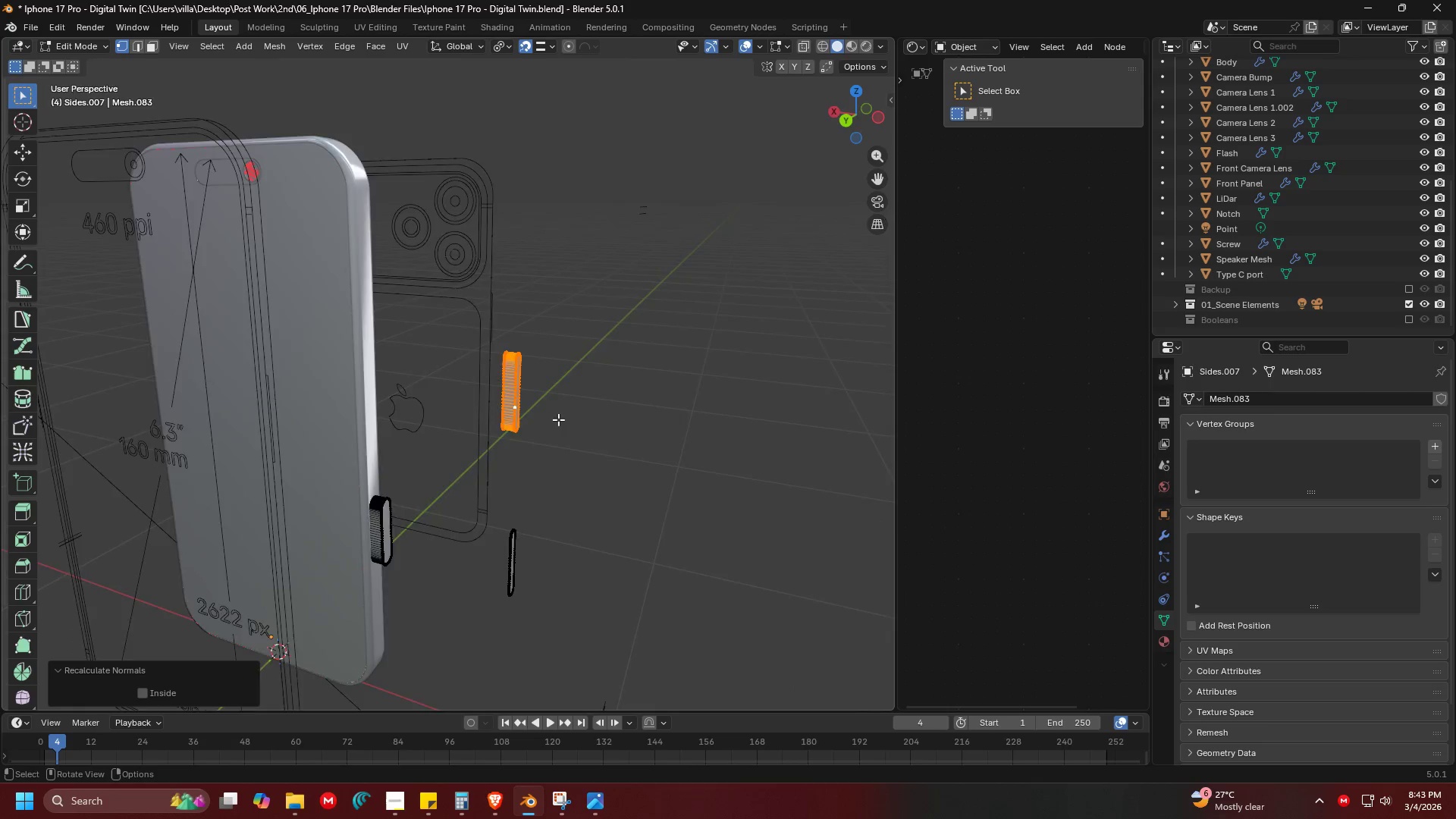 
key(Control+ControlLeft)
 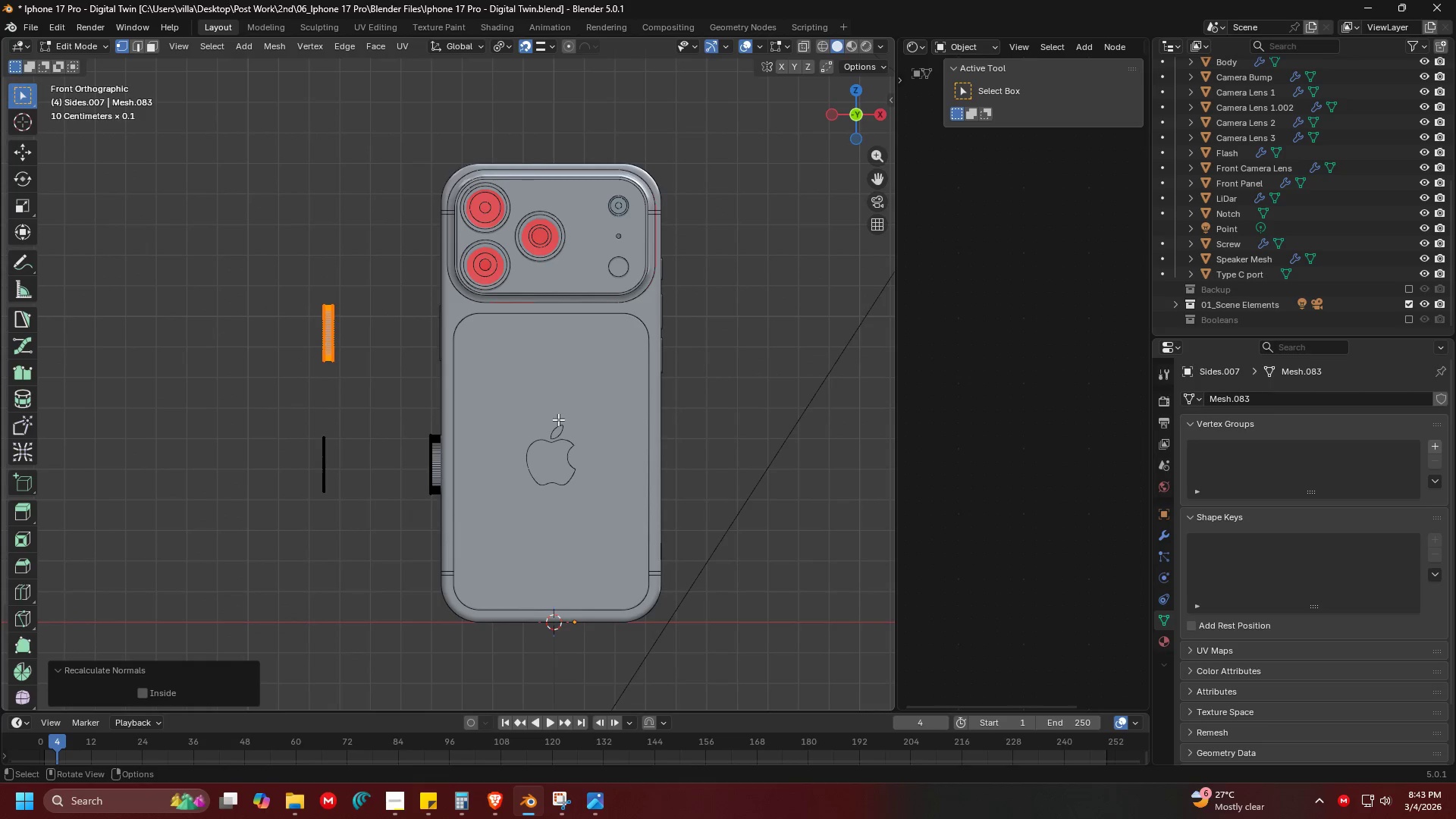 
key(Control+1)
 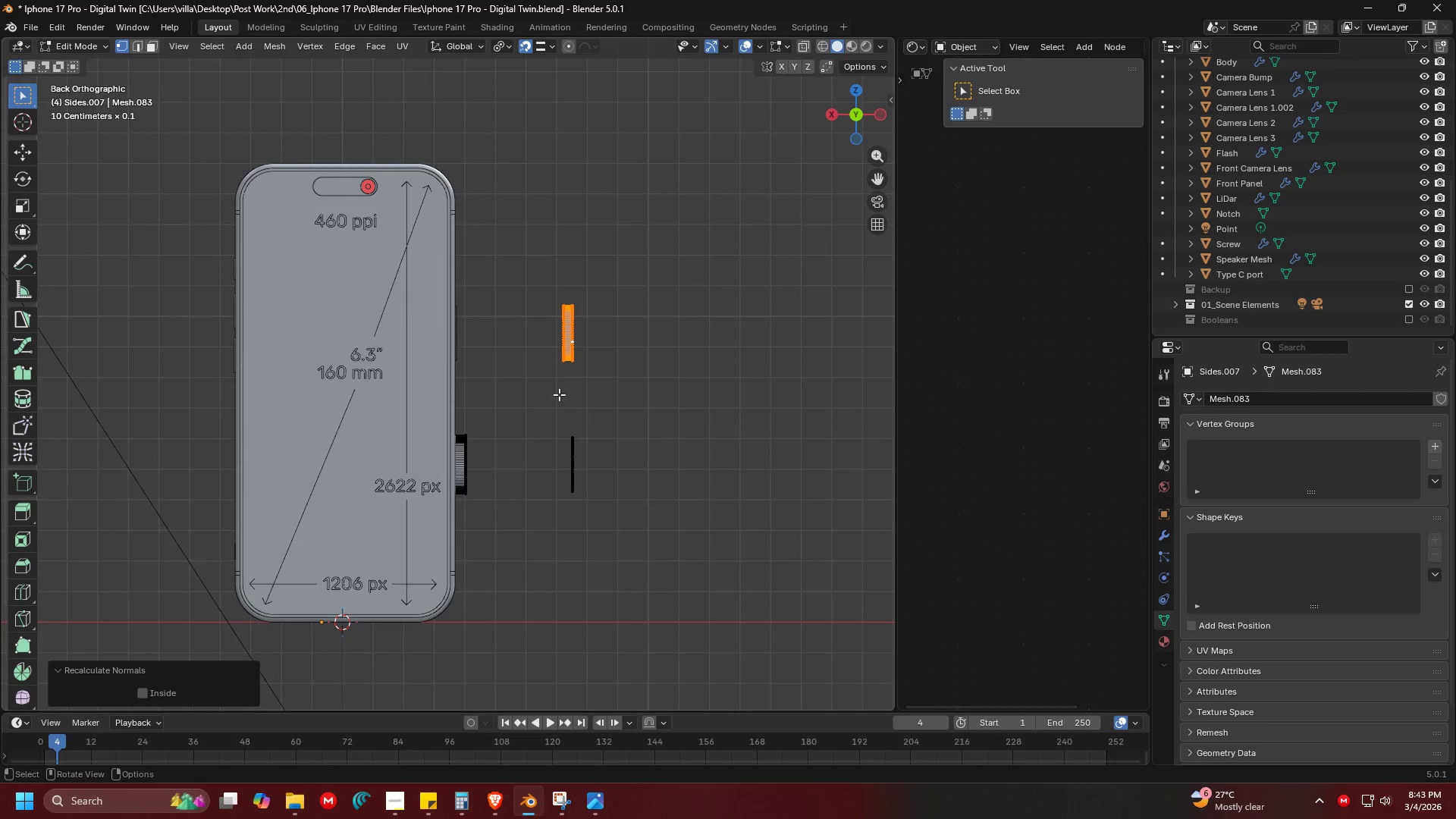 
scroll: coordinate [563, 378], scroll_direction: up, amount: 2.0
 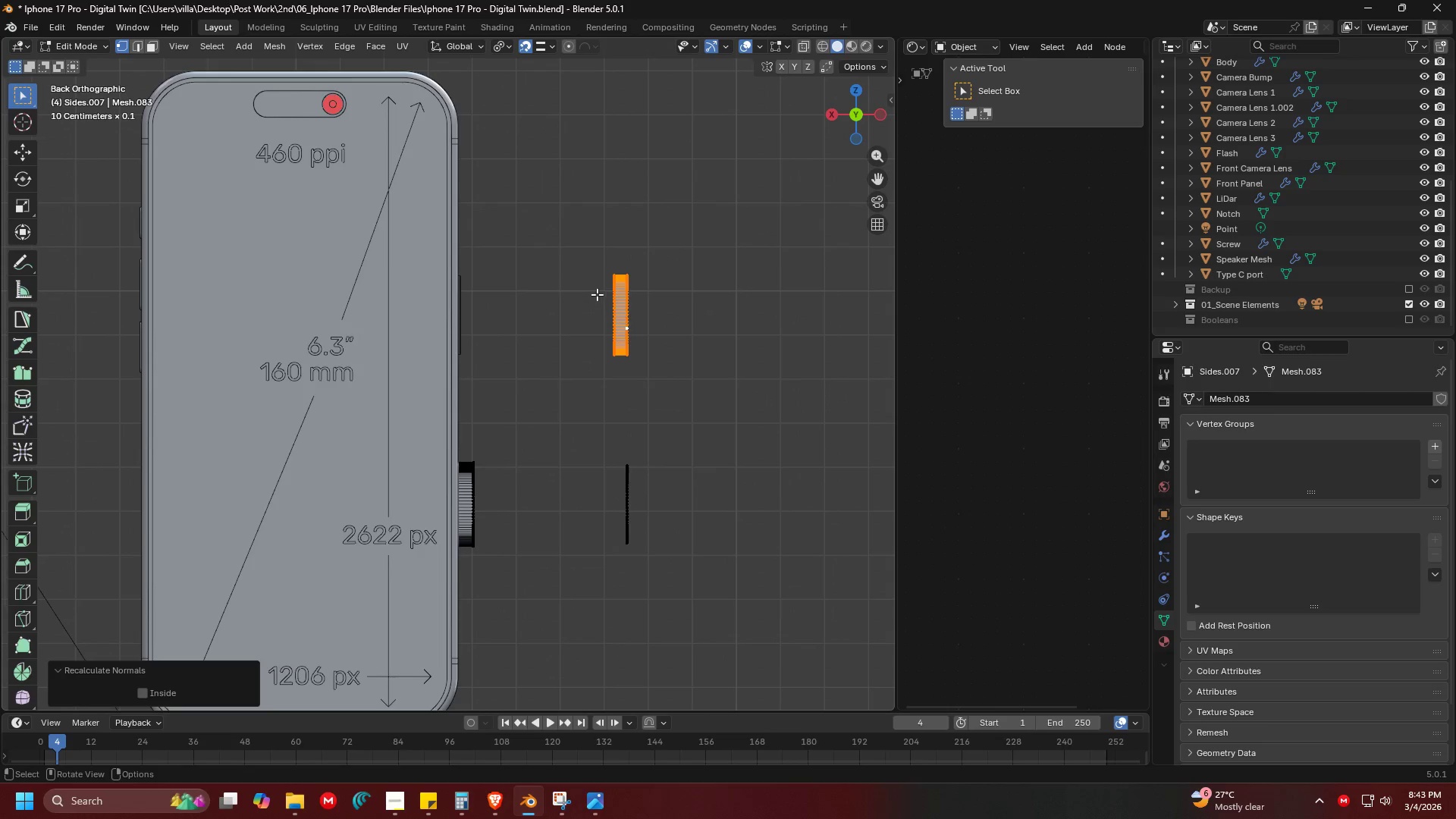 
hold_key(key=ShiftLeft, duration=0.31)
 